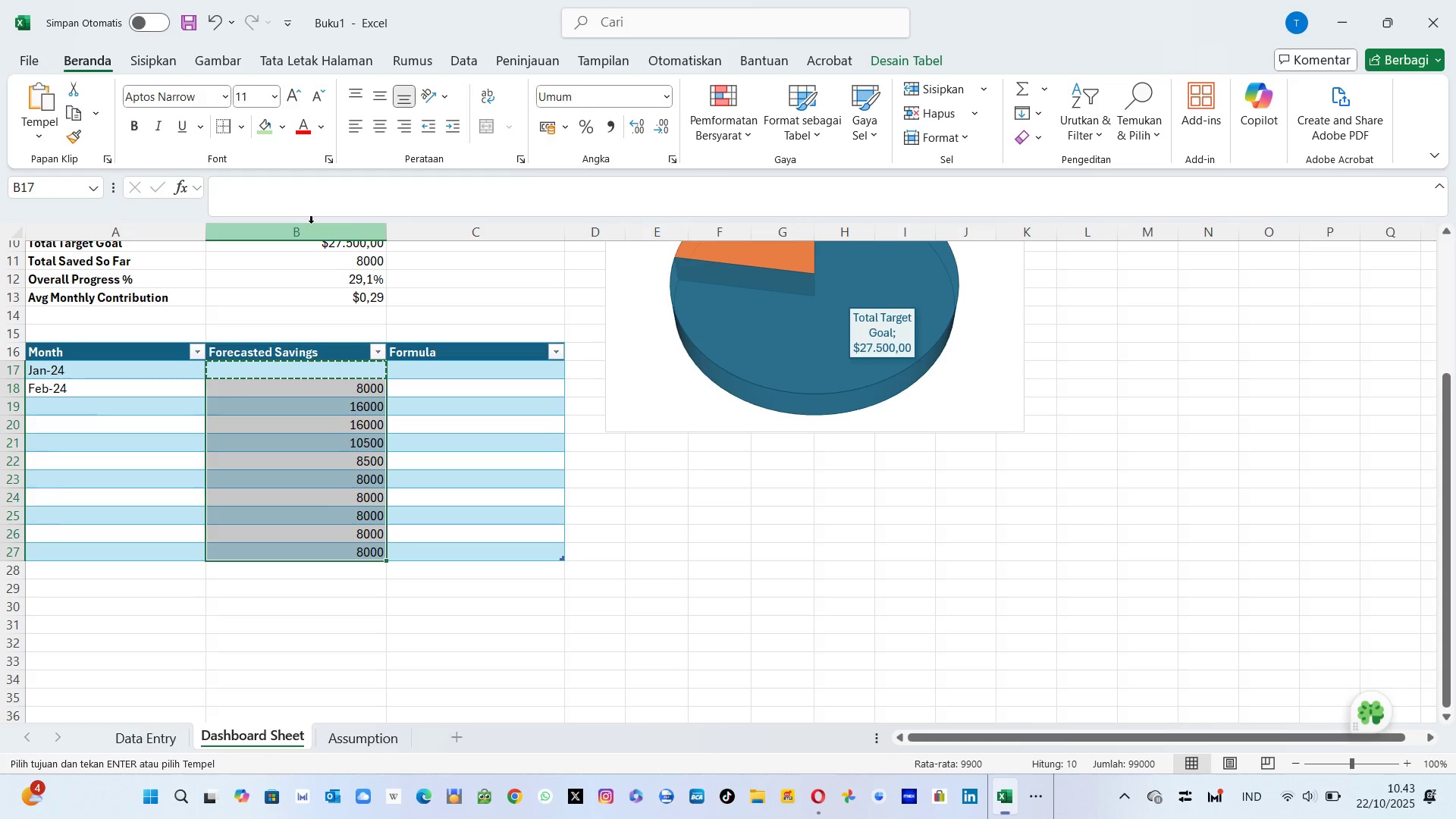 
left_click([287, 212])
 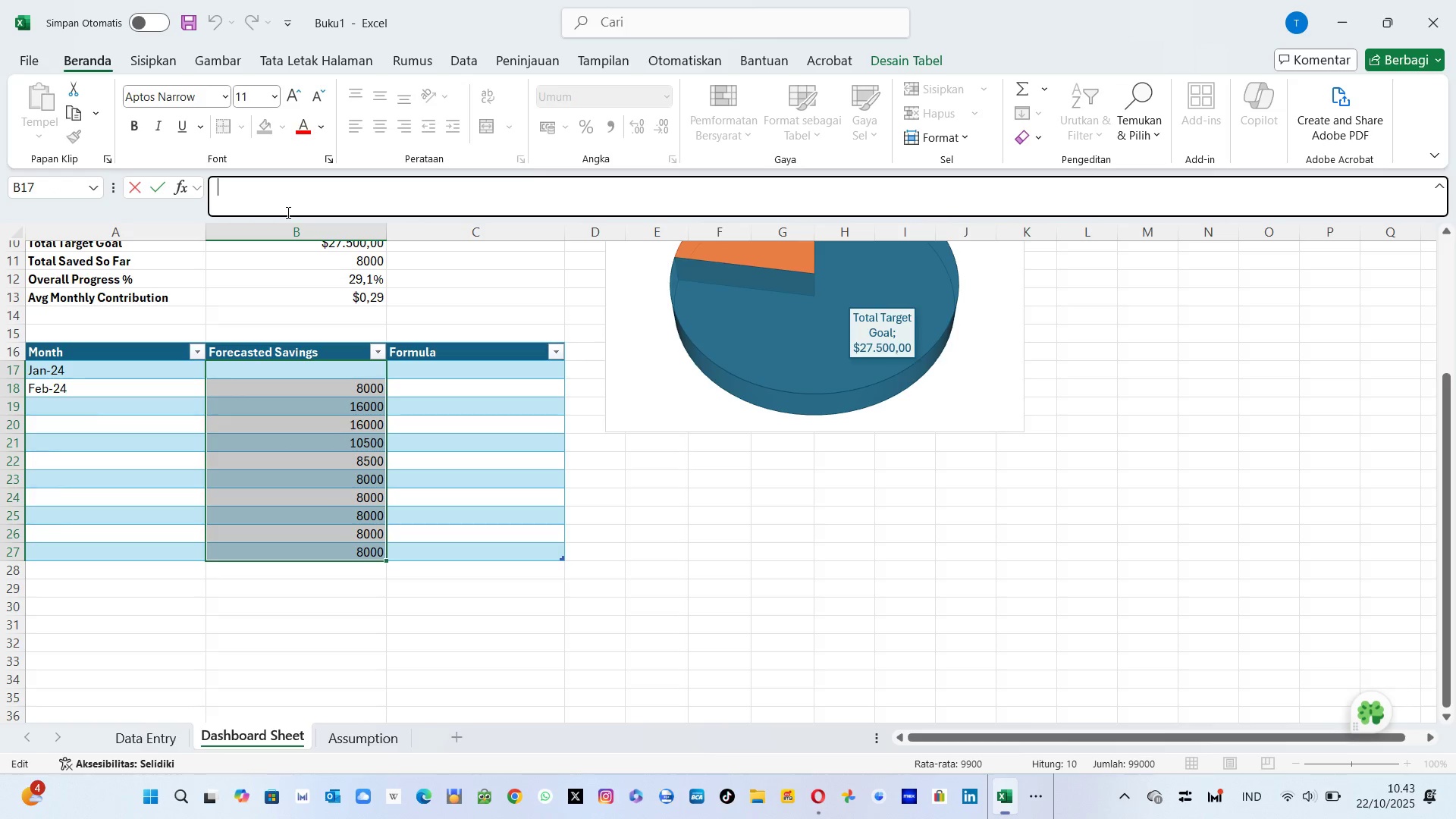 
key(Enter)
 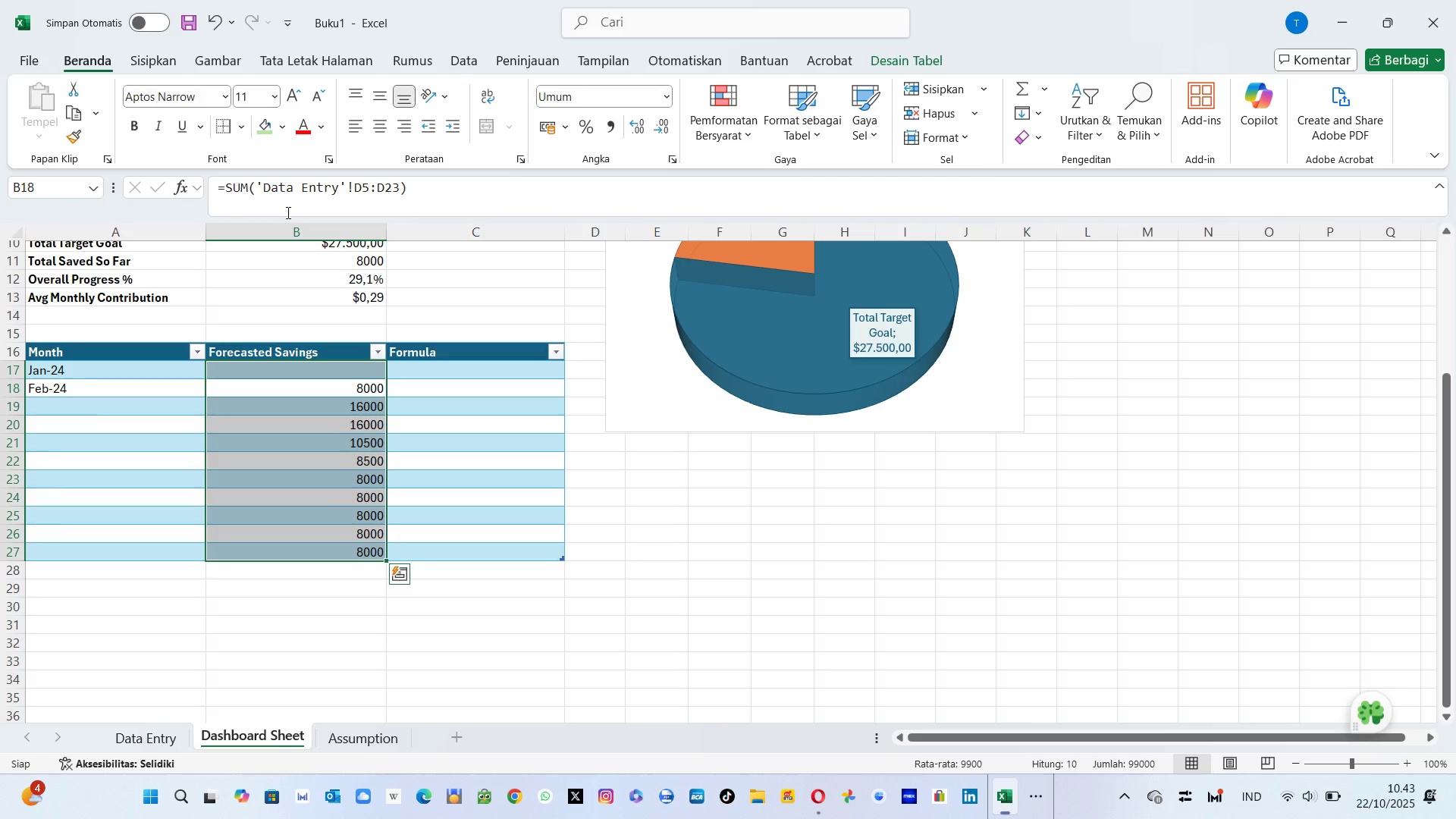 
key(Enter)
 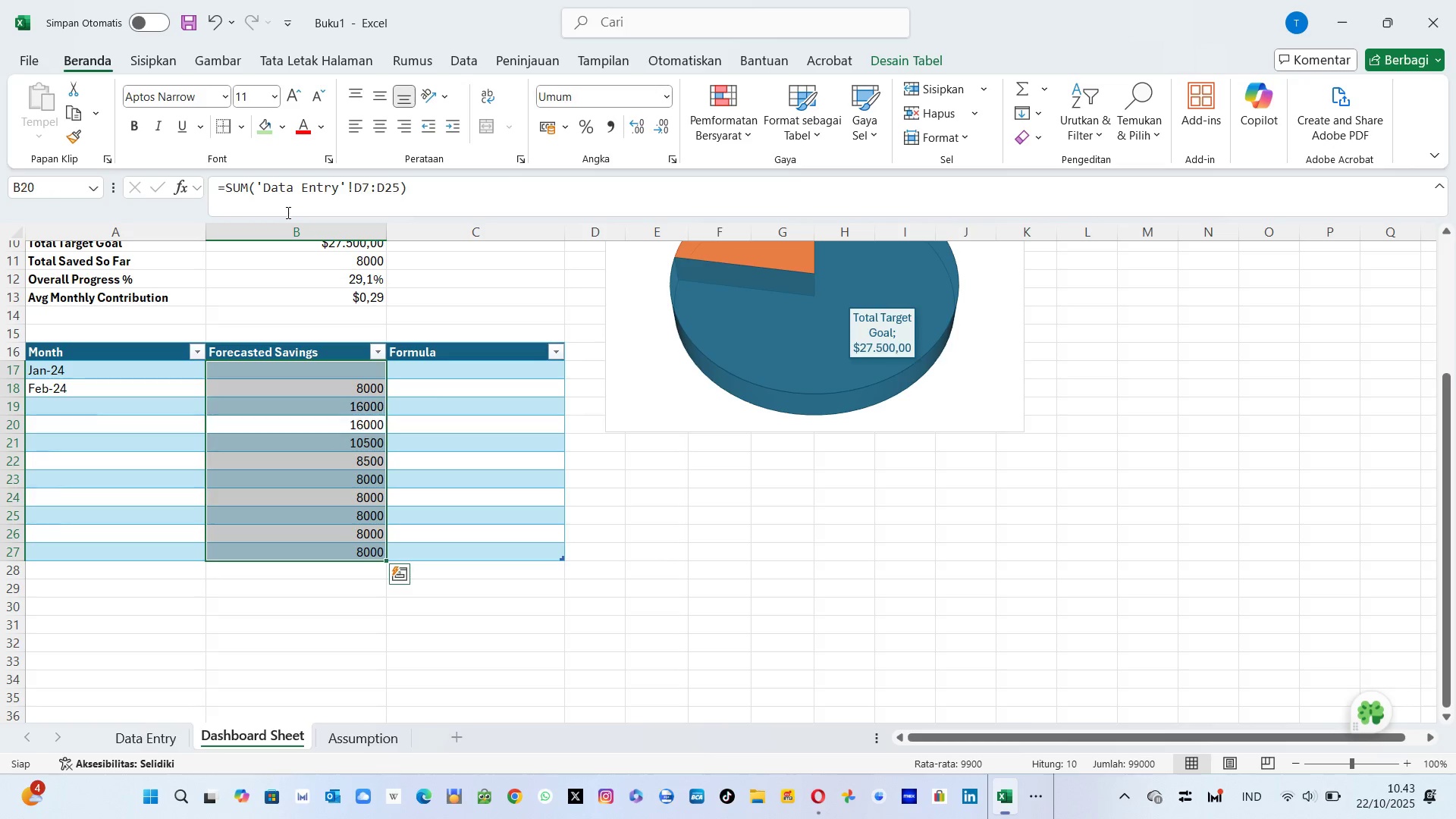 
key(Enter)
 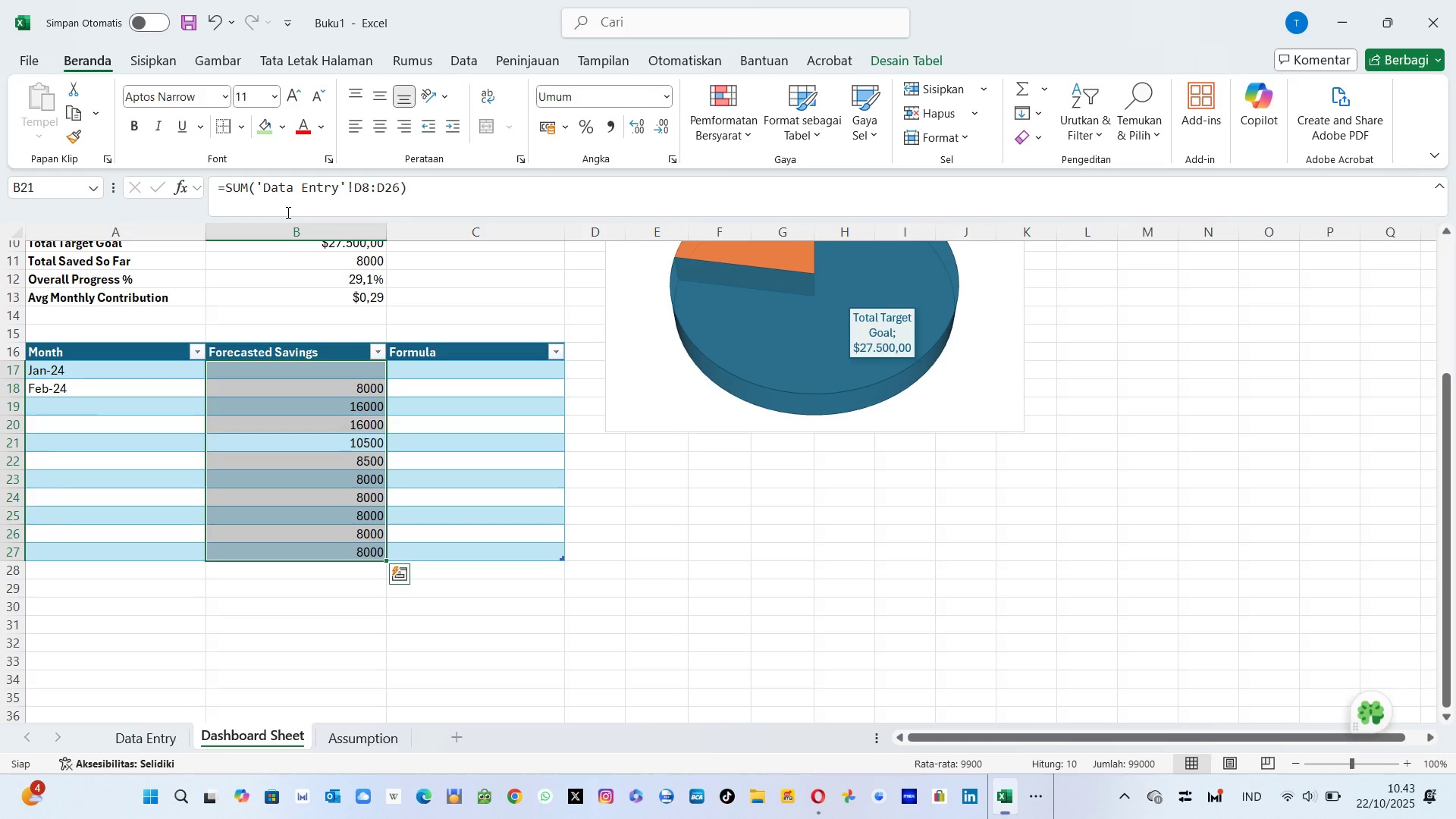 
key(Enter)
 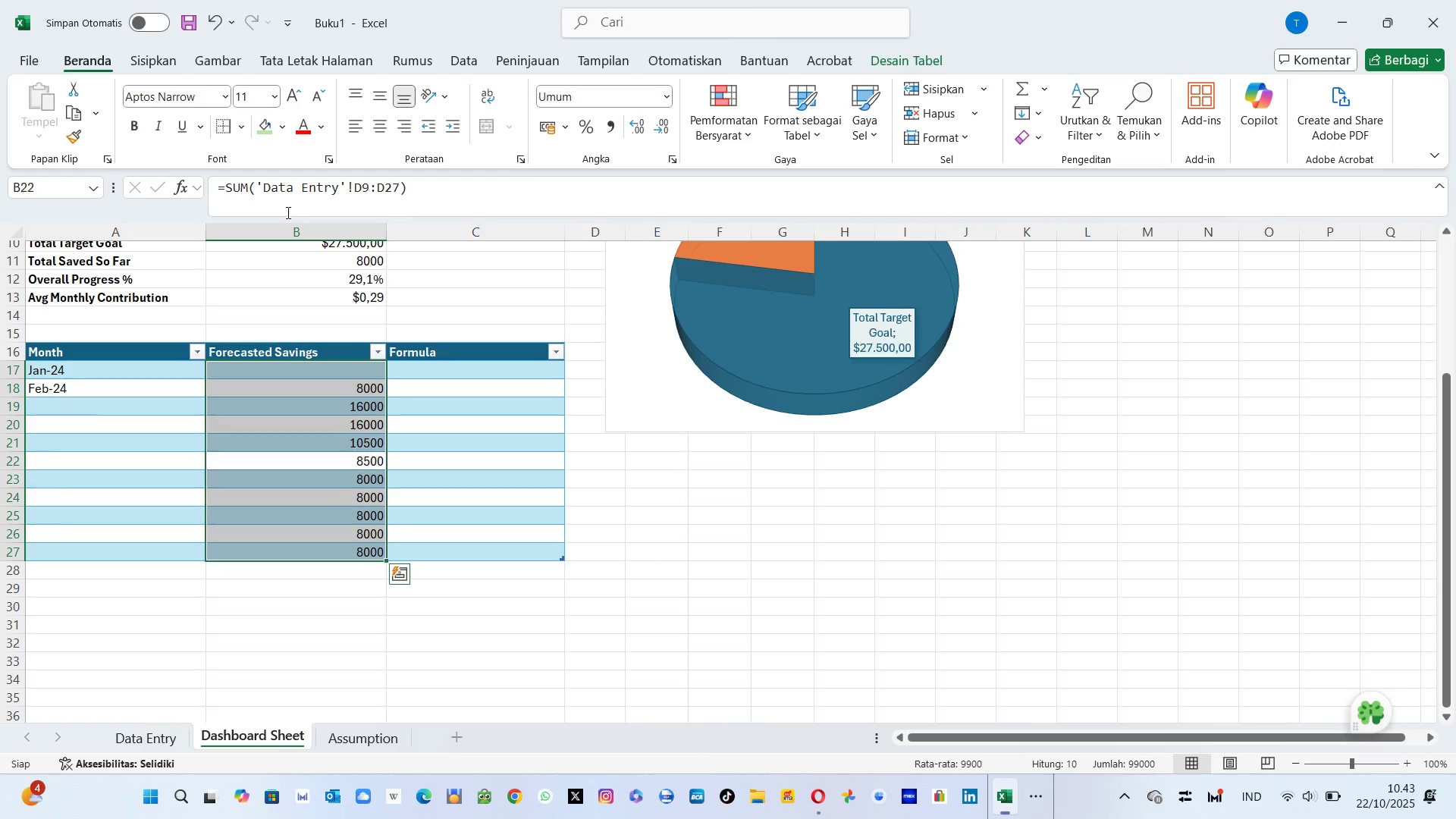 
key(Enter)
 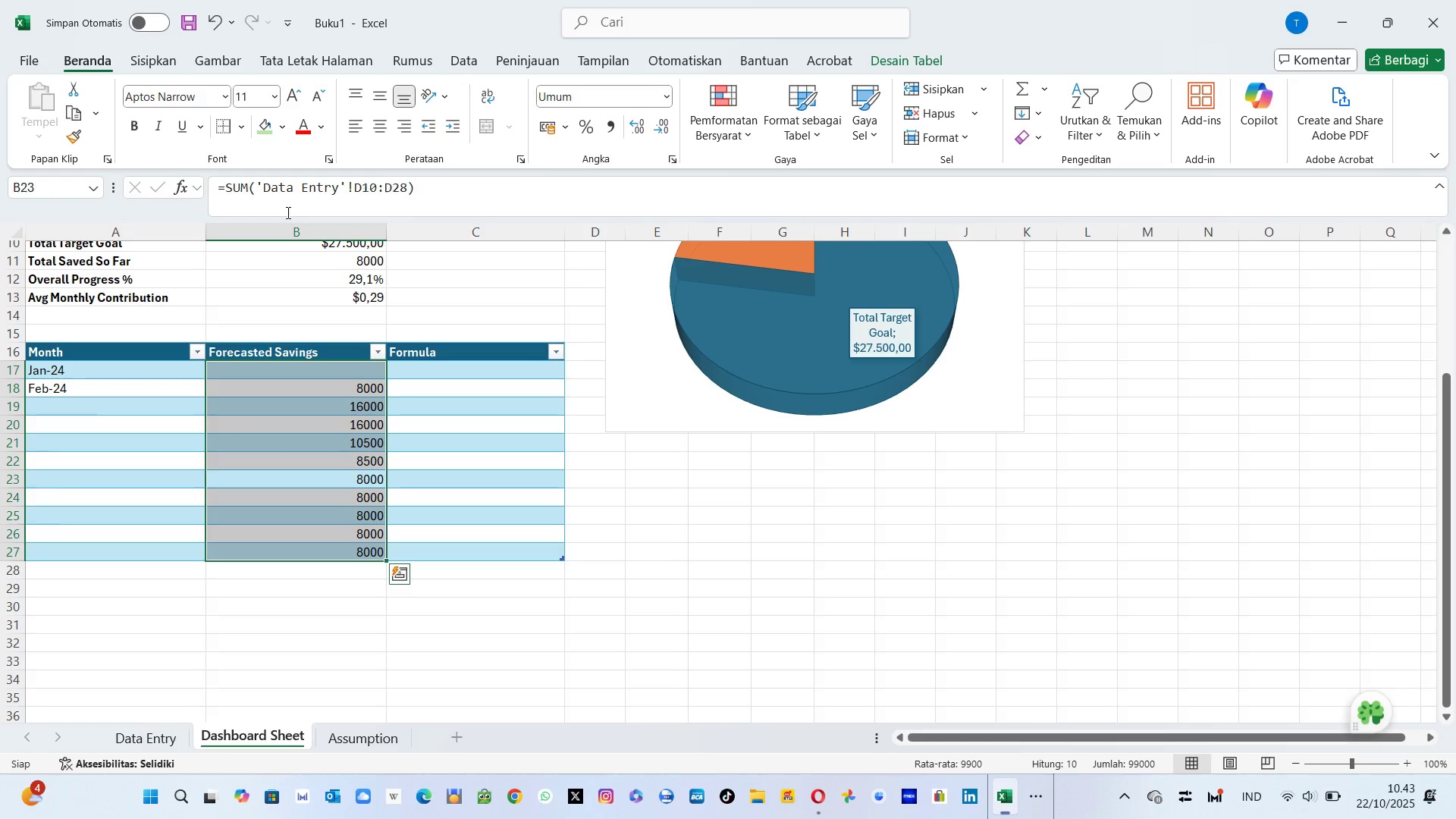 
key(Enter)
 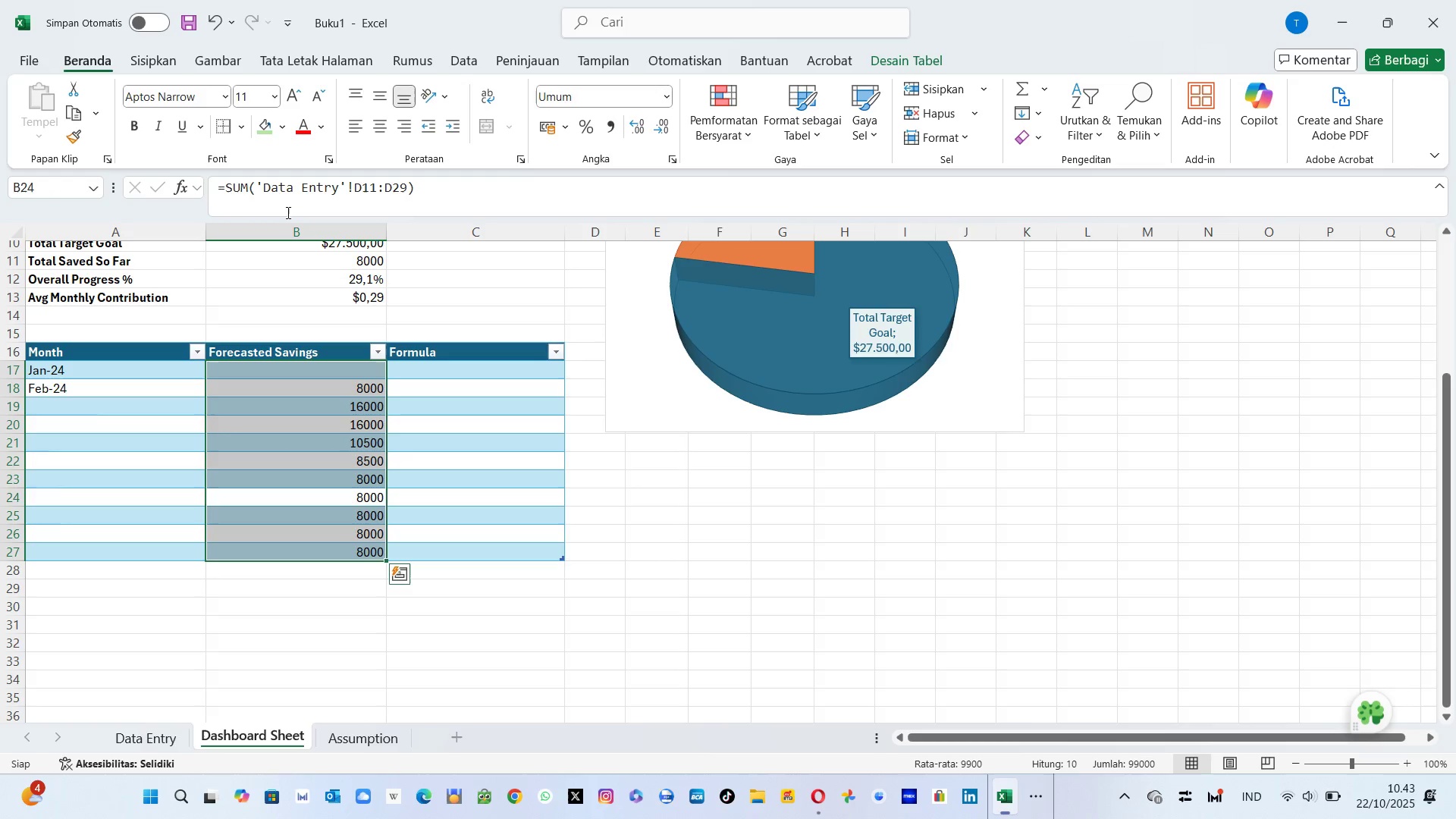 
key(Enter)
 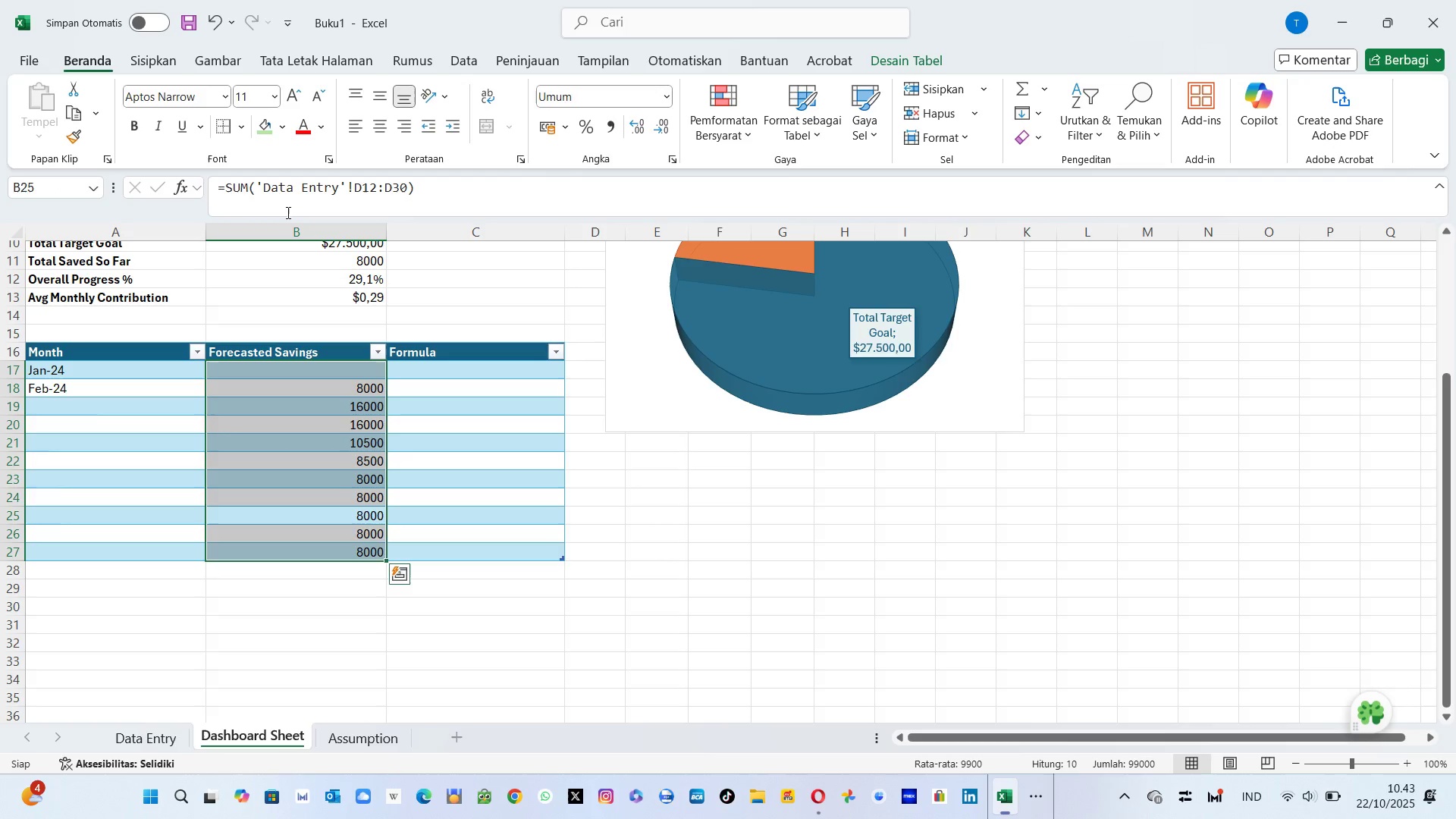 
key(Enter)
 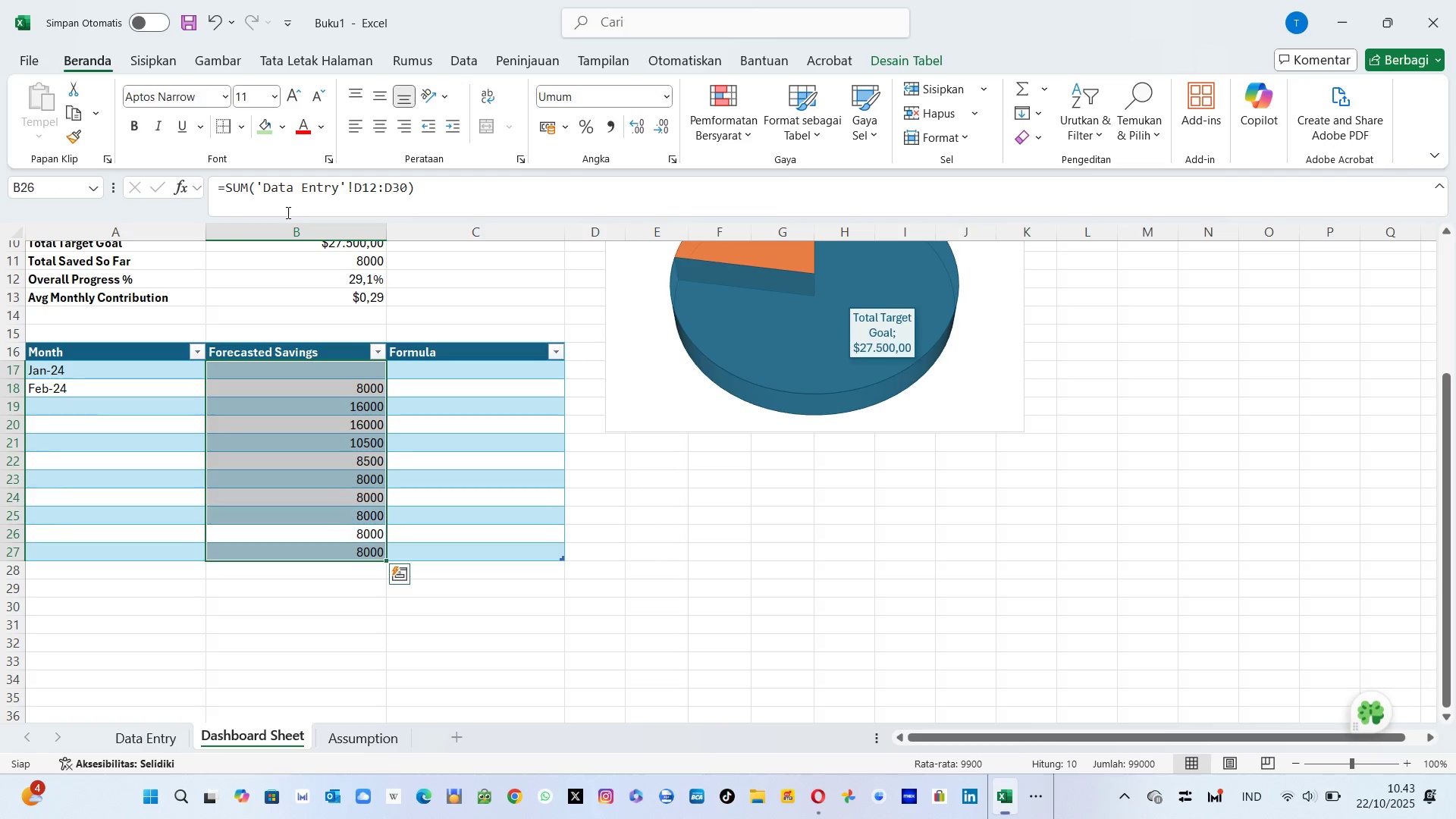 
key(Enter)
 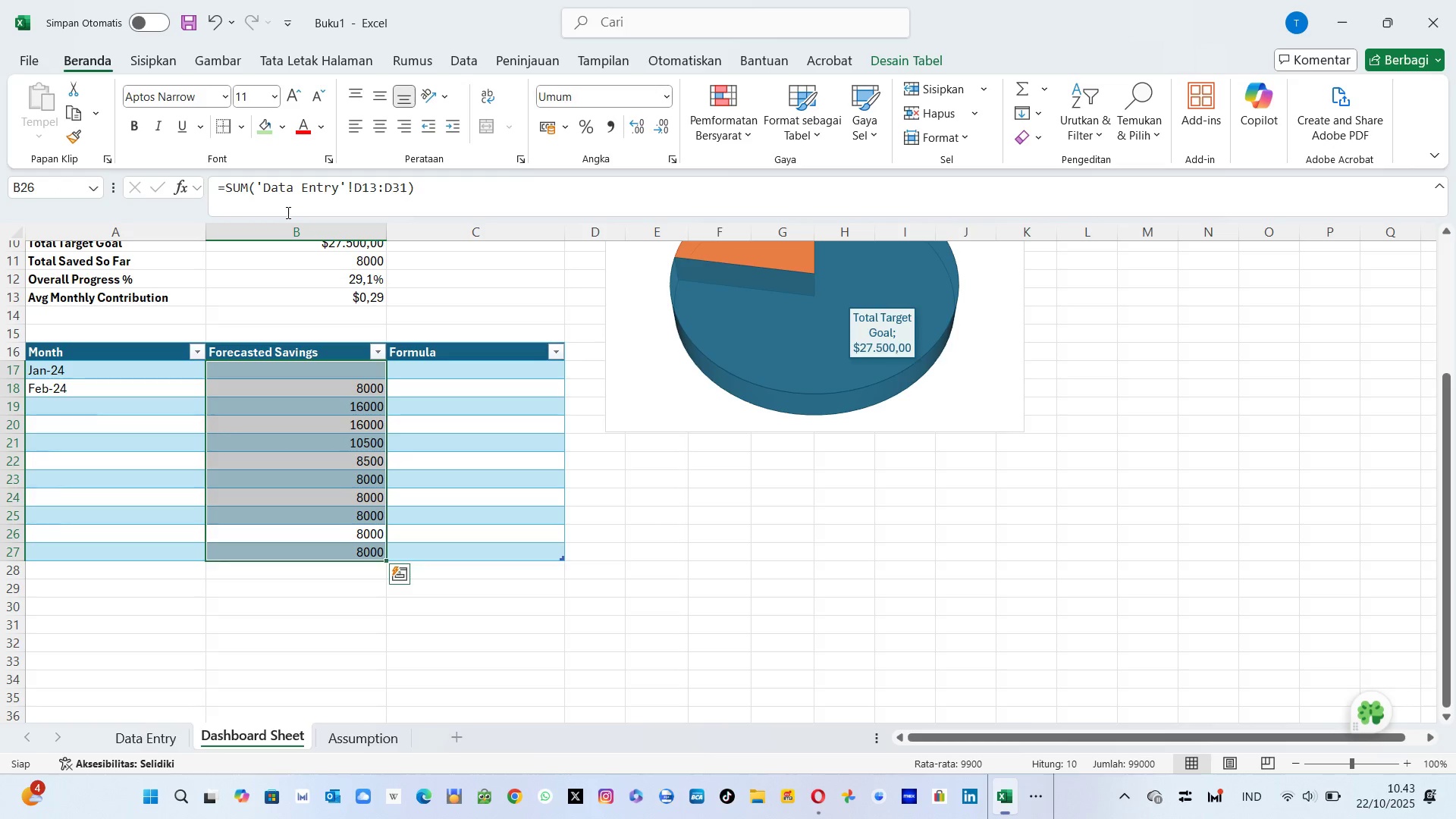 
key(Enter)
 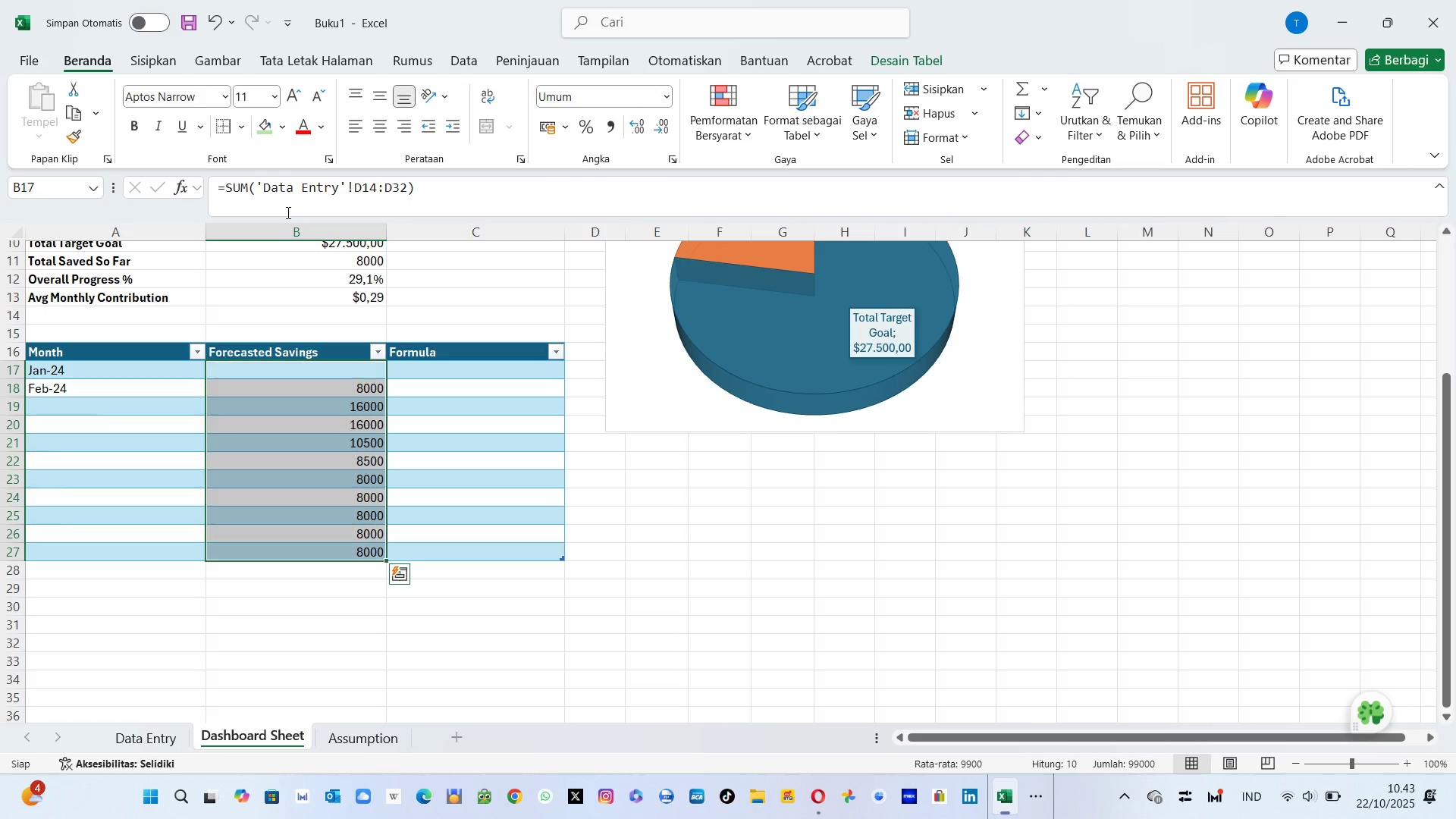 
key(Enter)
 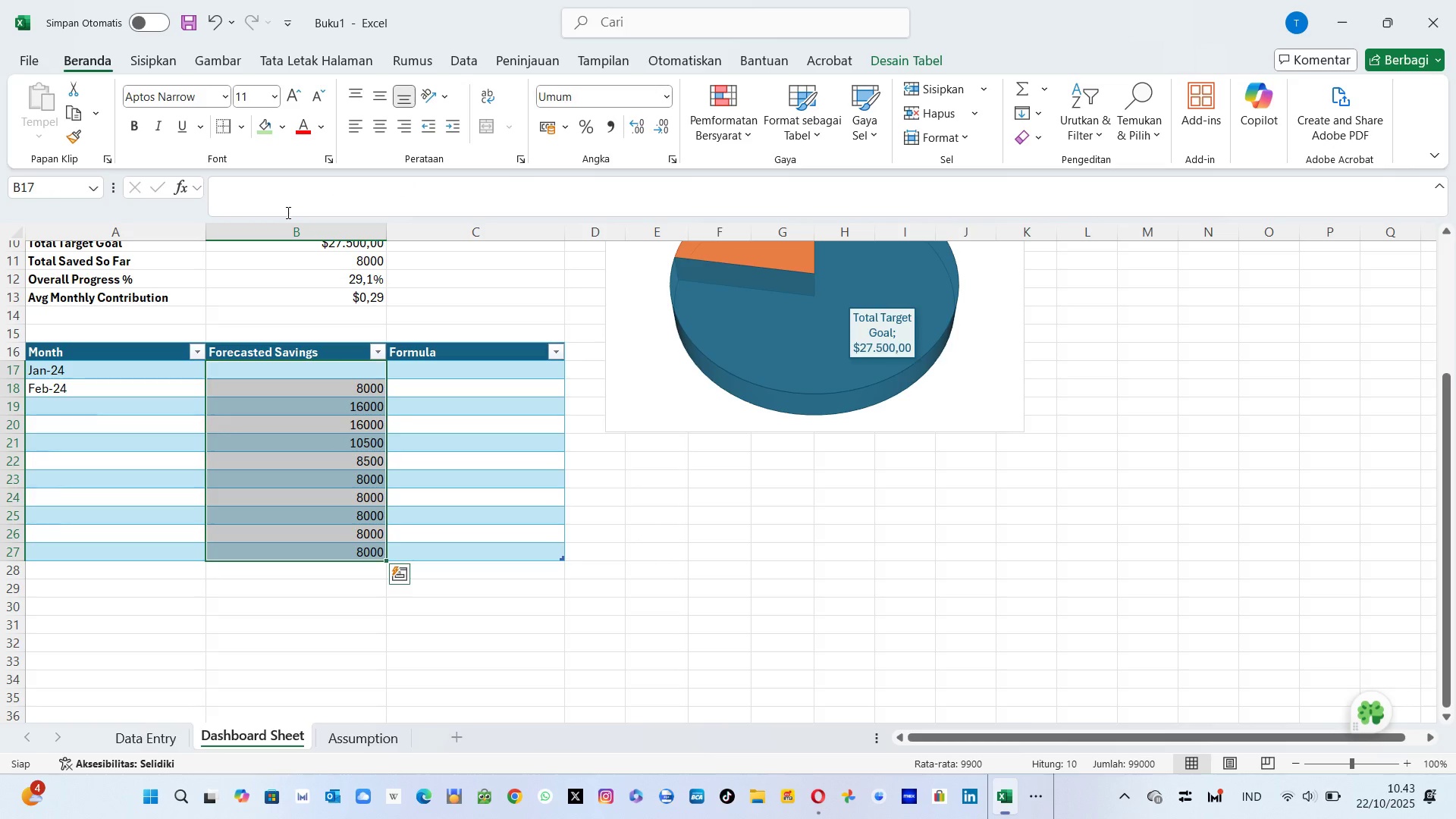 
left_click([287, 212])
 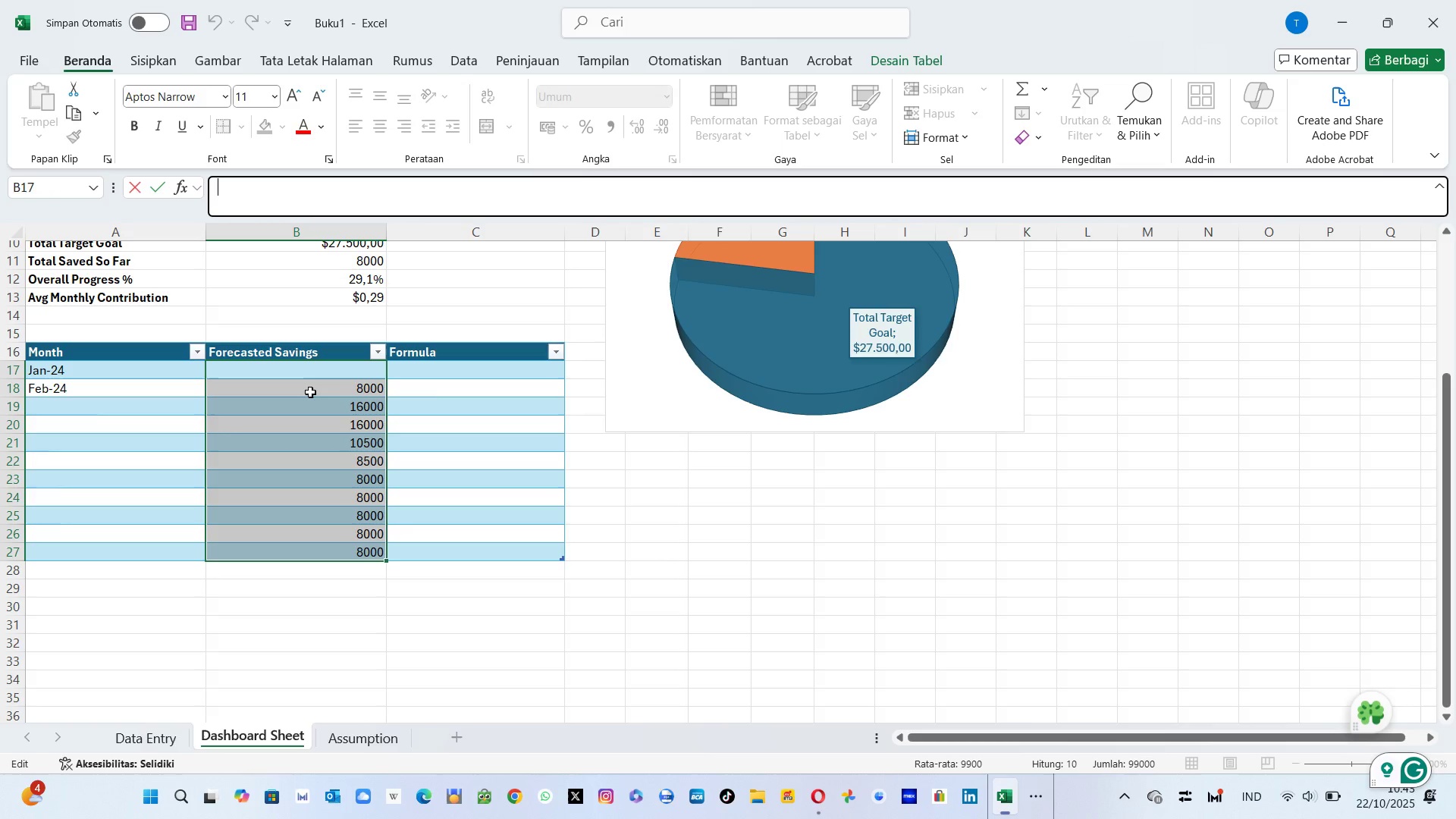 
left_click([310, 392])
 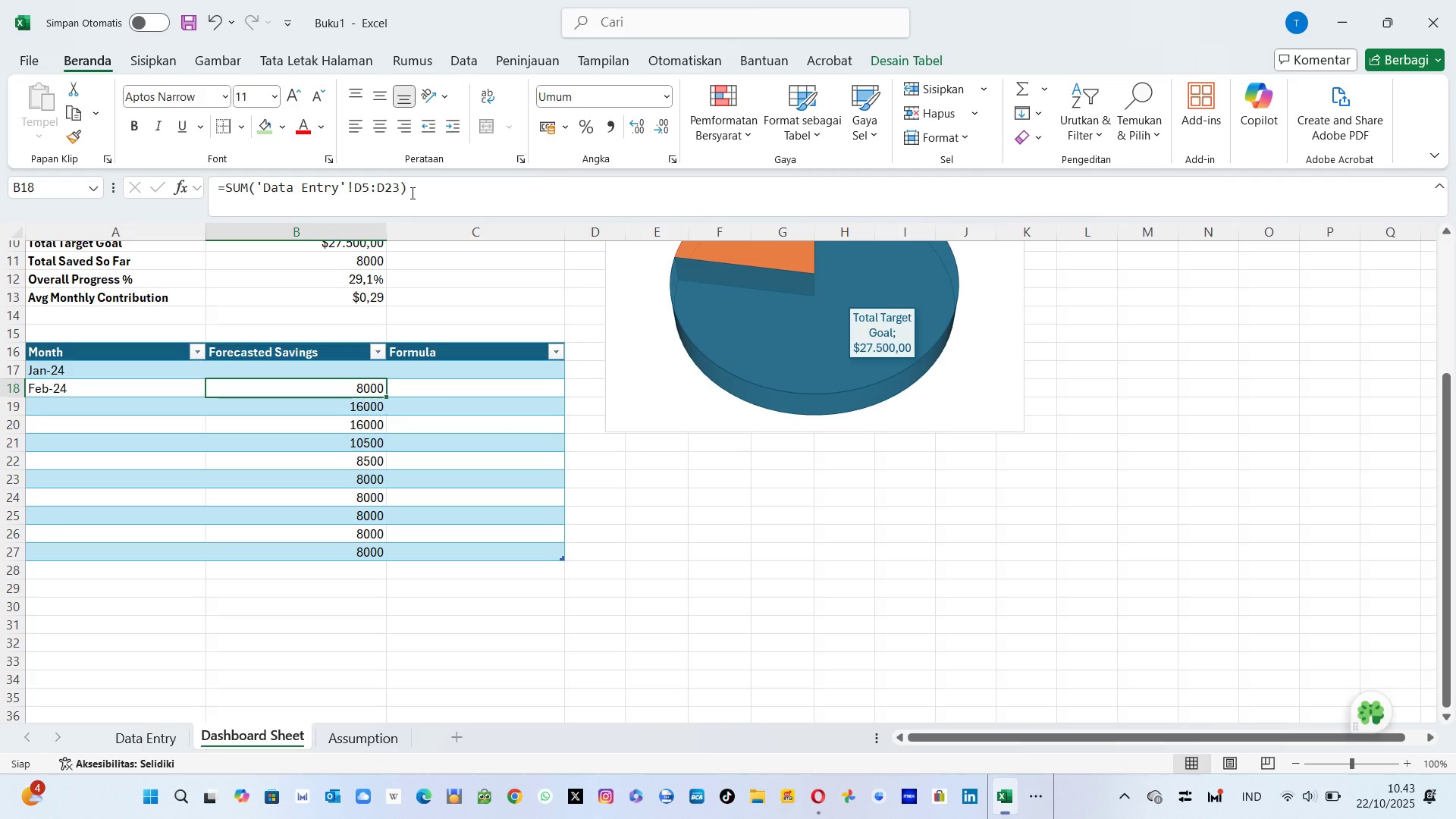 
left_click_drag(start_coordinate=[403, 188], to_coordinate=[202, 201])
 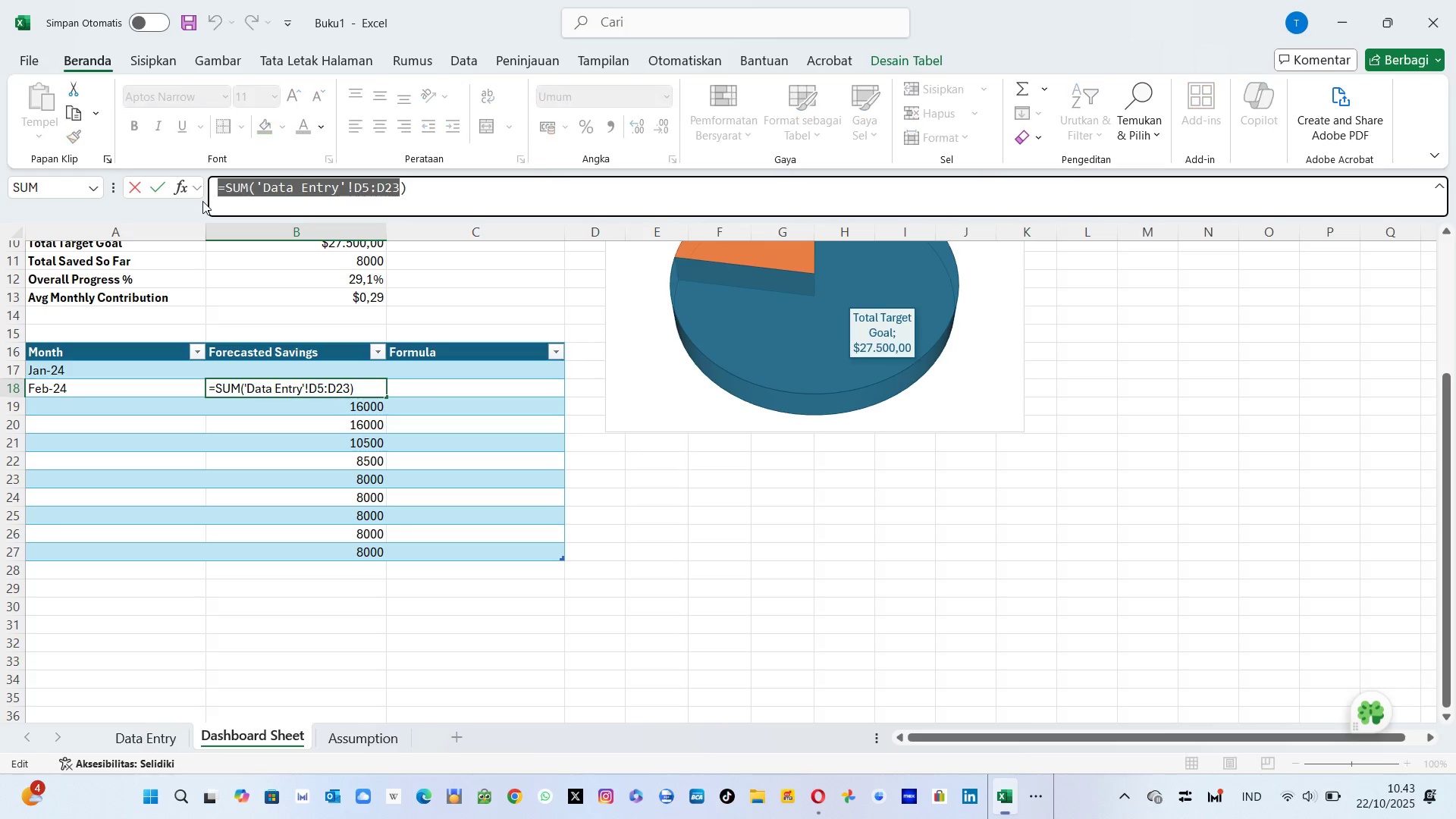 
key(Control+X)
 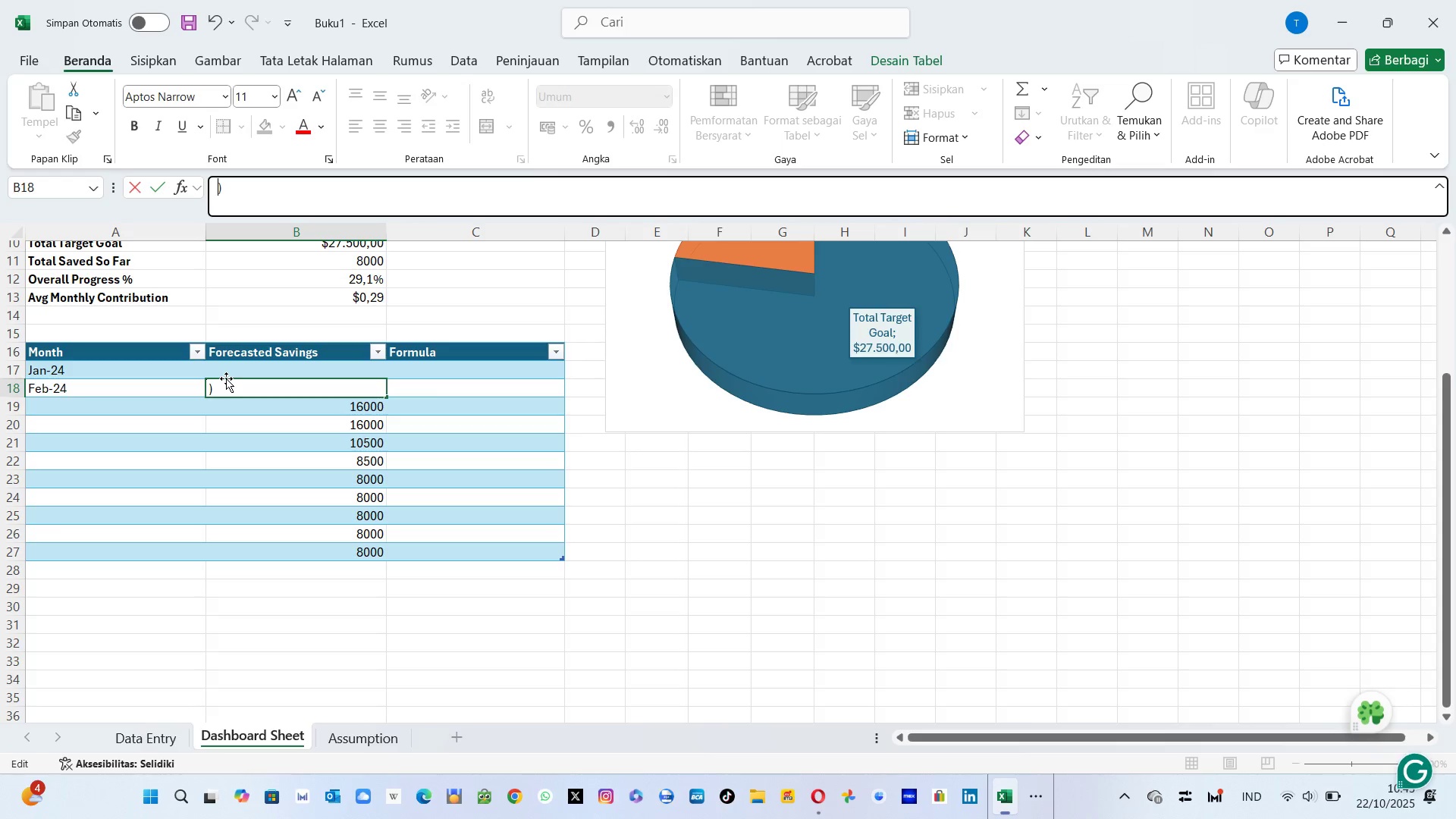 
key(Backspace)
 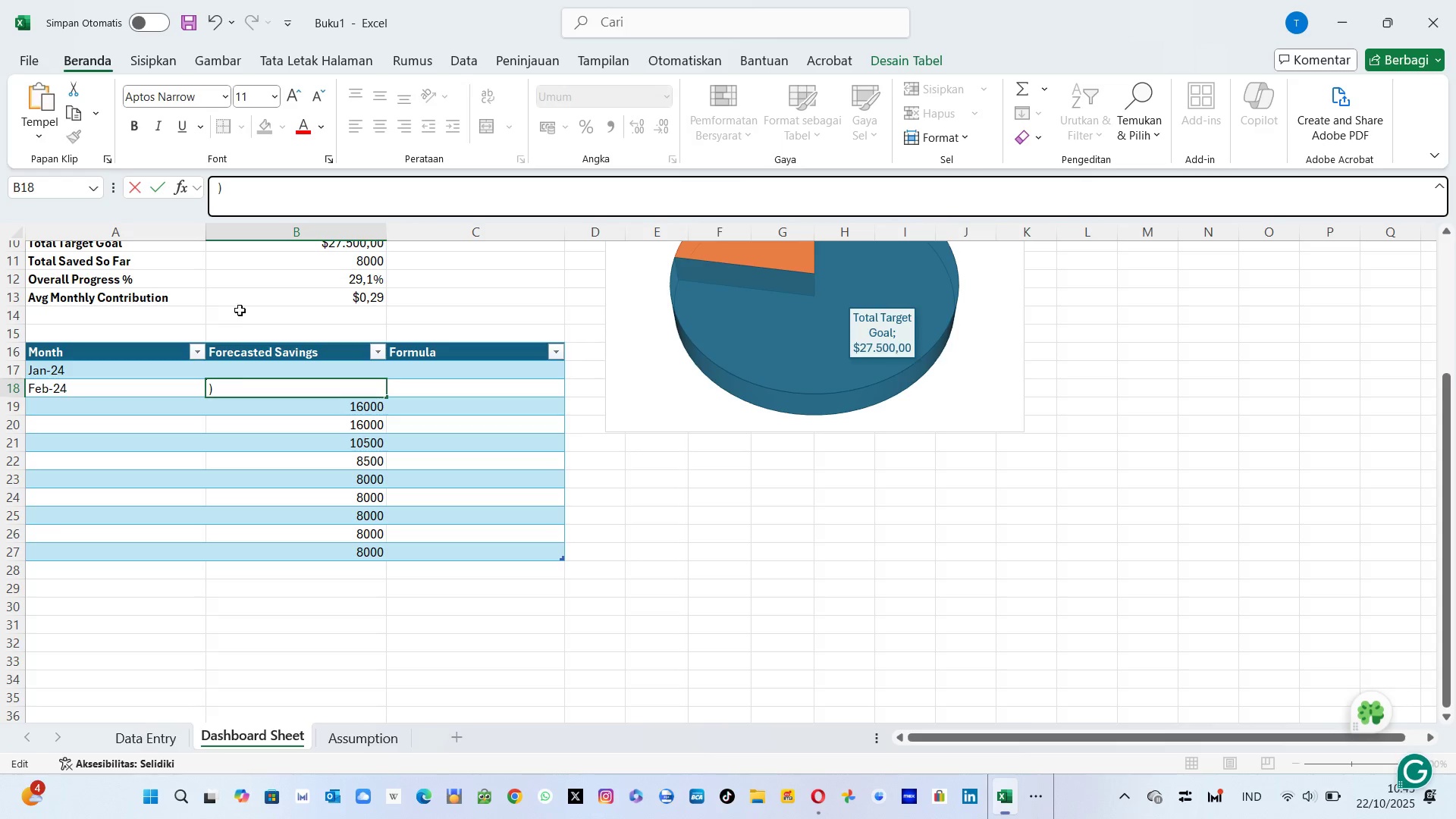 
left_click([263, 173])
 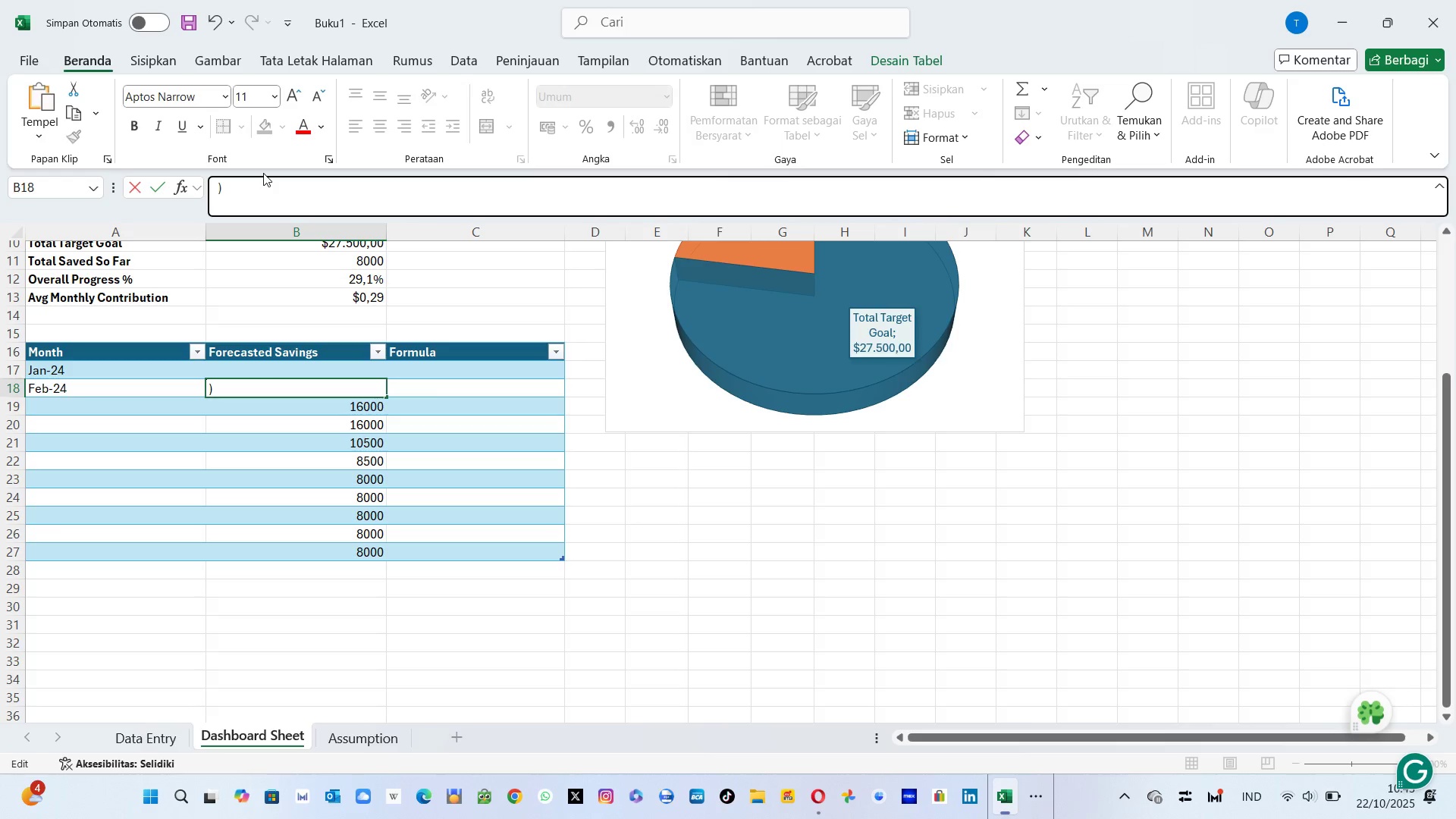 
key(Backspace)
 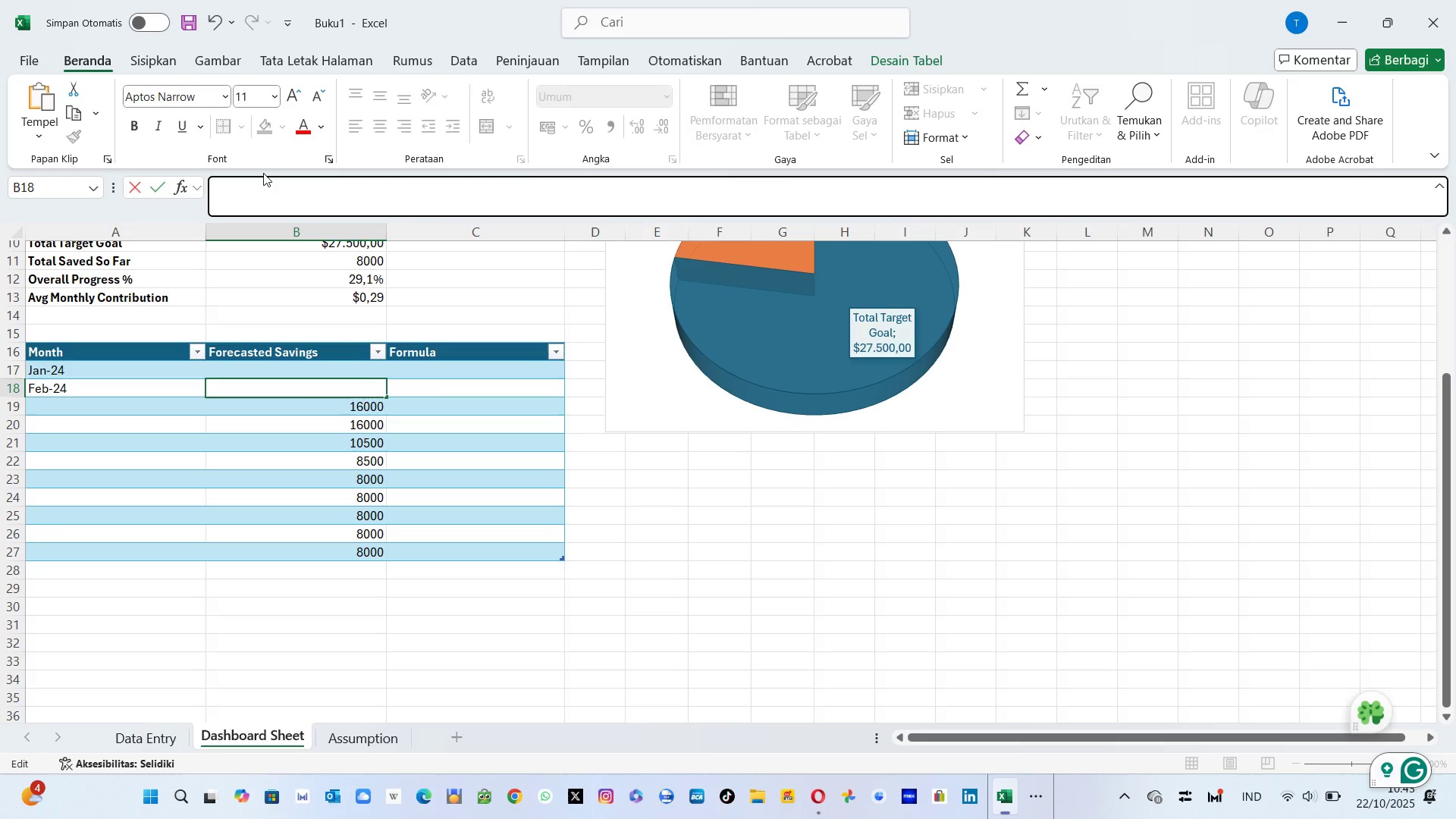 
key(Escape)
 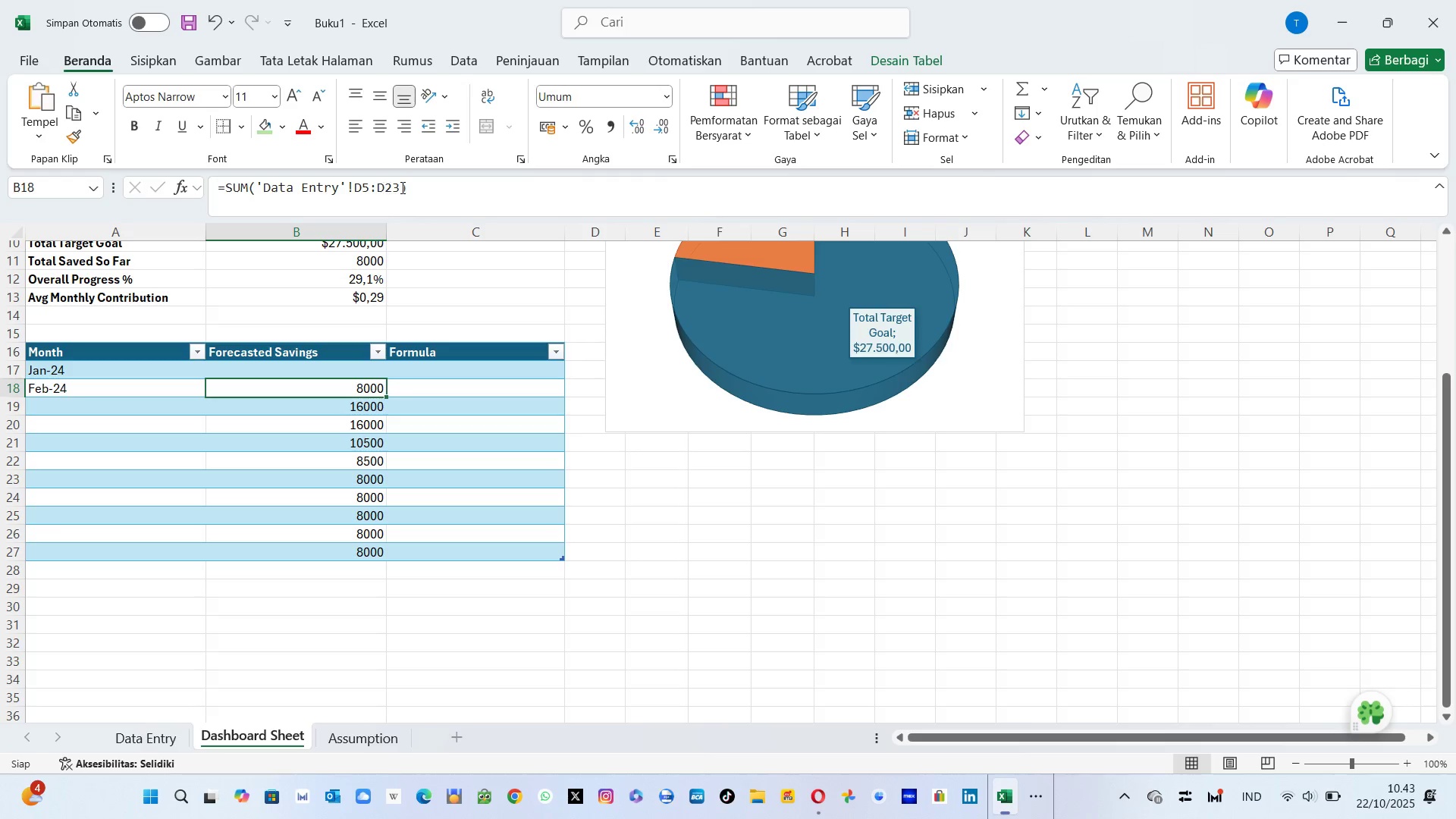 
left_click_drag(start_coordinate=[409, 187], to_coordinate=[219, 194])
 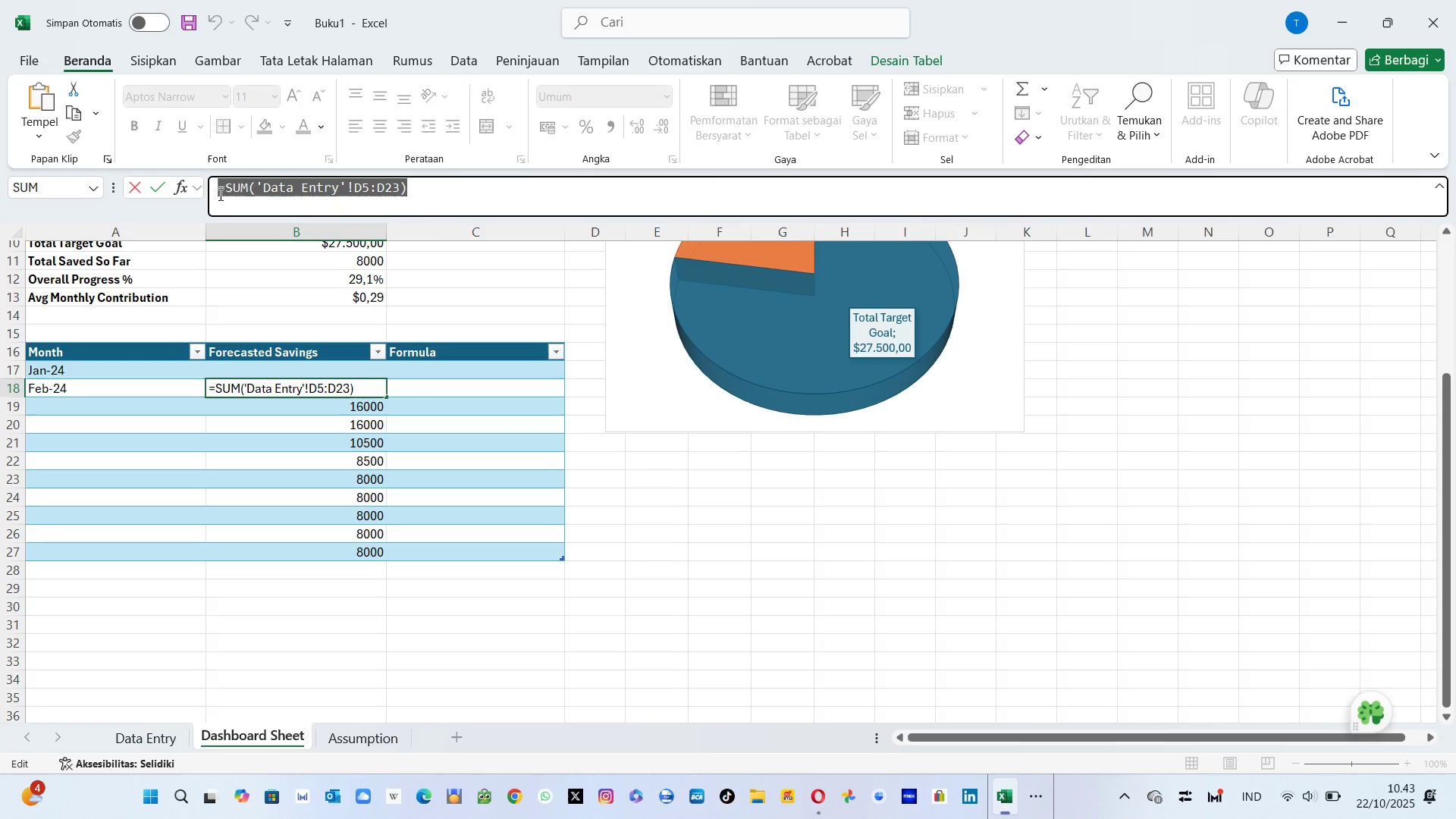 
key(Control+C)
 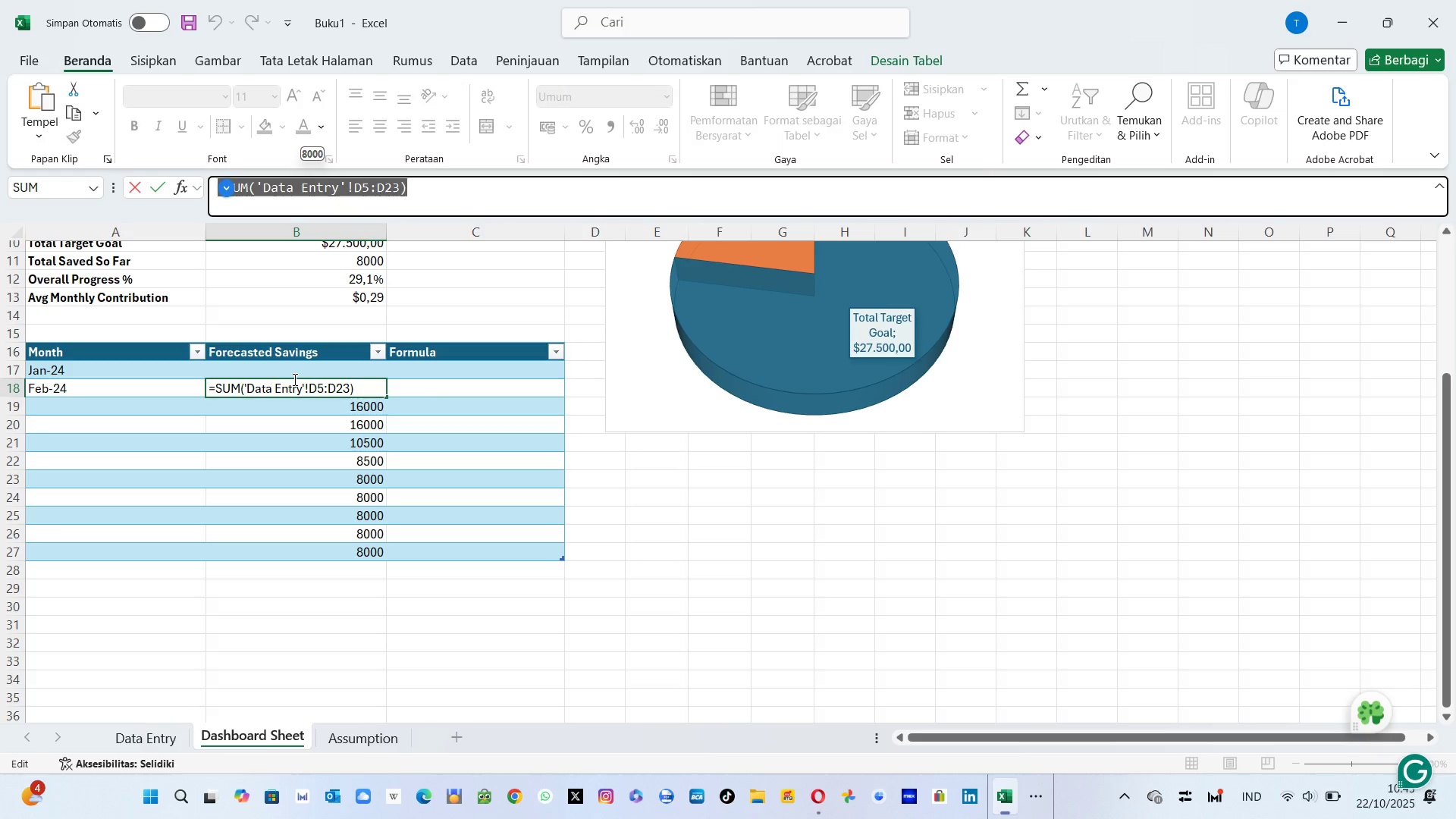 
left_click([293, 371])
 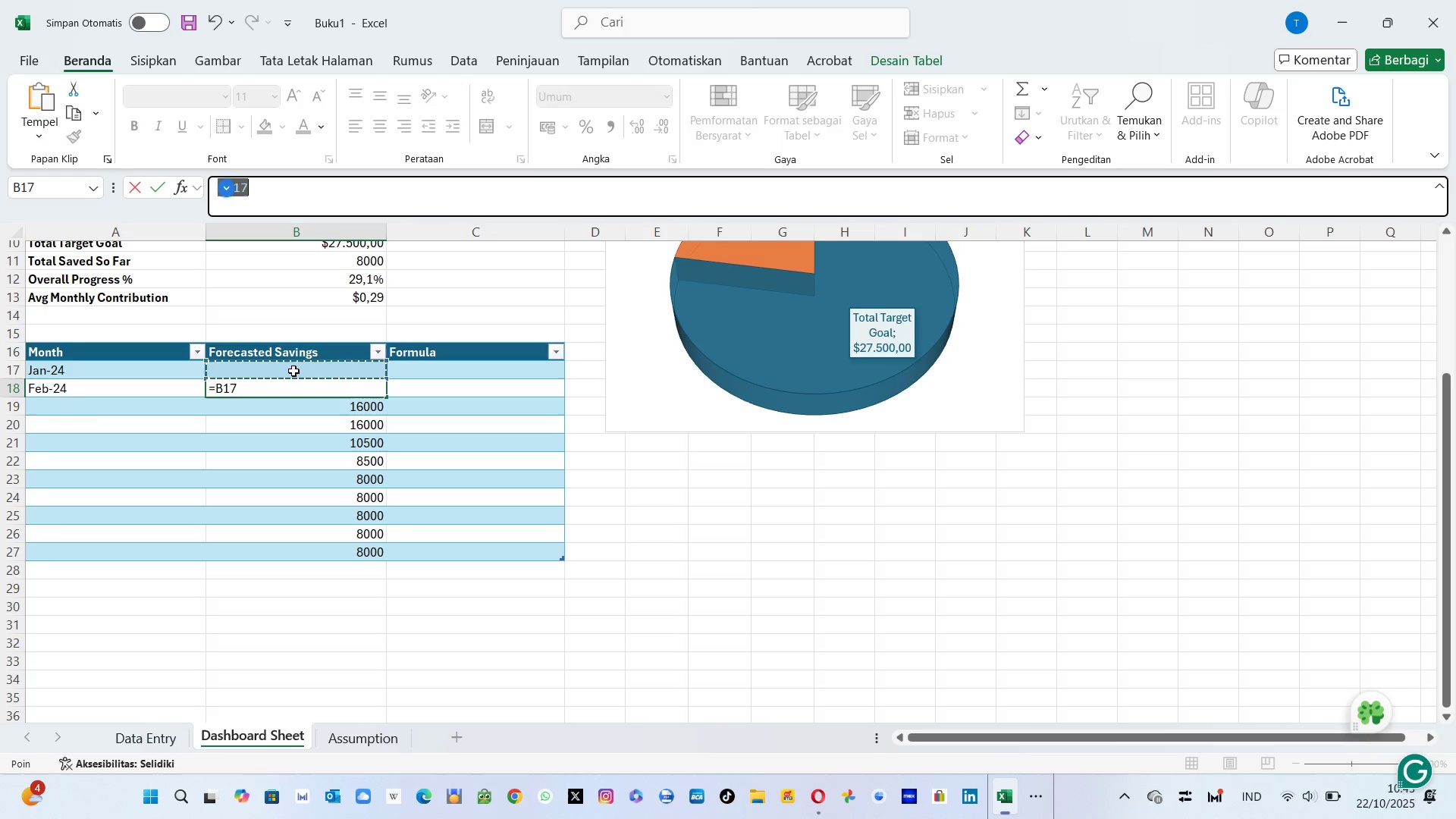 
key(Control+V)
 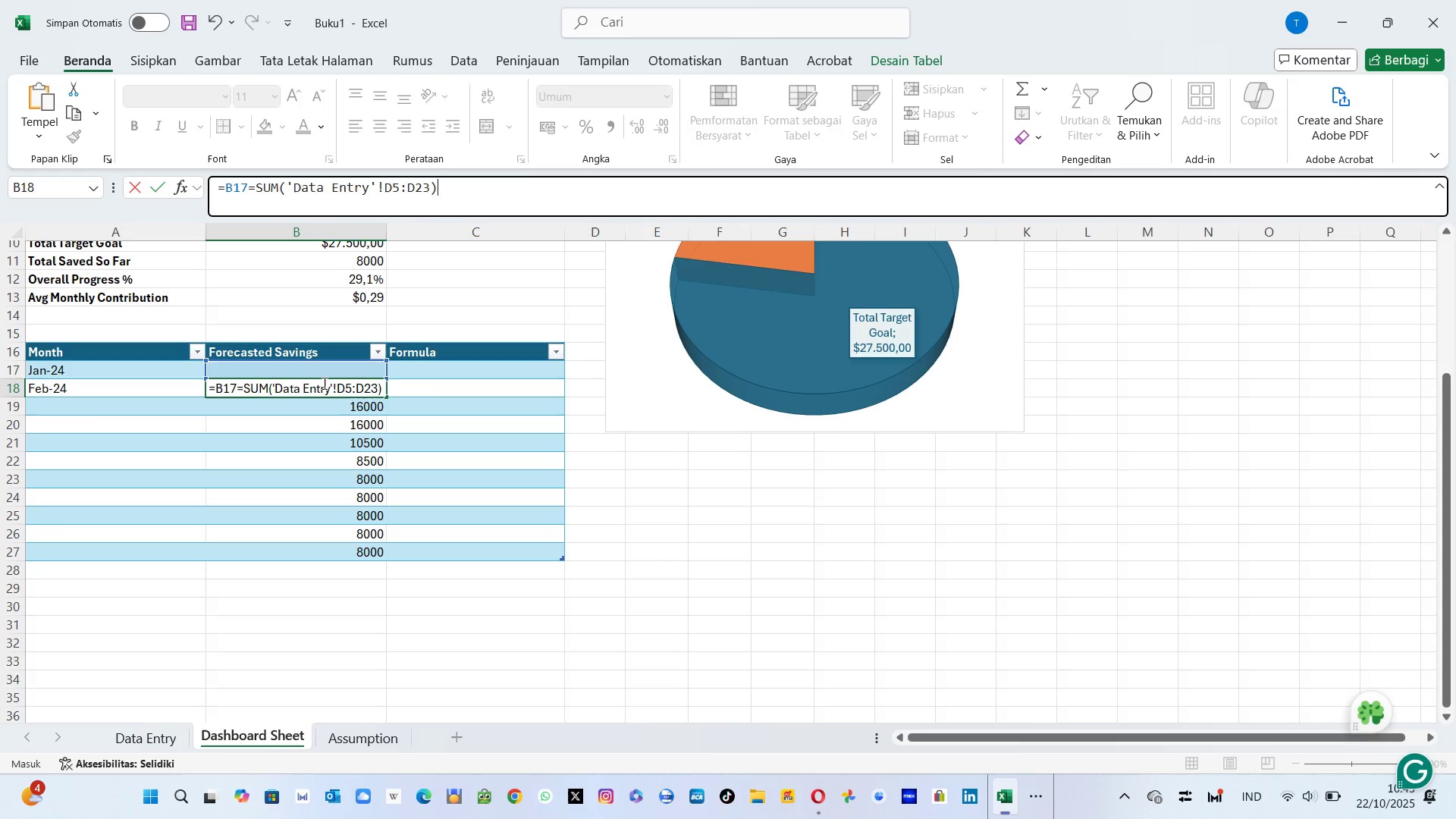 
left_click([376, 356])
 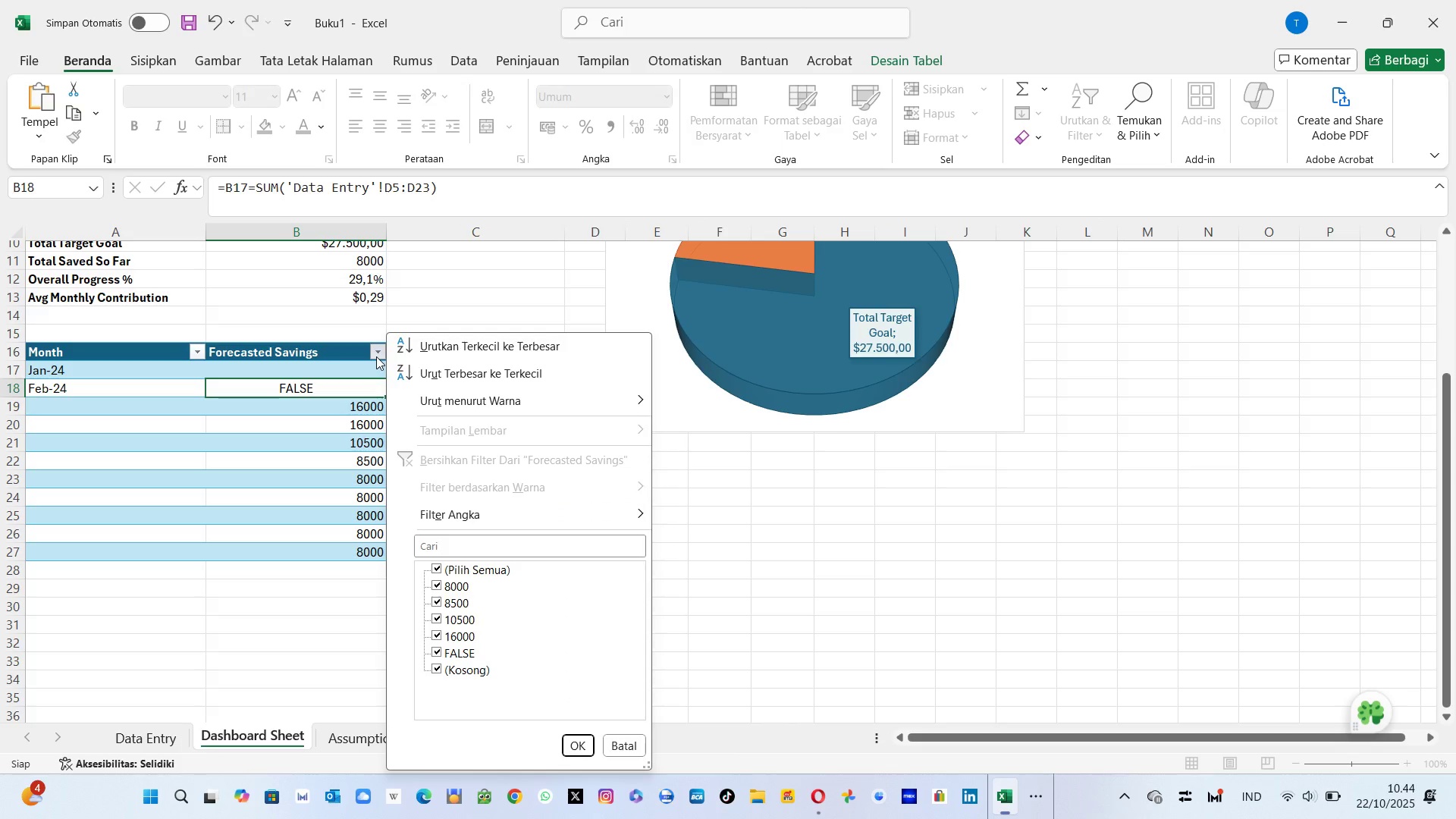 
left_click([376, 356])
 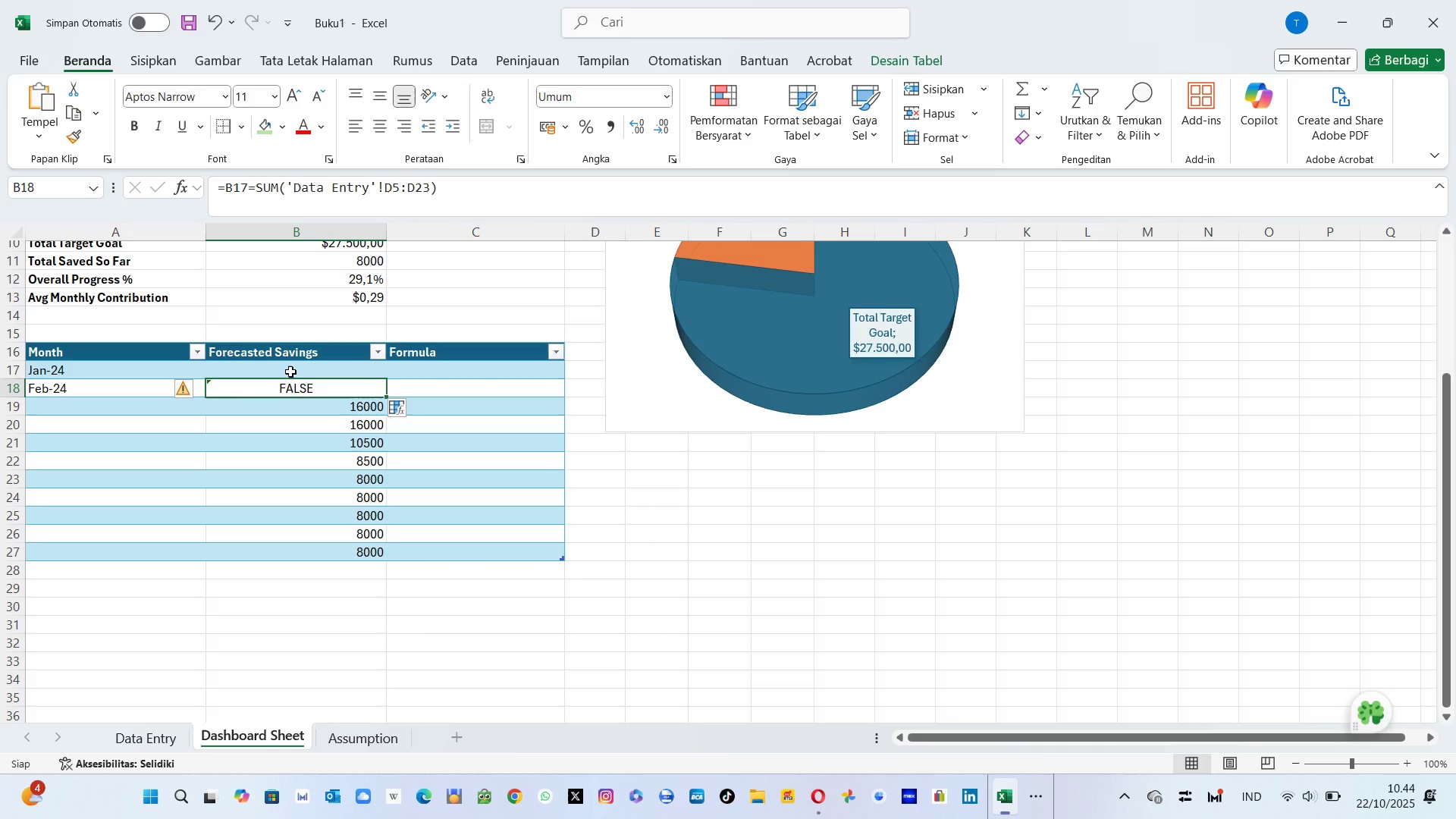 
left_click([290, 372])
 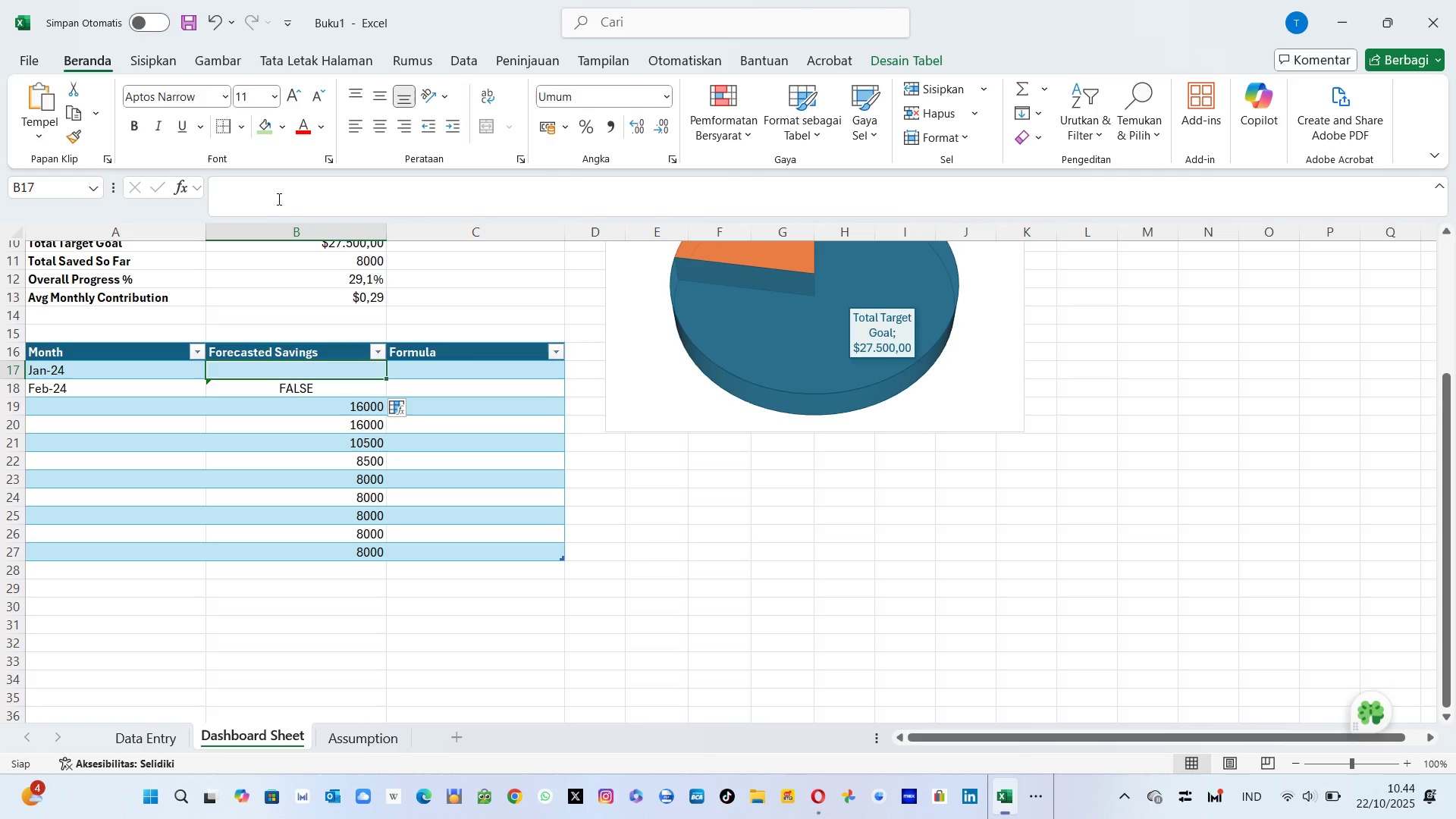 
left_click([277, 197])
 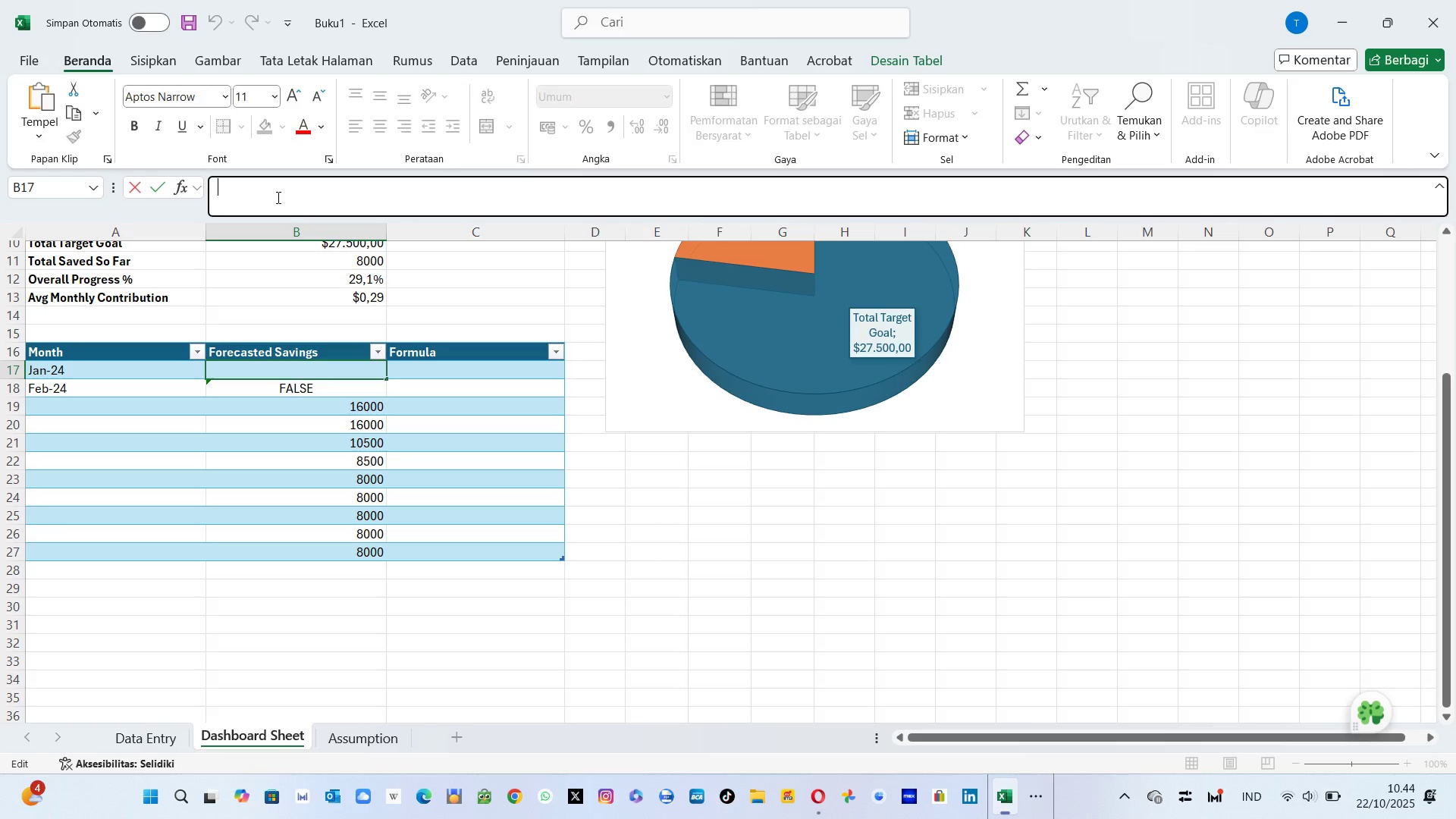 
hold_key(key=ControlLeft, duration=0.43)
 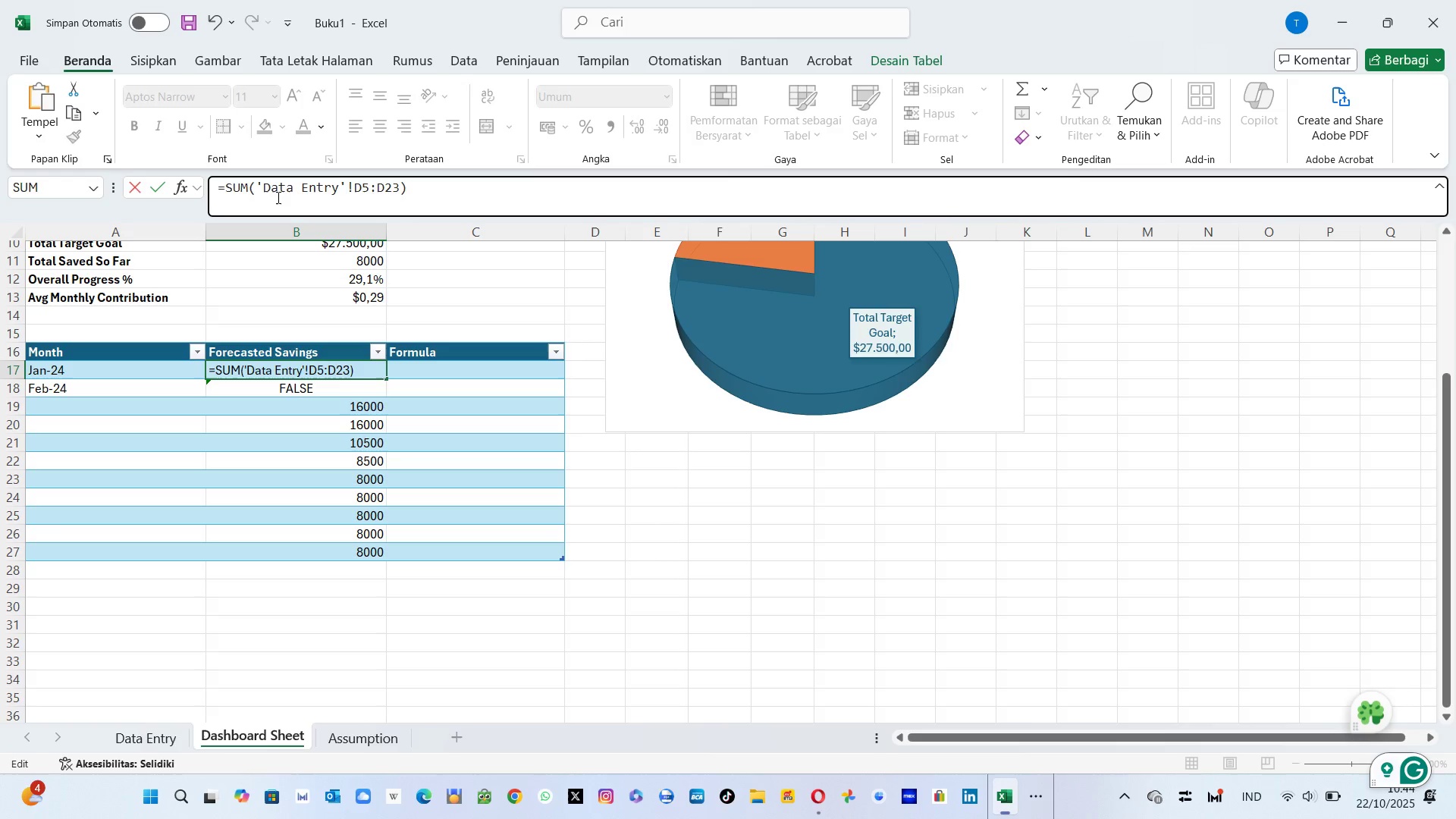 
key(Enter)
 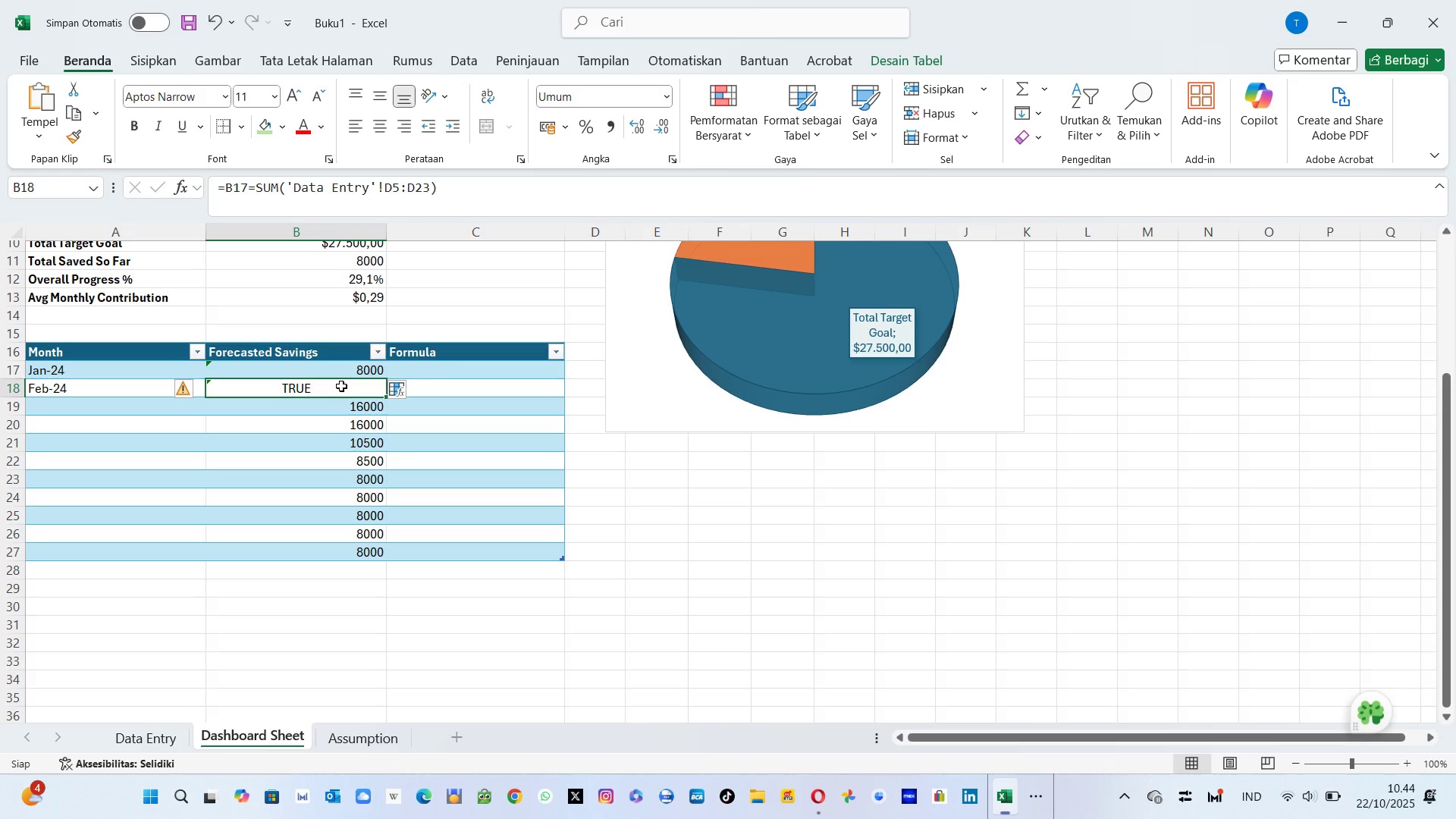 
left_click([341, 386])
 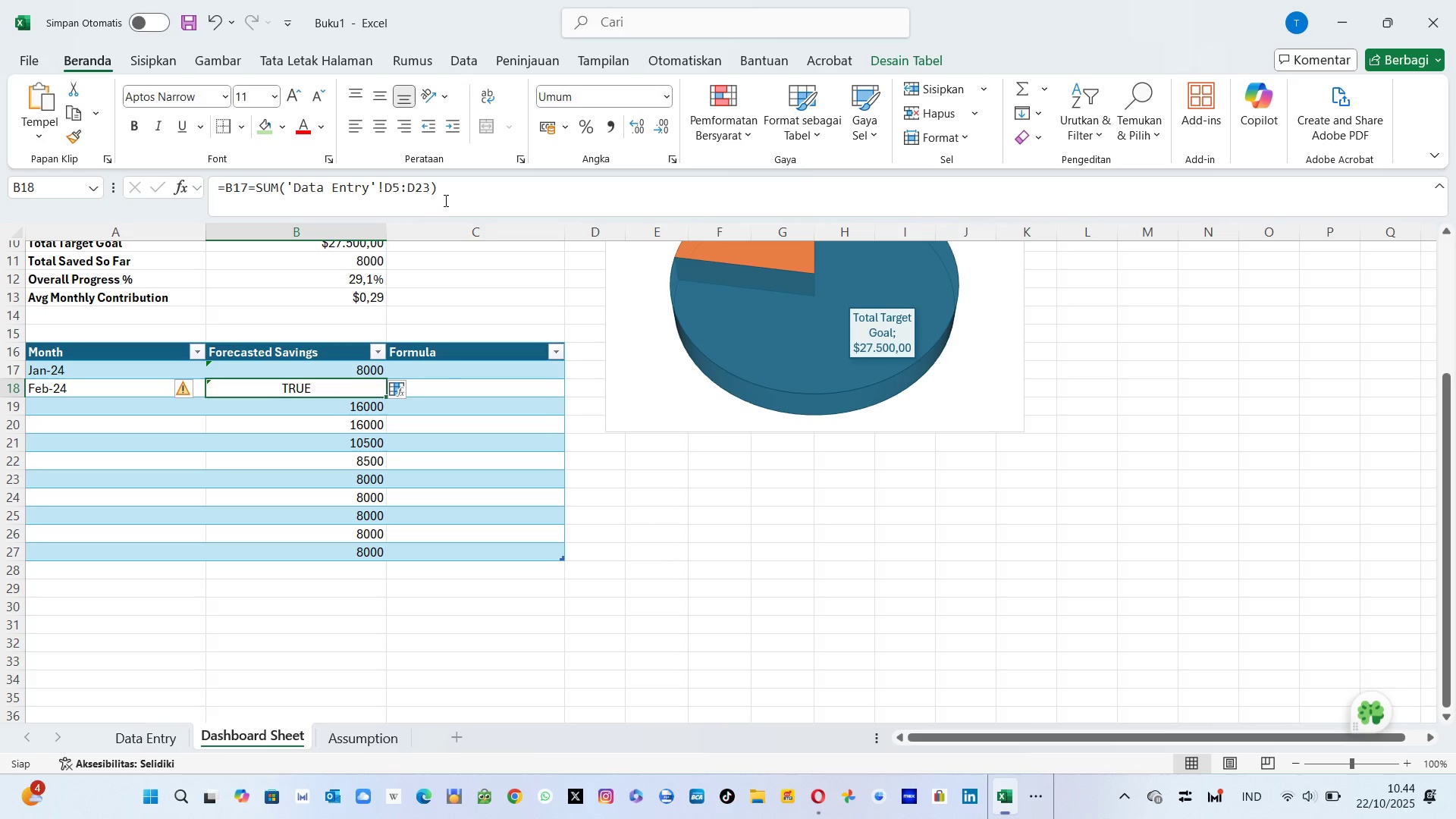 
left_click([444, 199])
 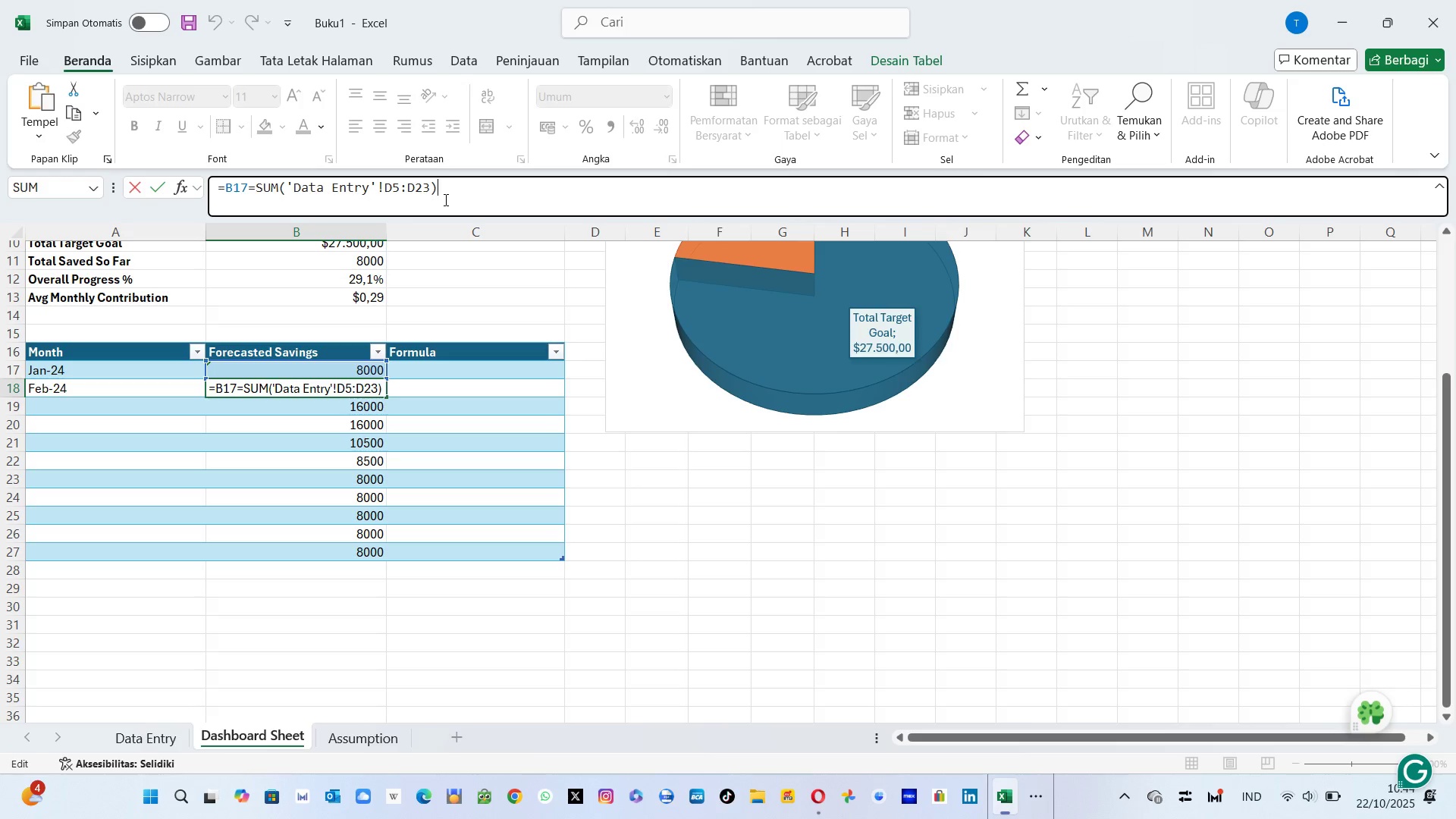 
hold_key(key=ArrowLeft, duration=1.25)
 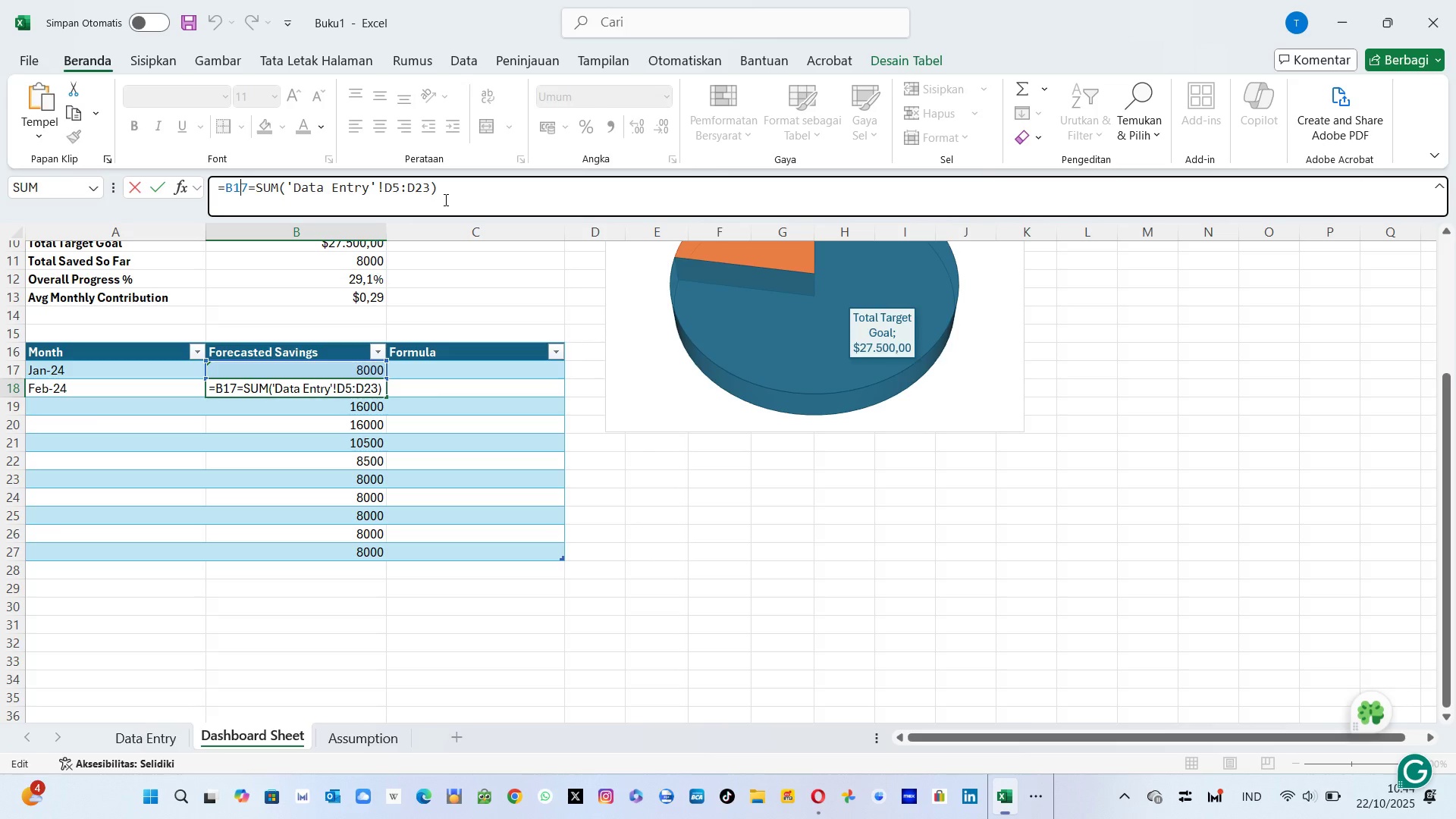 
key(ArrowRight)
 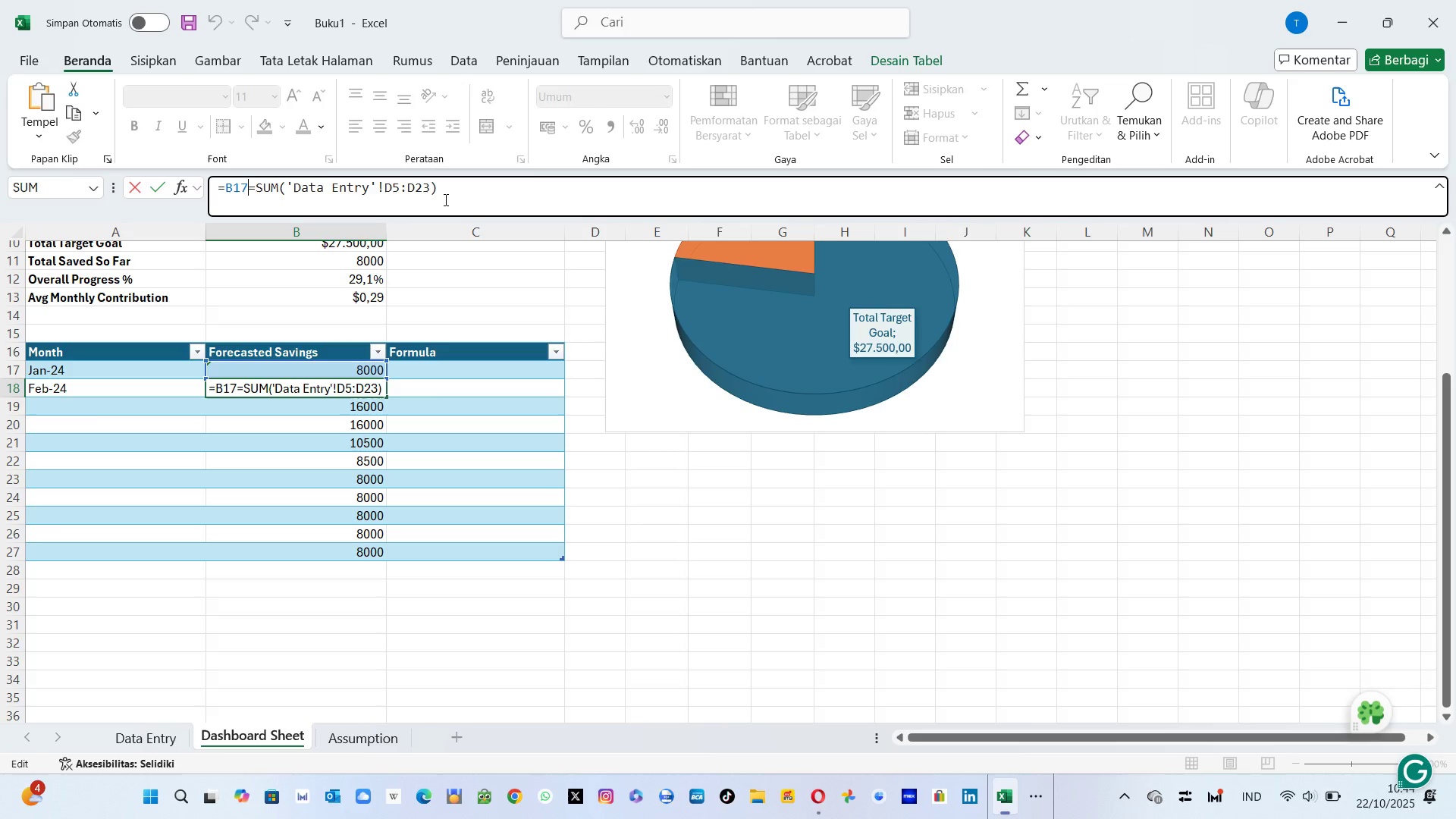 
key(Backspace)
 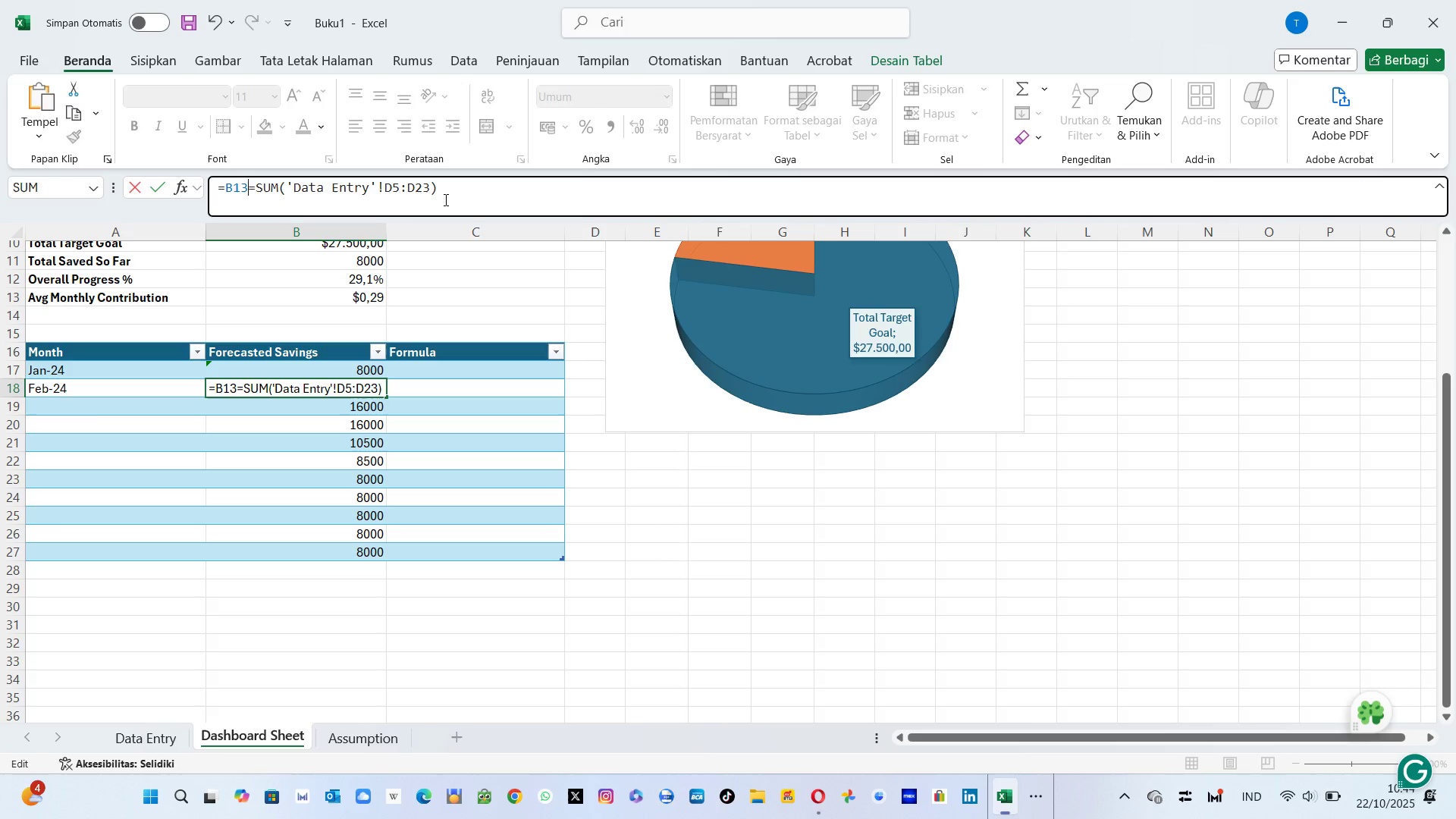 
key(3)
 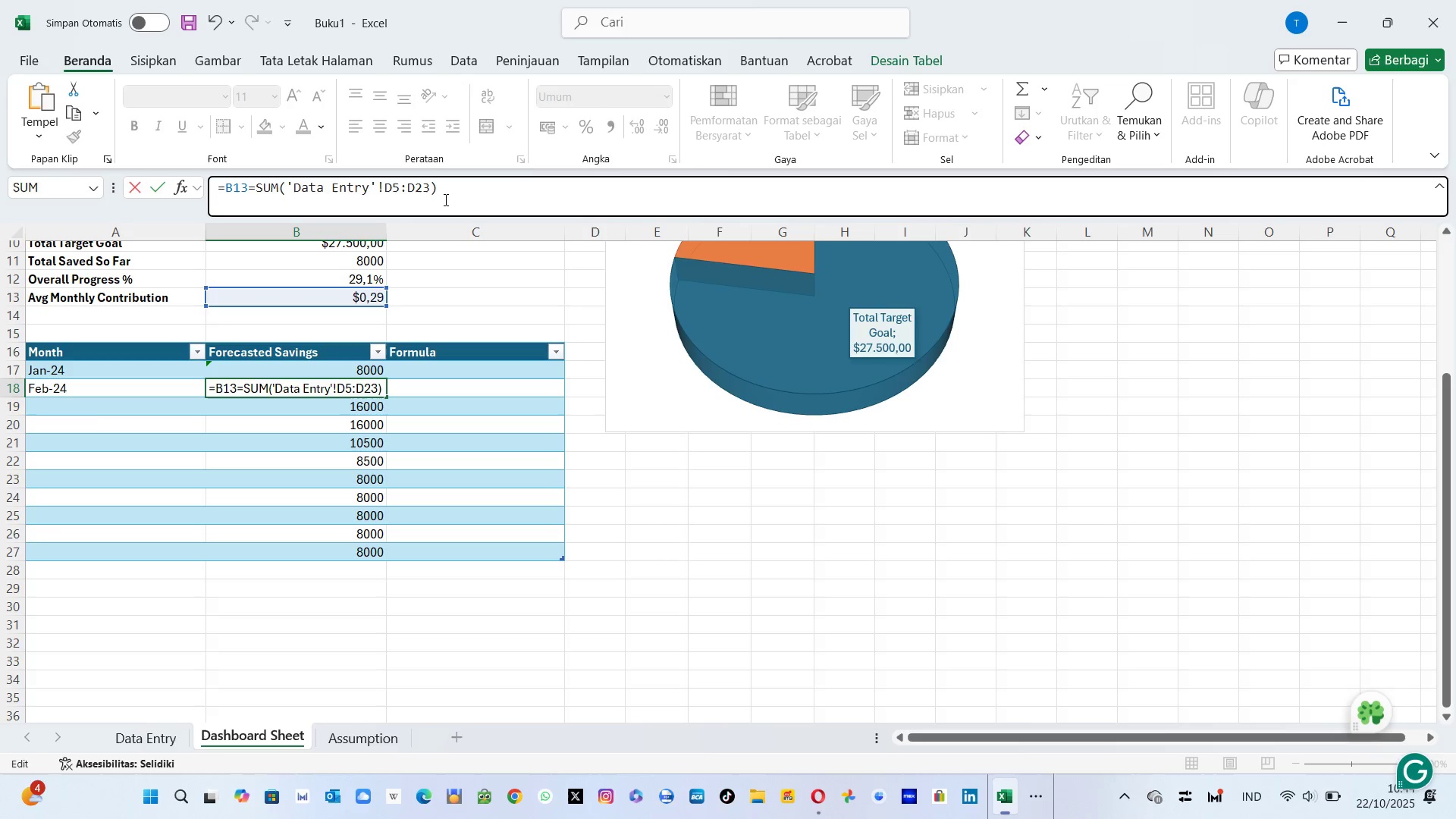 
key(ArrowRight)
 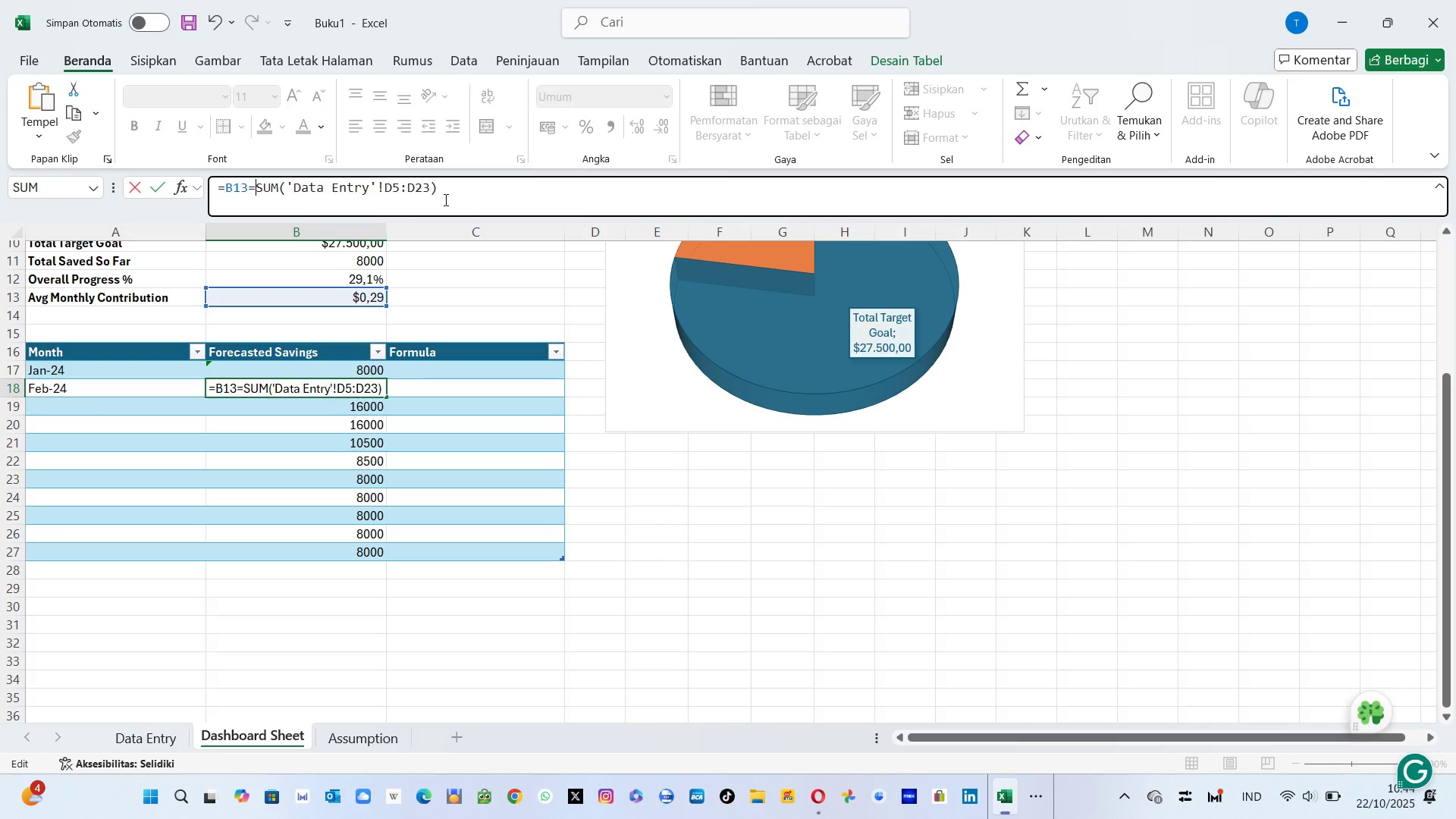 
key(Backspace)
 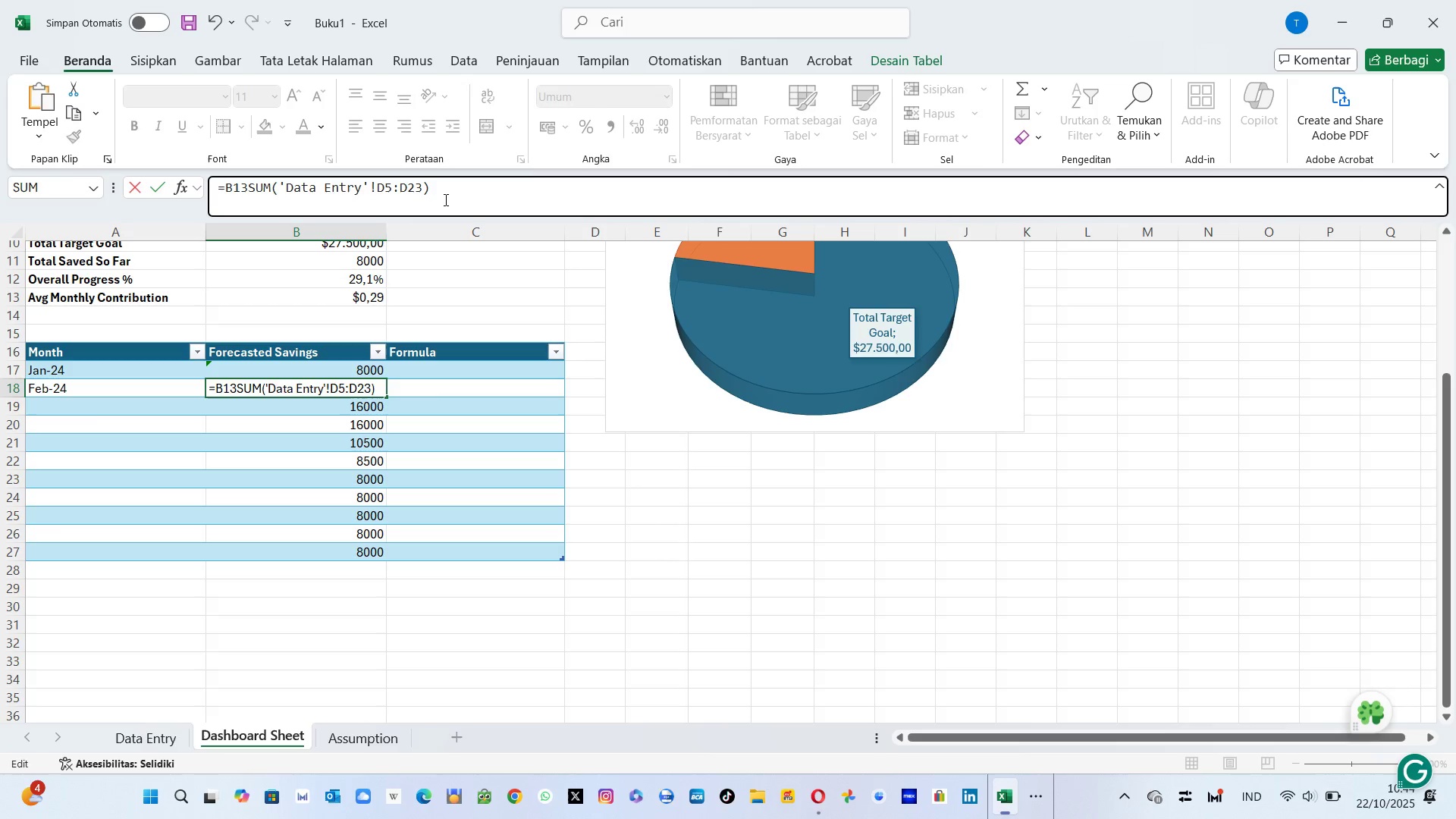 
key(Shift+Equal)
 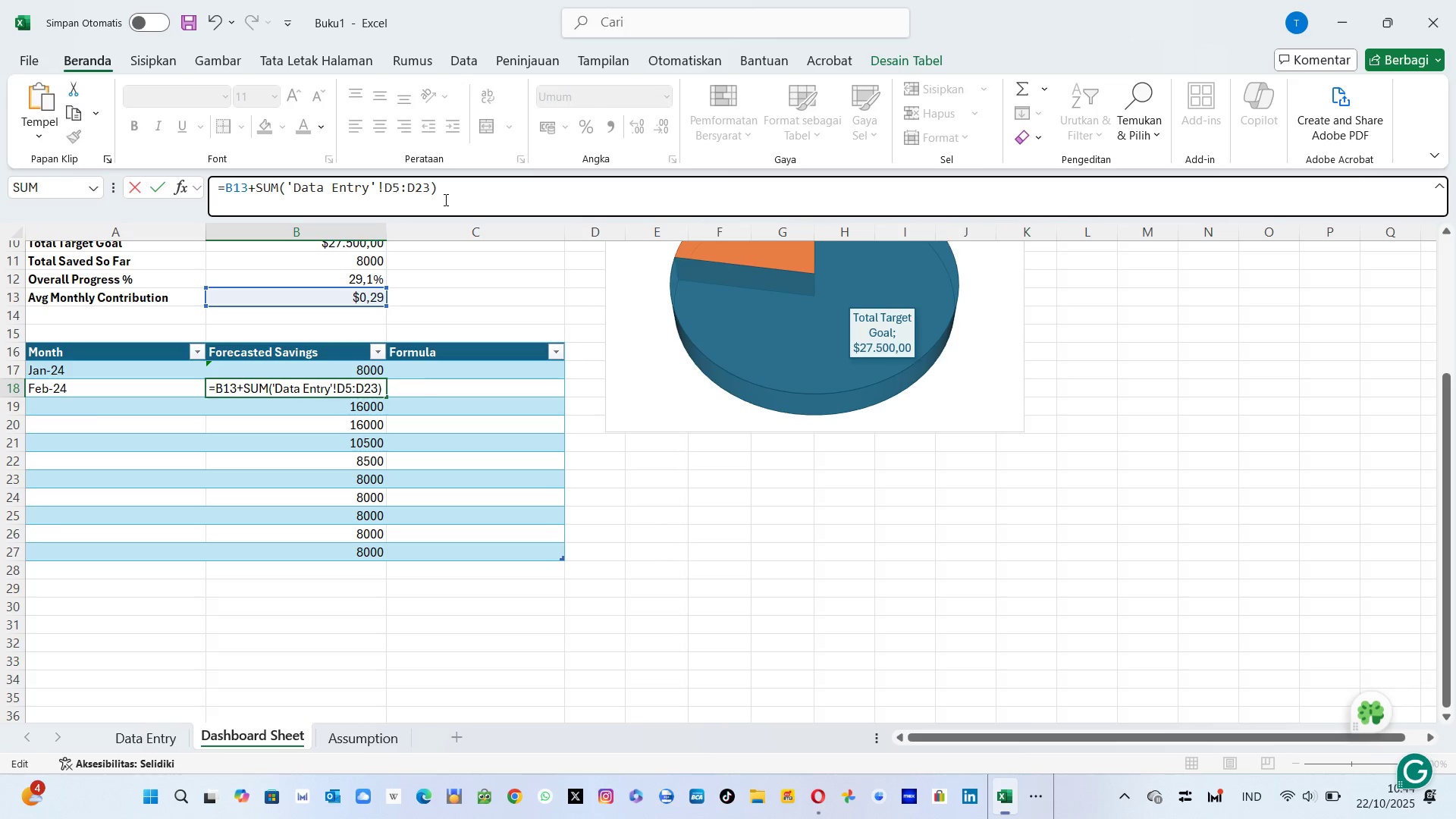 
hold_key(key=ArrowRight, duration=0.9)
 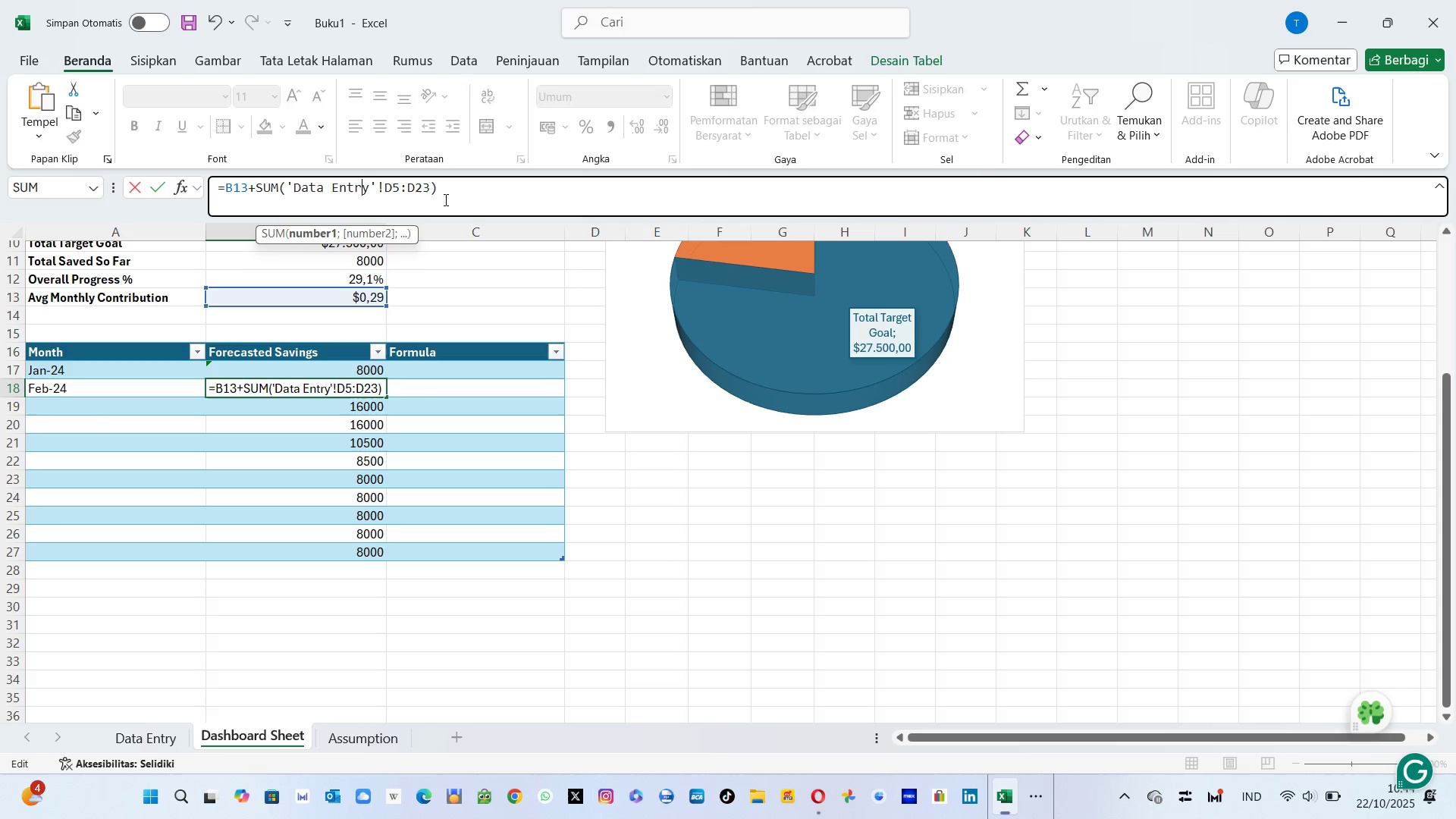 
key(ArrowRight)
 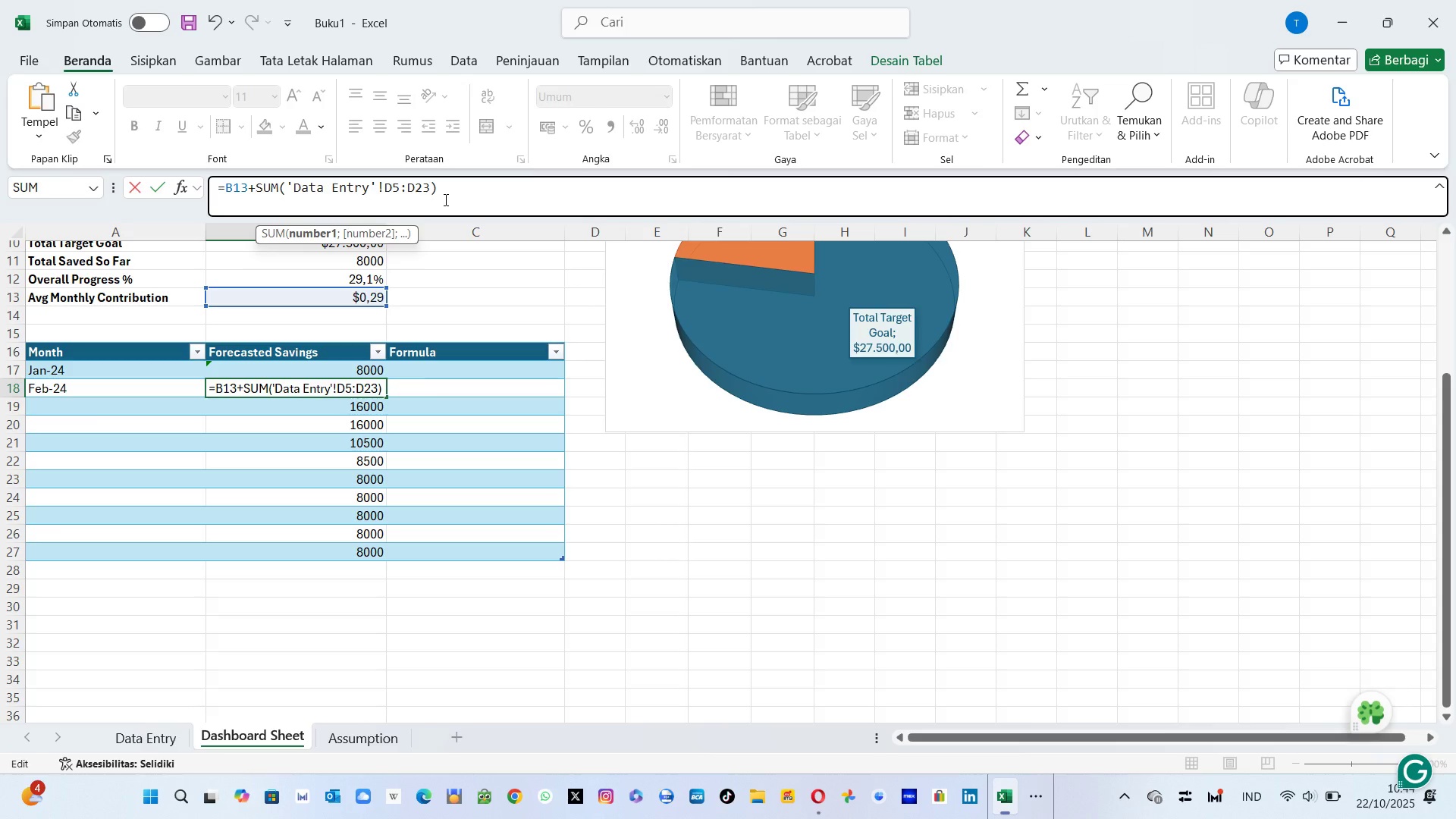 
key(ArrowLeft)
 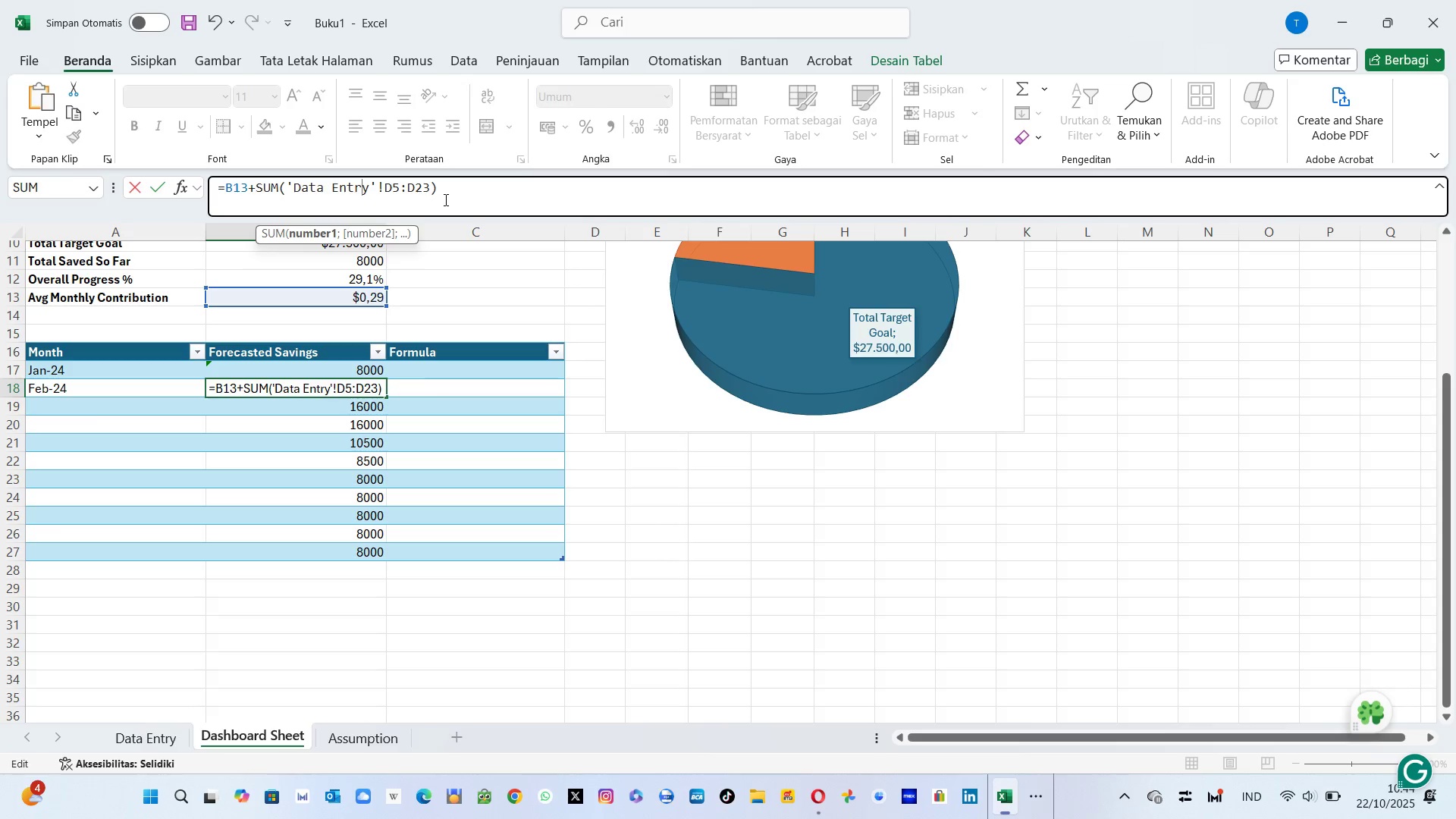 
key(ArrowRight)
 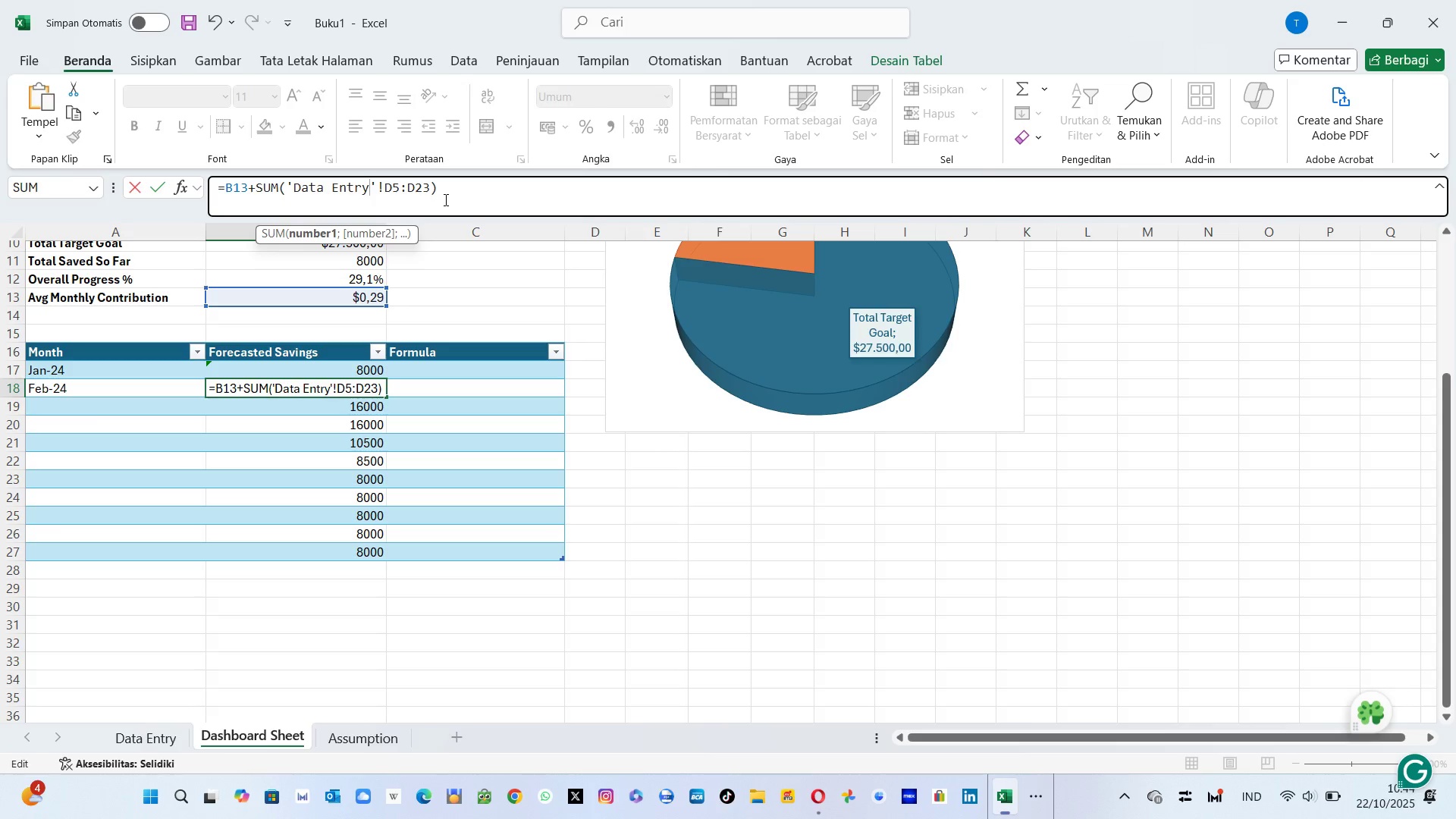 
wait(9.87)
 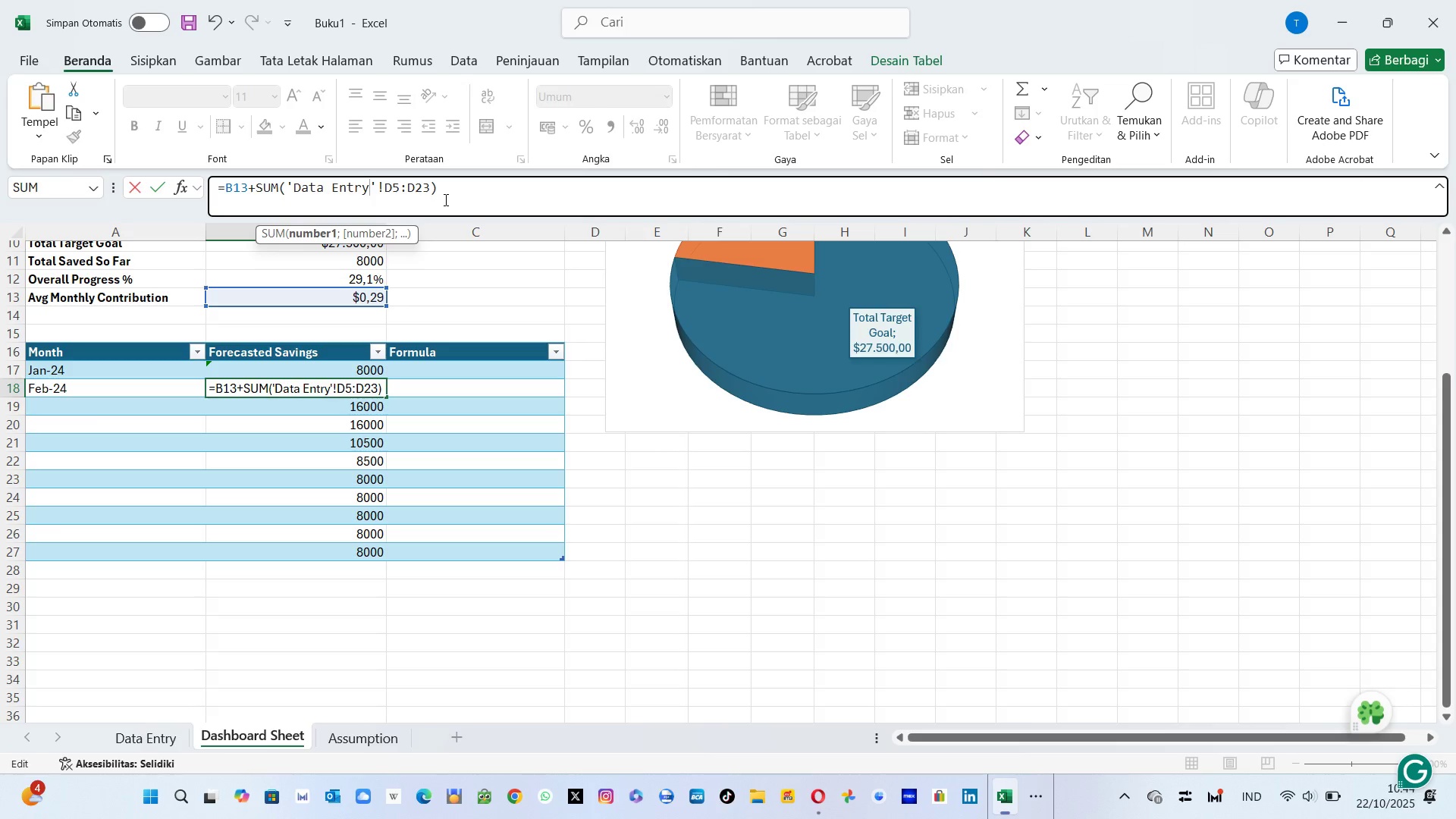 
hold_key(key=ArrowRight, duration=0.62)
 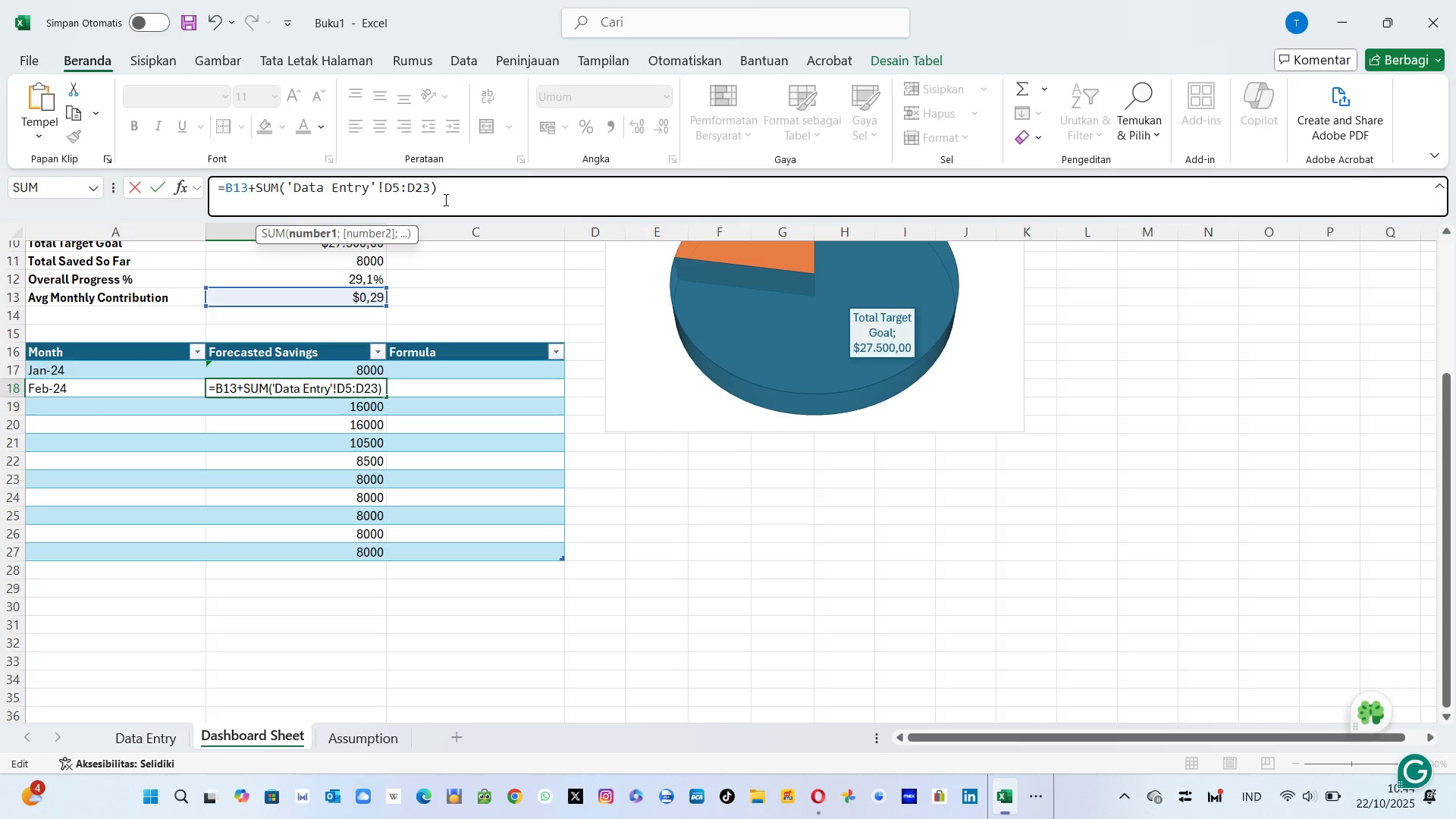 
key(ArrowLeft)
 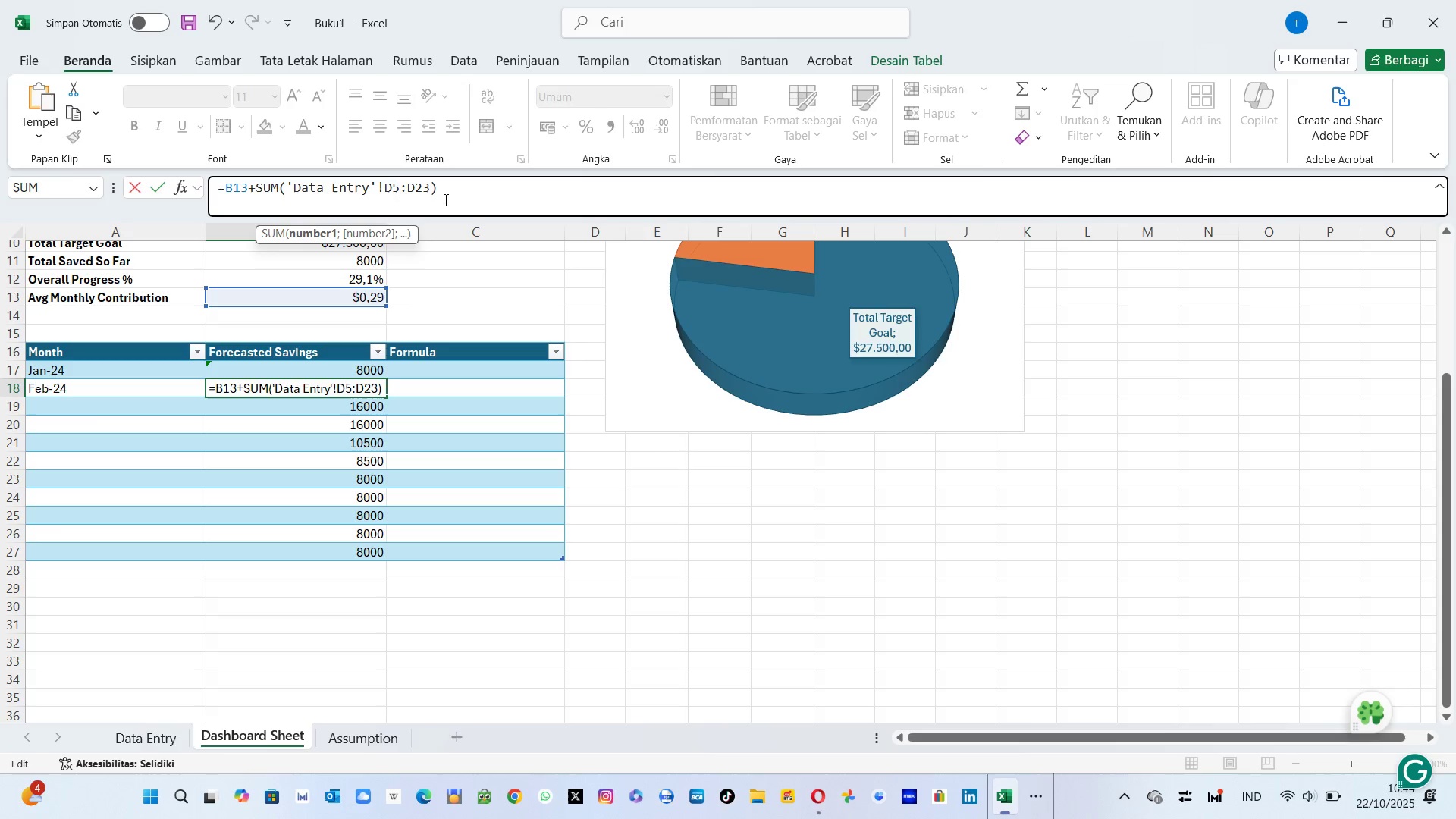 
wait(5.79)
 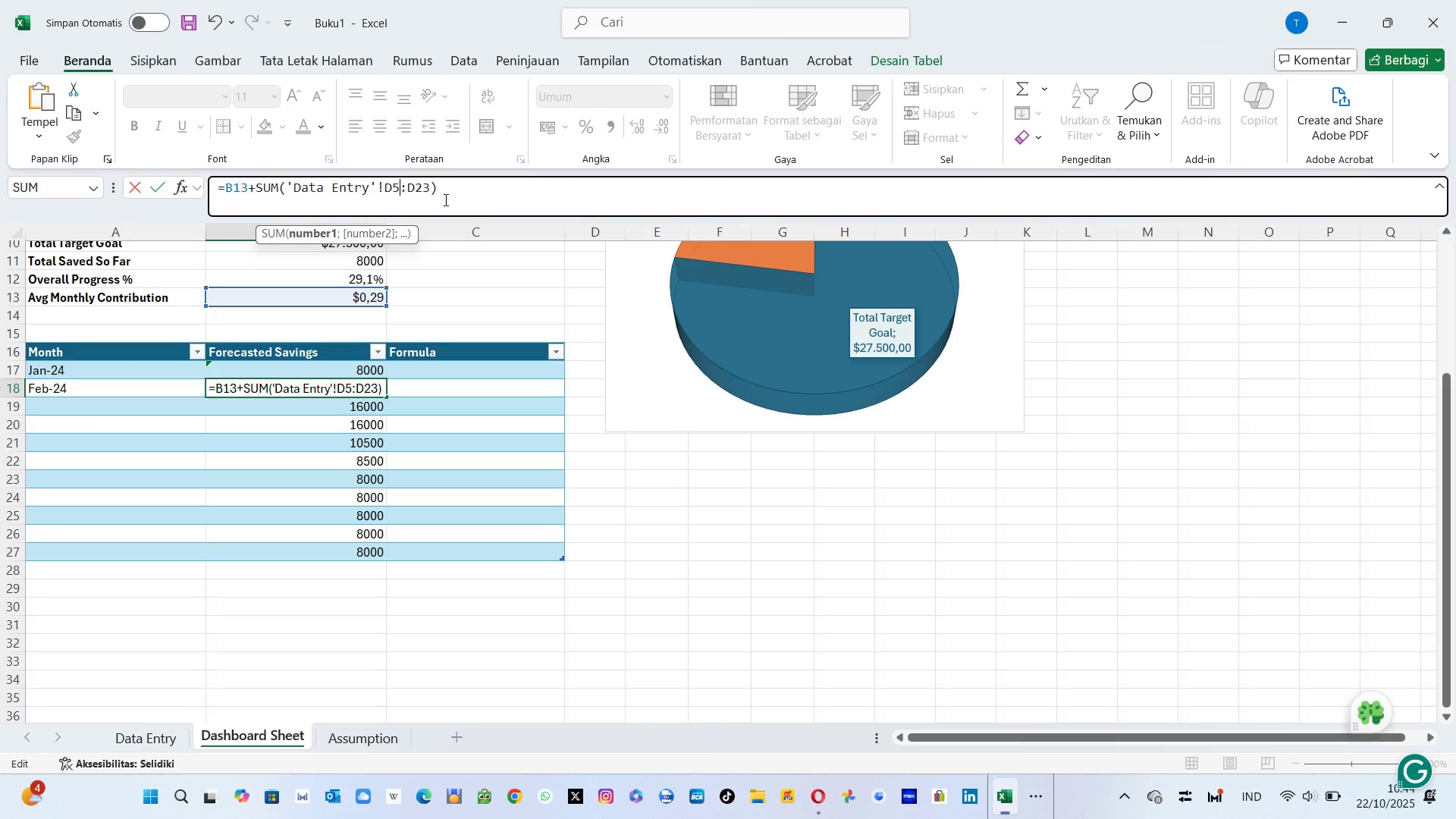 
key(Shift+ShiftRight)
 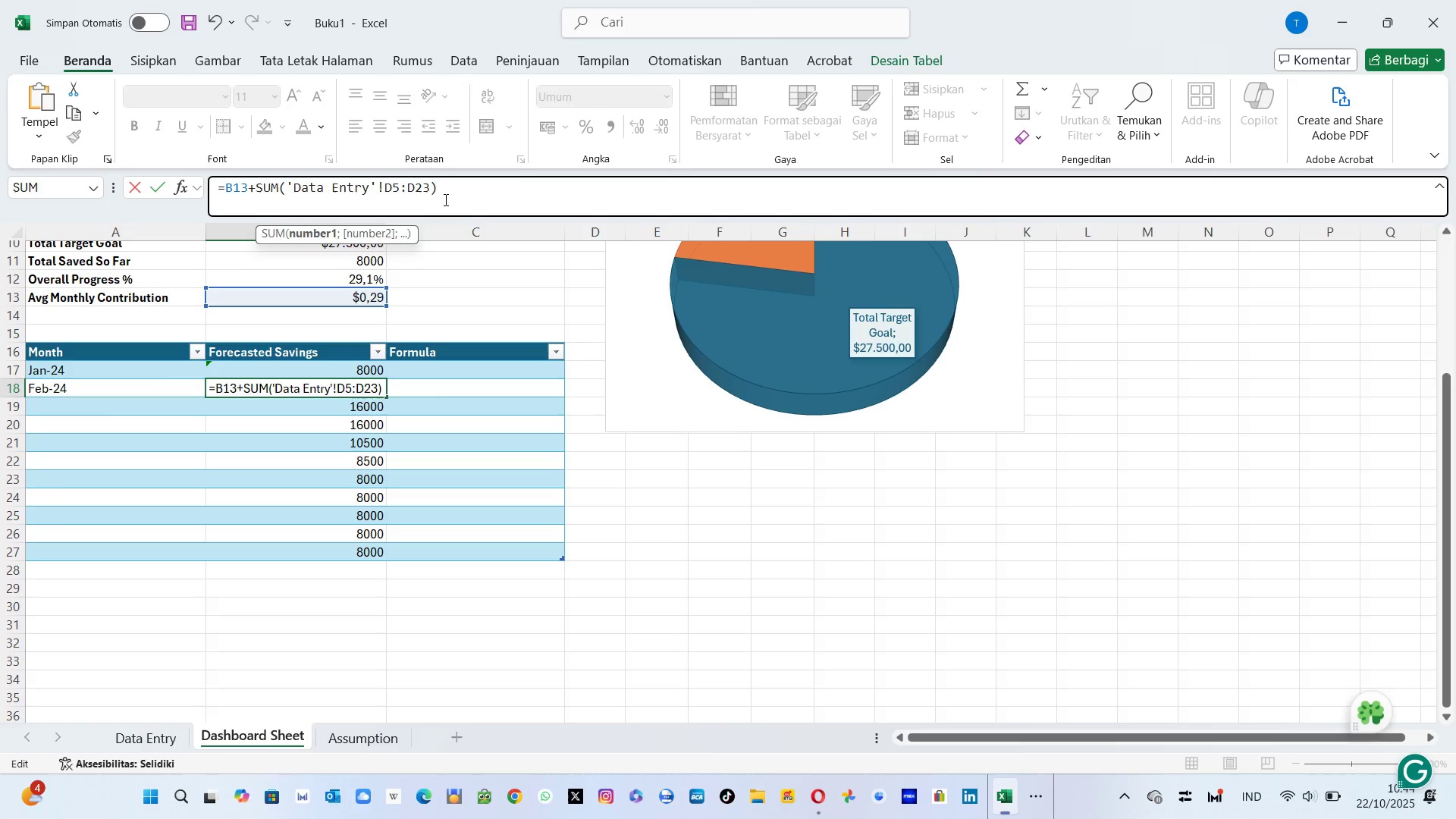 
key(Enter)
 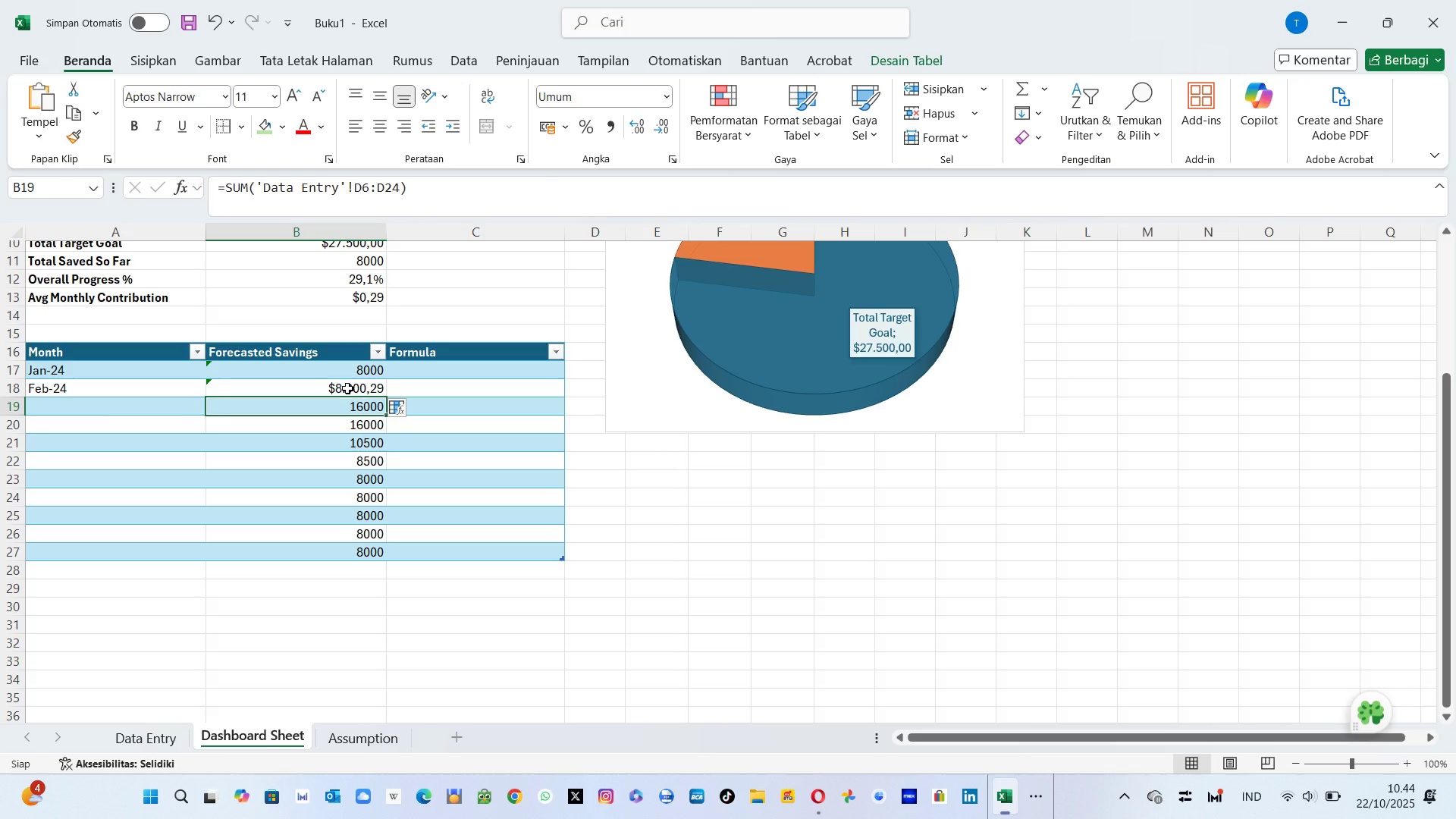 
wait(9.72)
 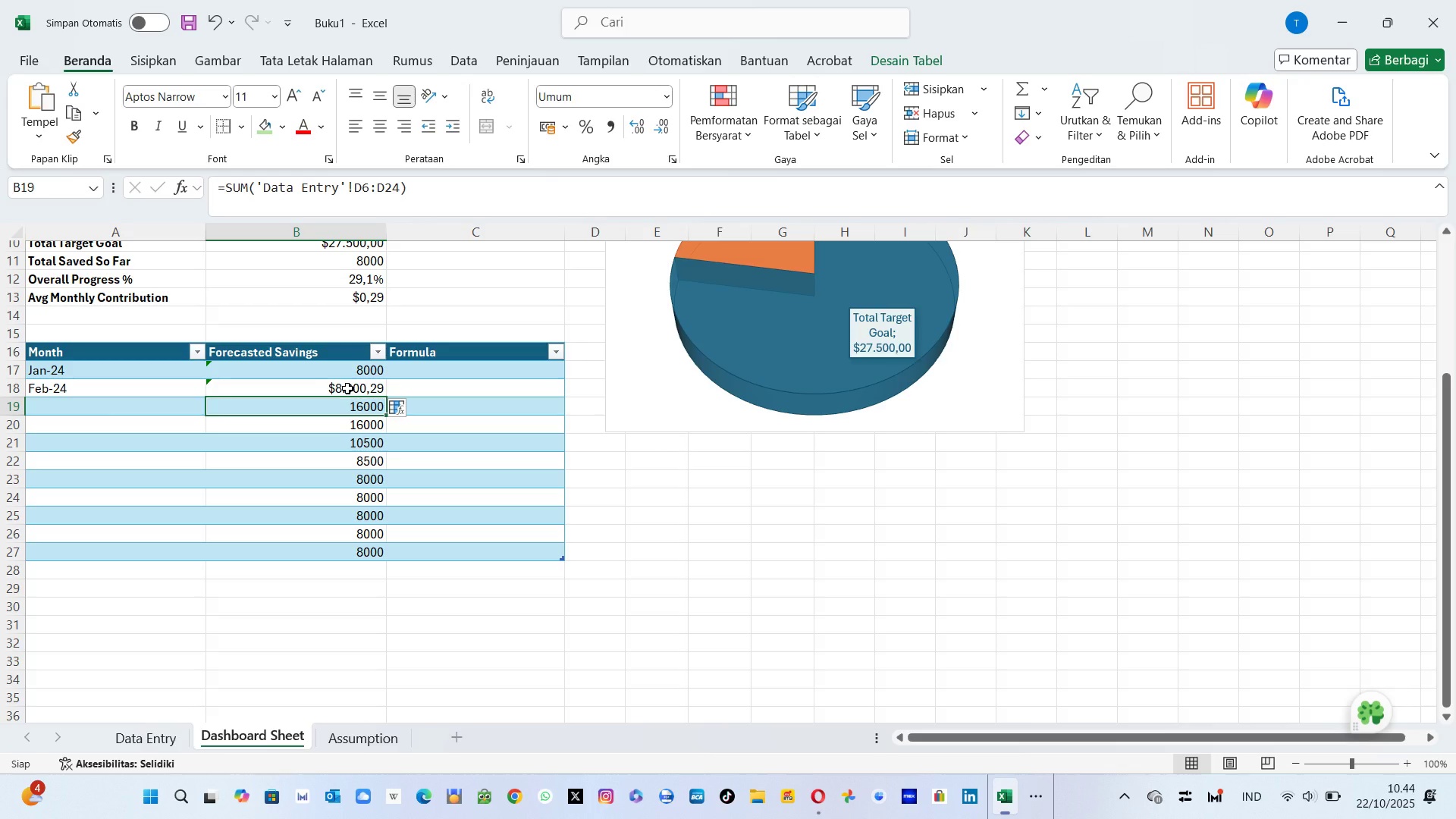 
left_click([322, 388])
 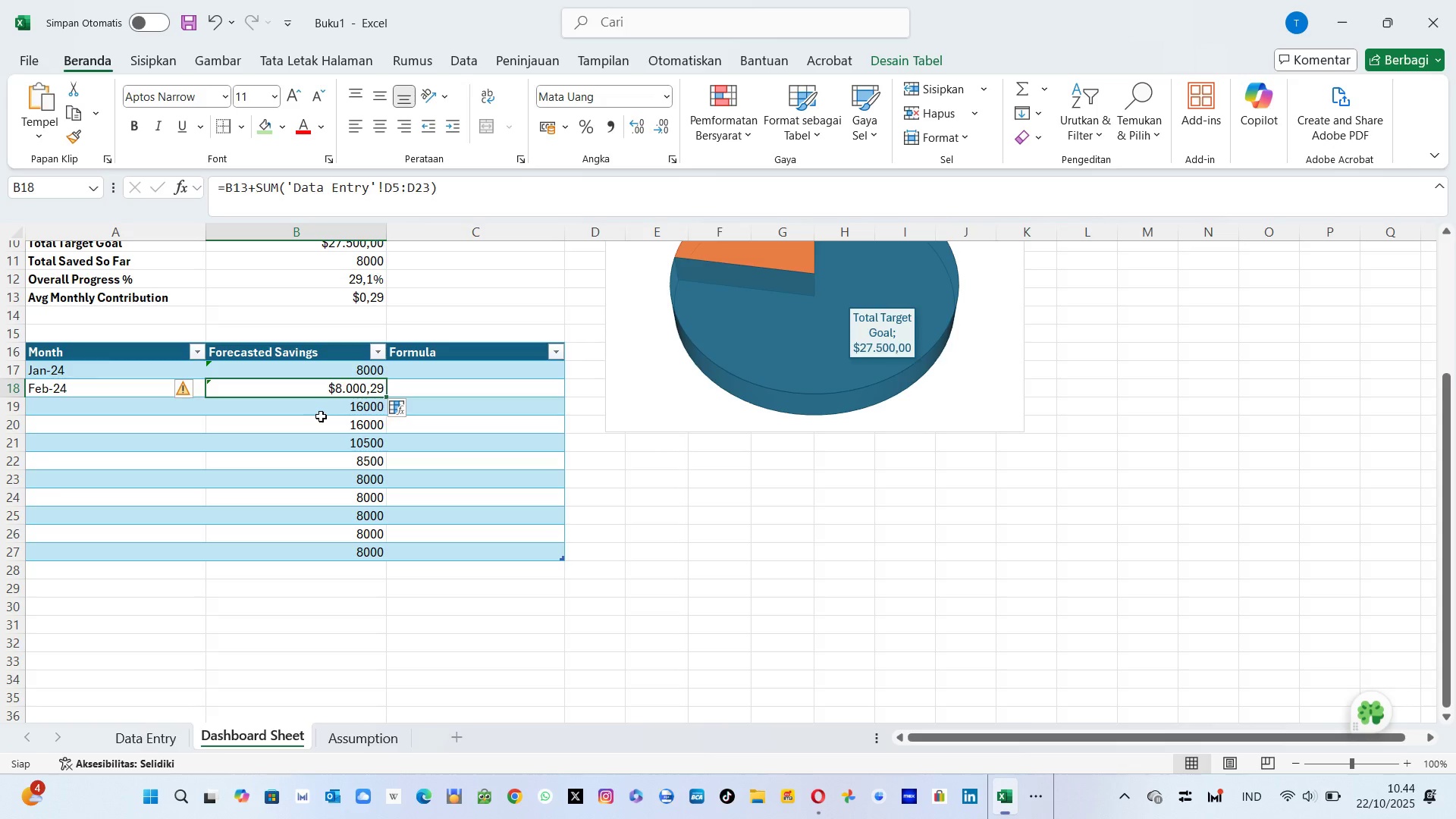 
left_click([331, 410])
 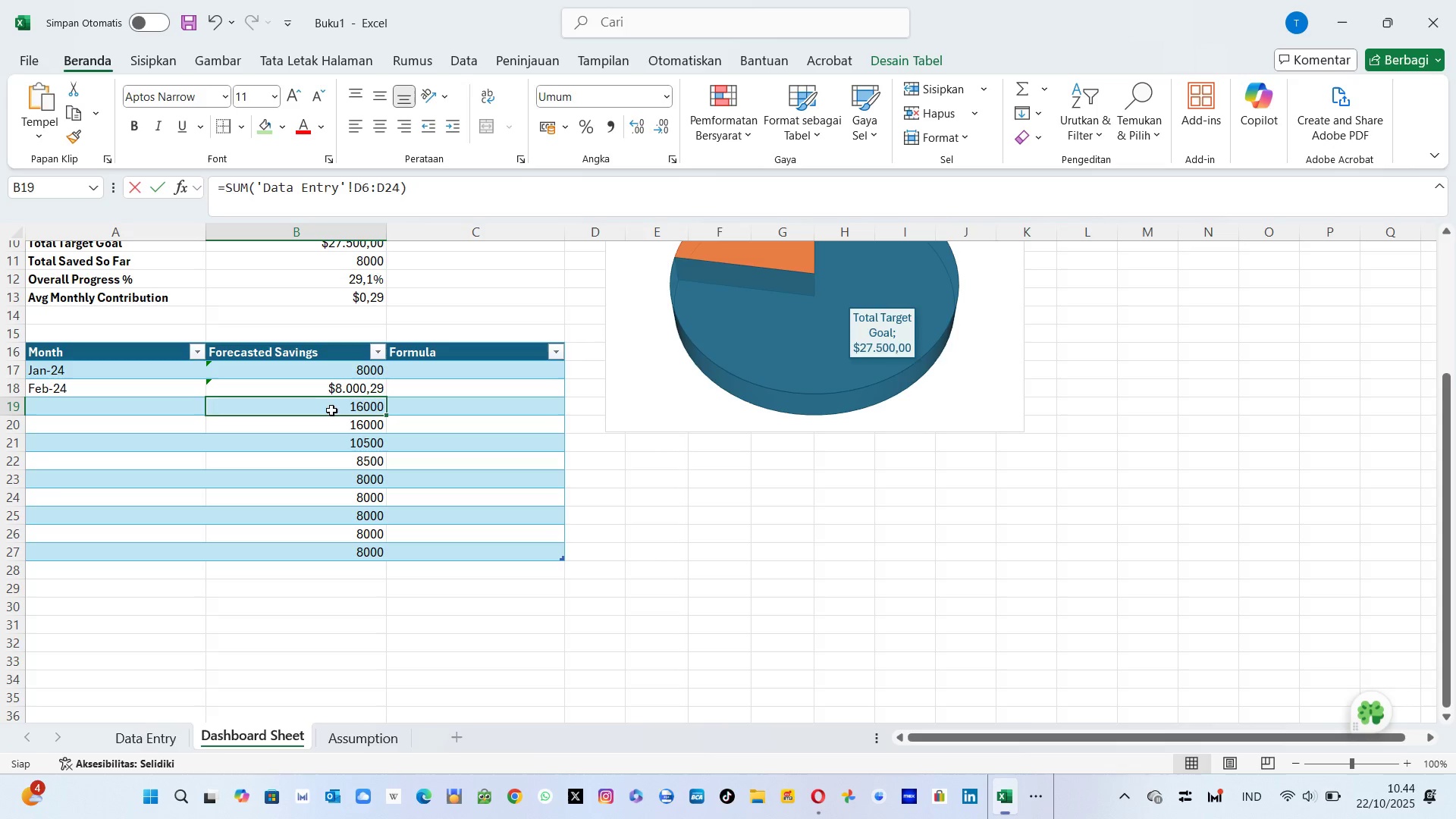 
left_click_drag(start_coordinate=[331, 410], to_coordinate=[344, 553])
 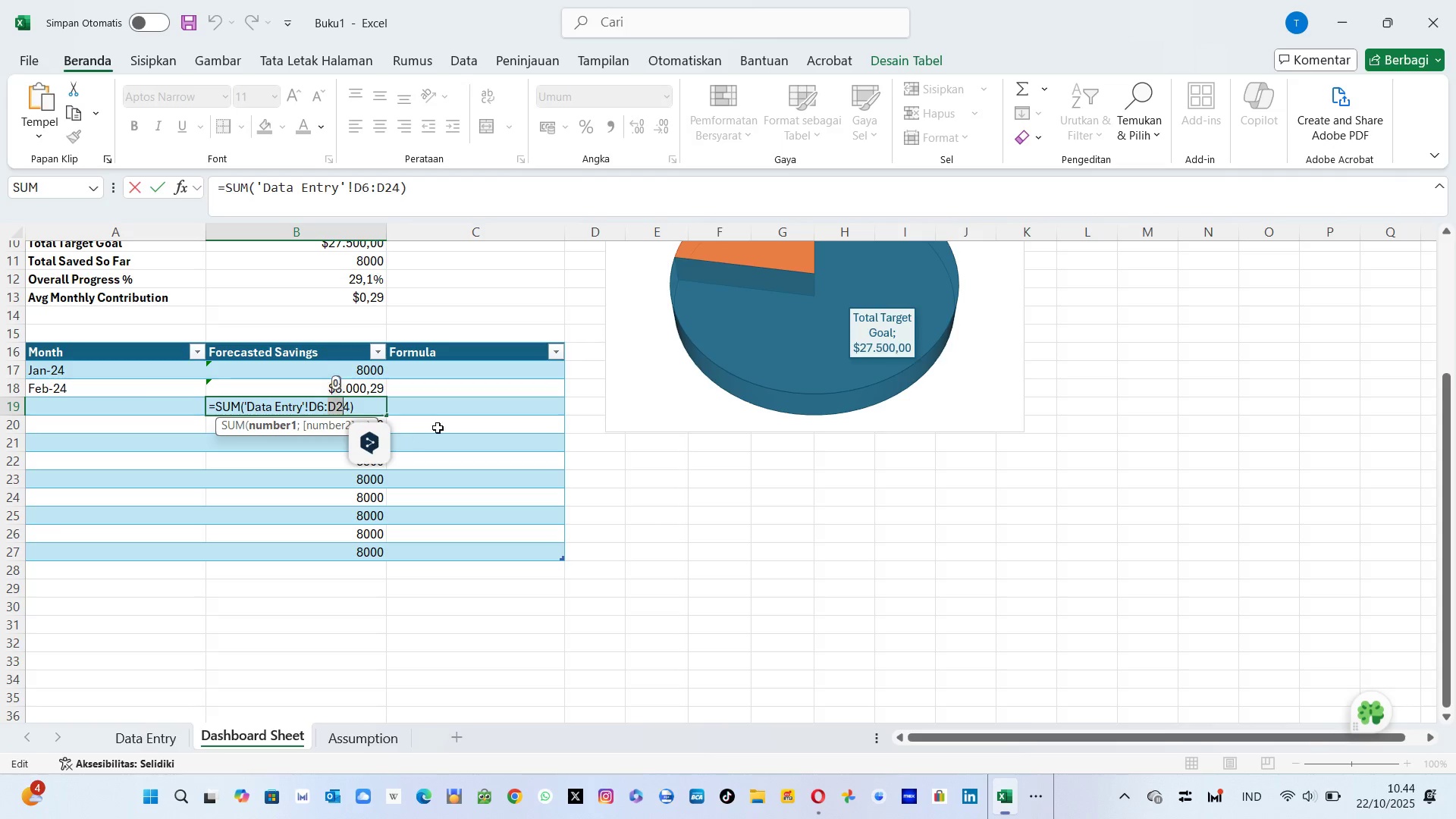 
left_click([441, 427])
 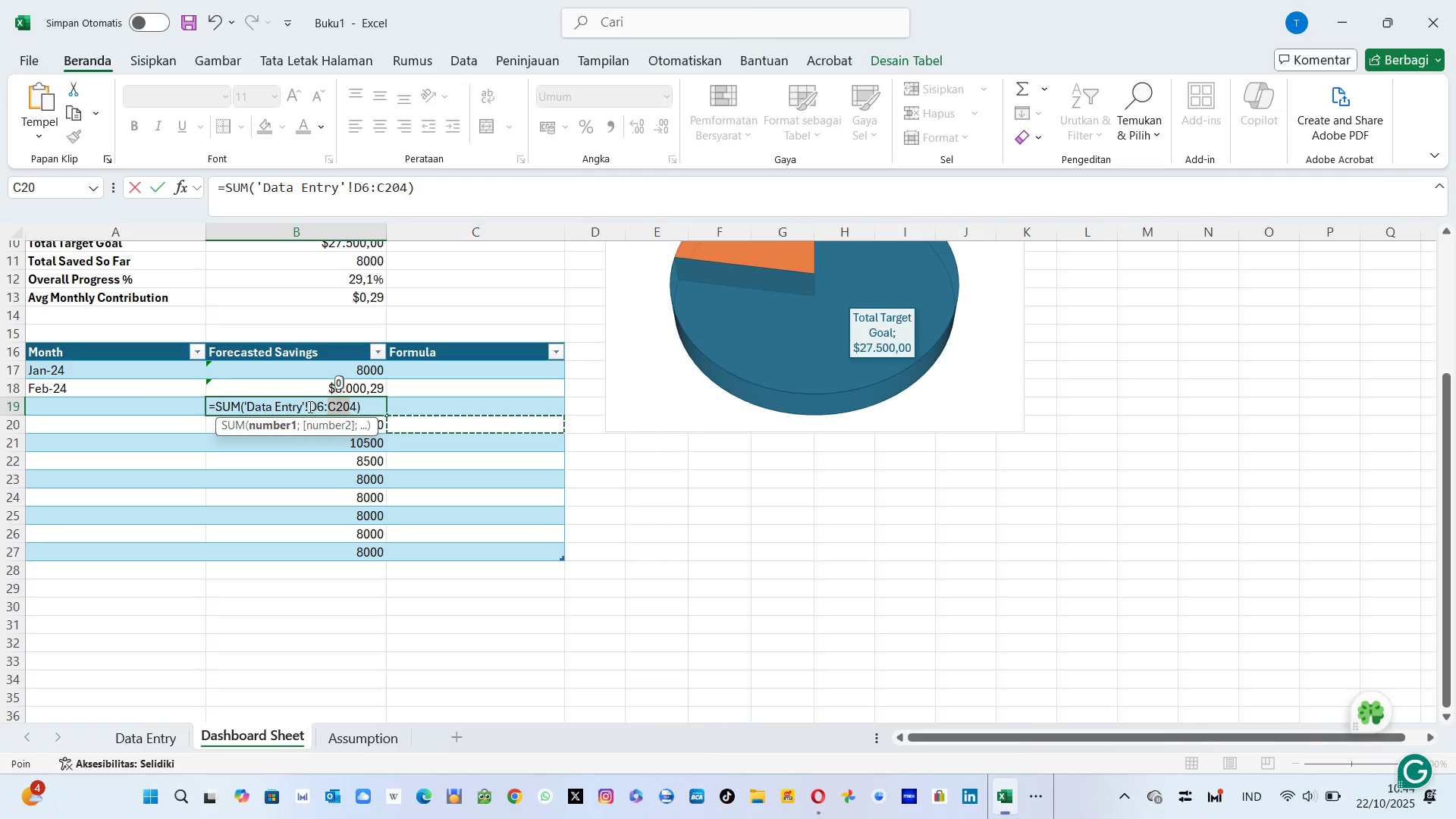 
left_click([303, 406])
 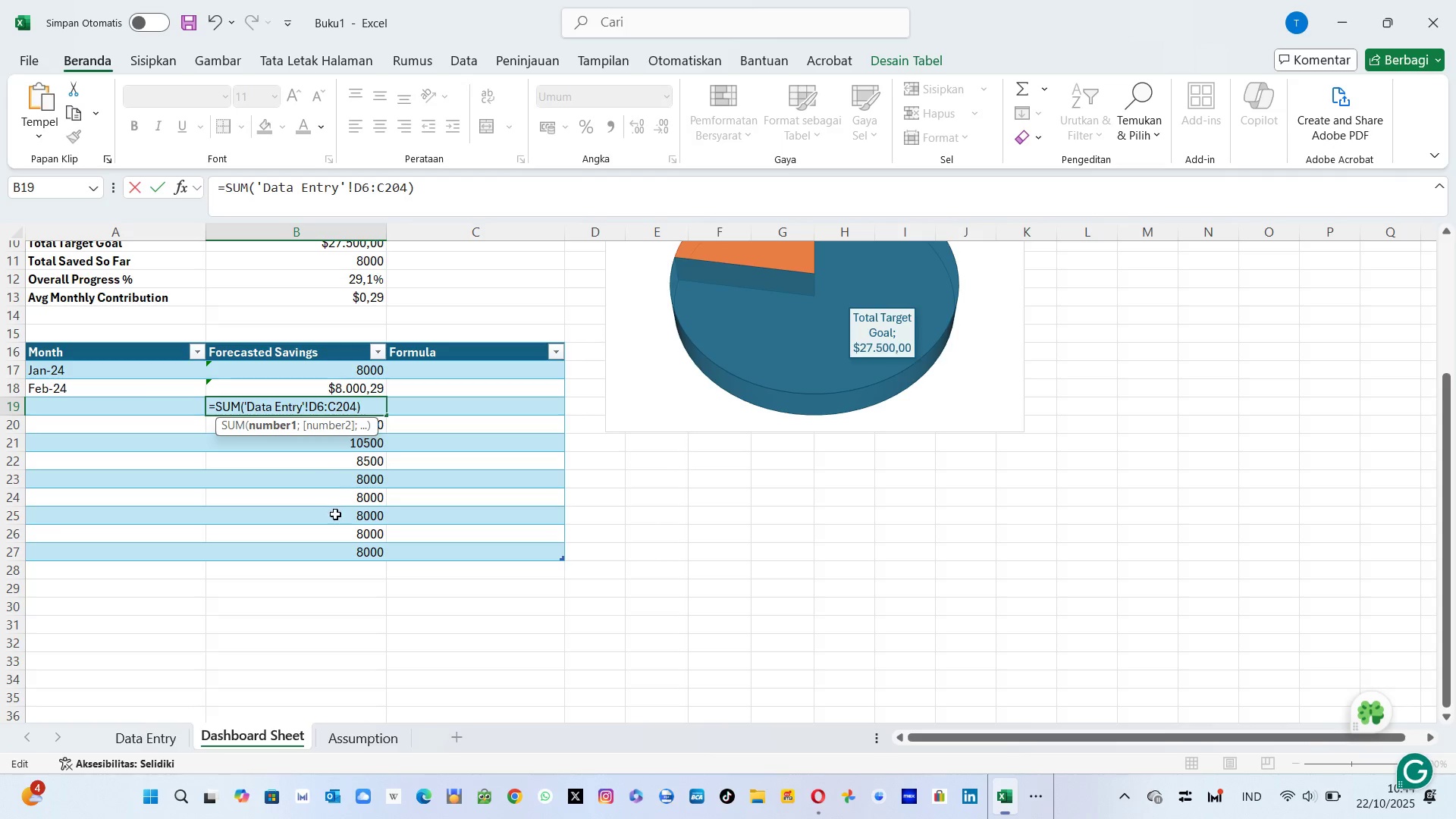 
left_click([335, 514])
 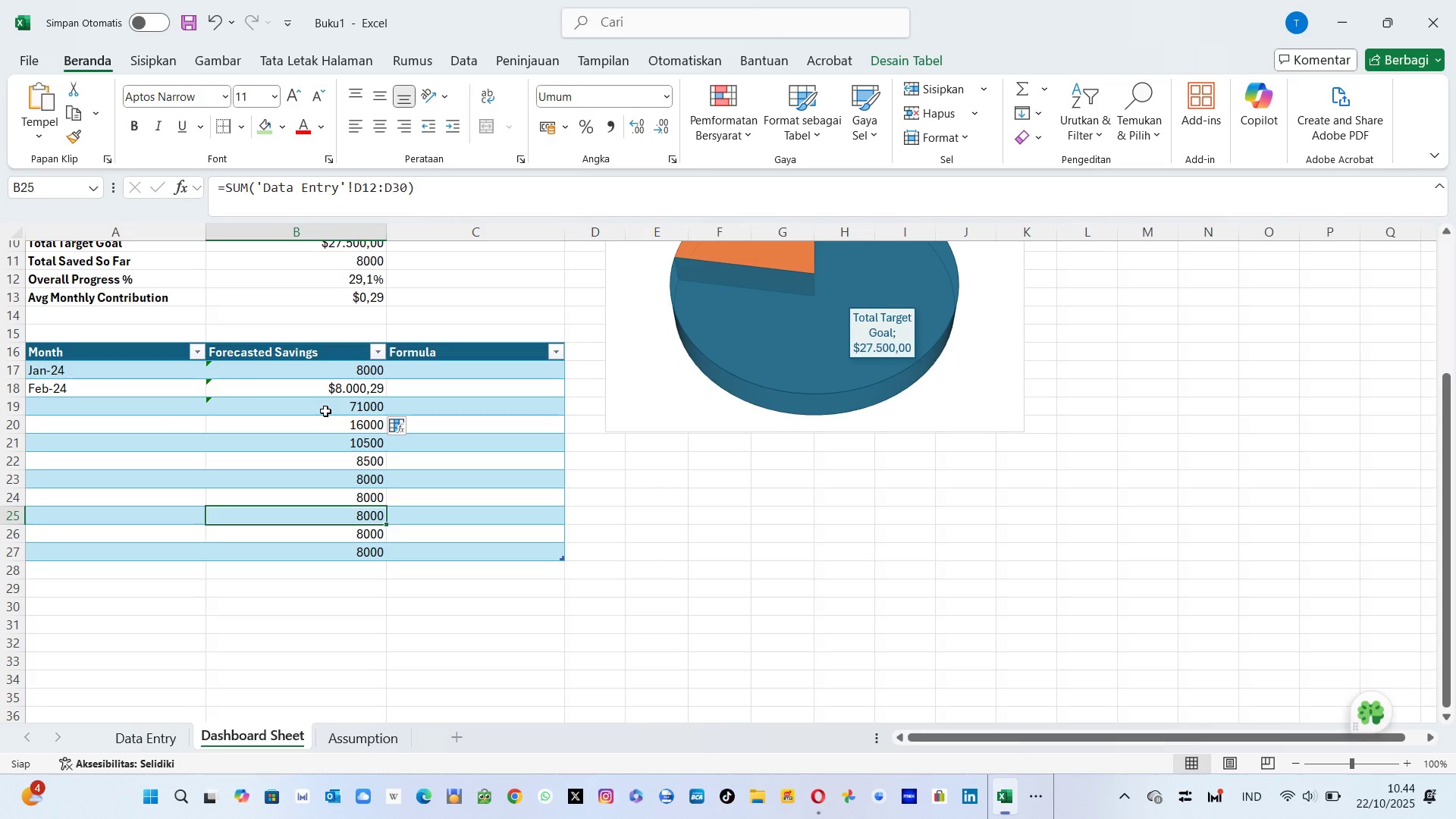 
left_click([325, 411])
 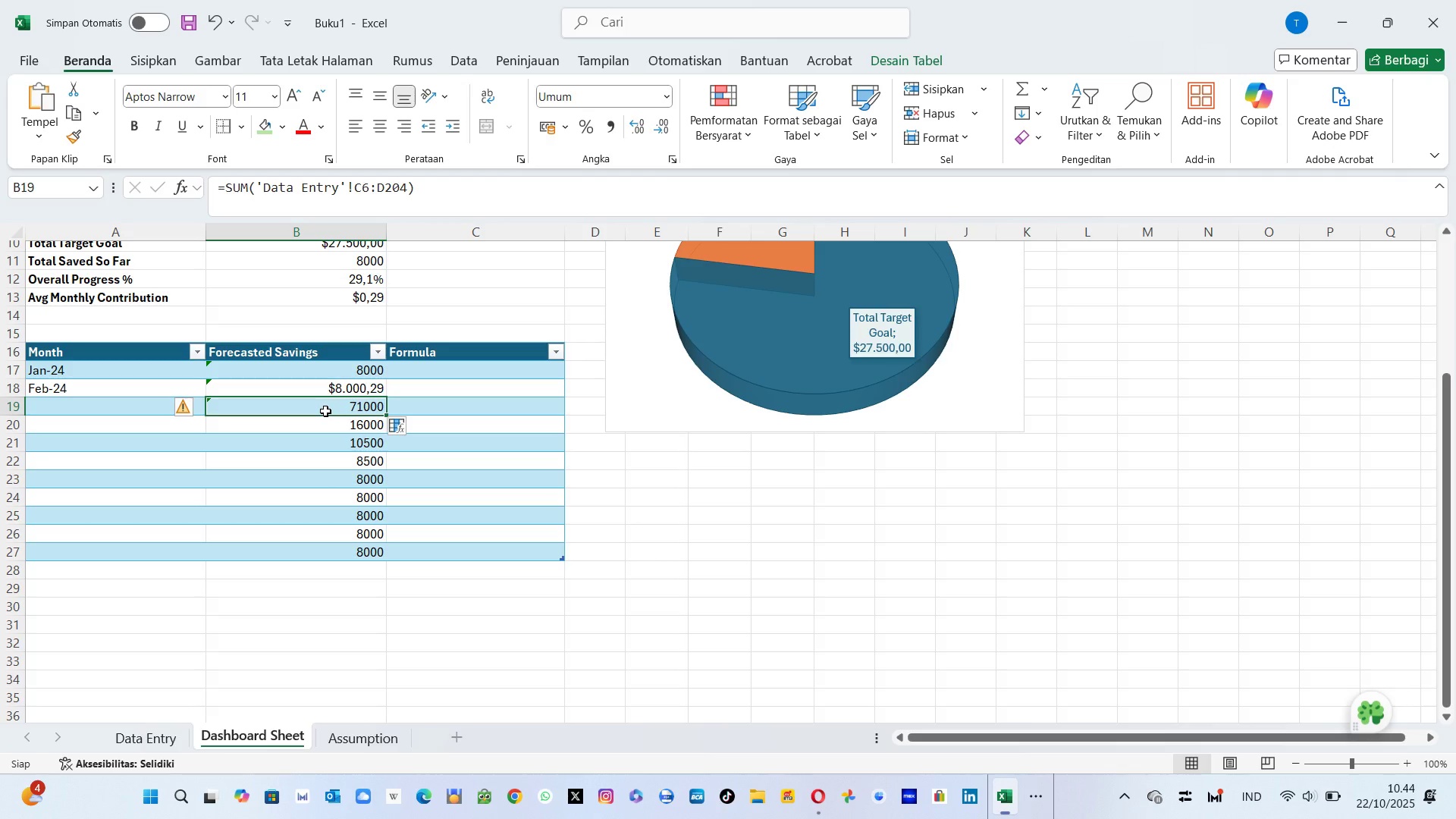 
left_click_drag(start_coordinate=[325, 411], to_coordinate=[331, 544])
 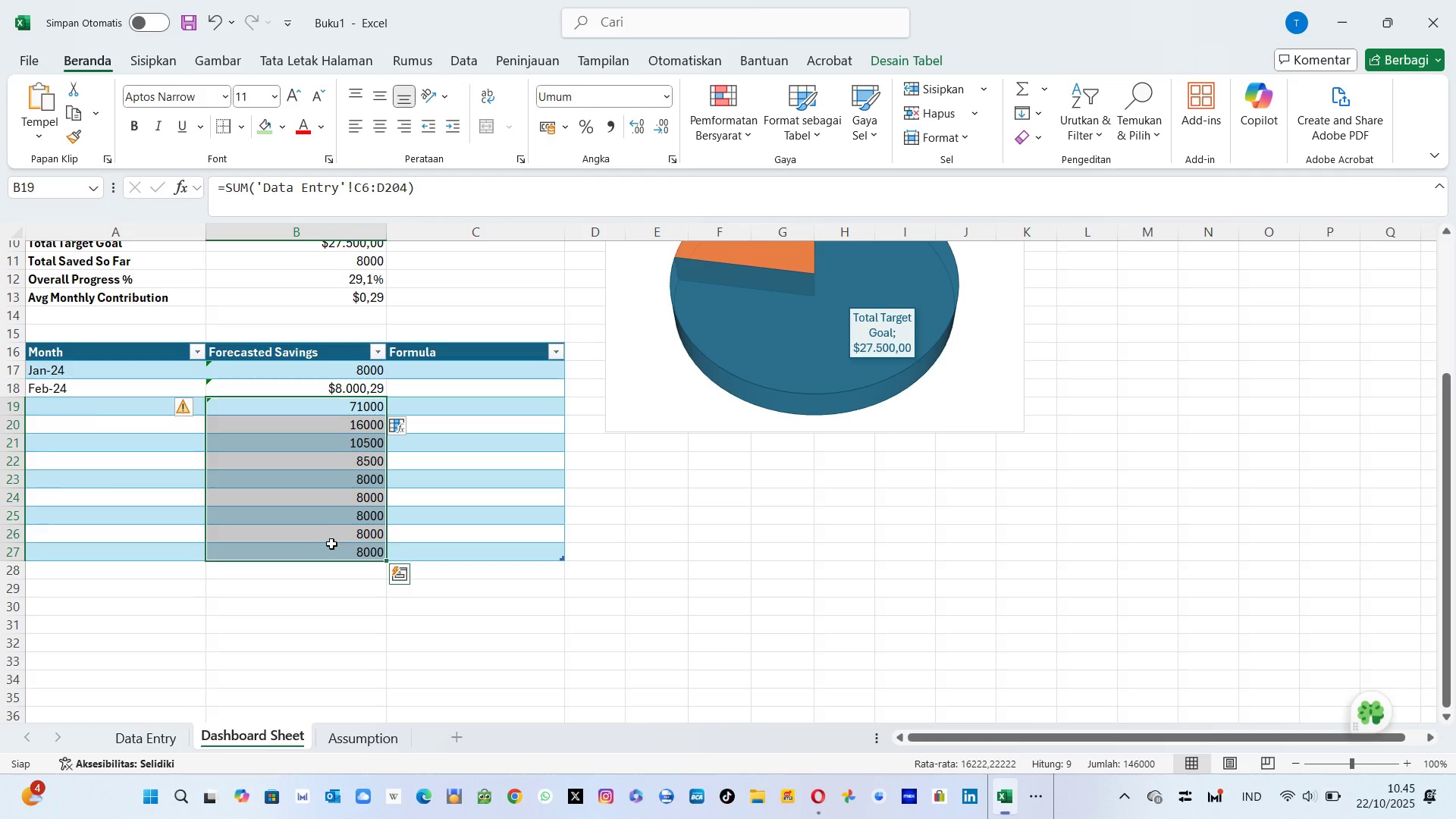 
key(Delete)
 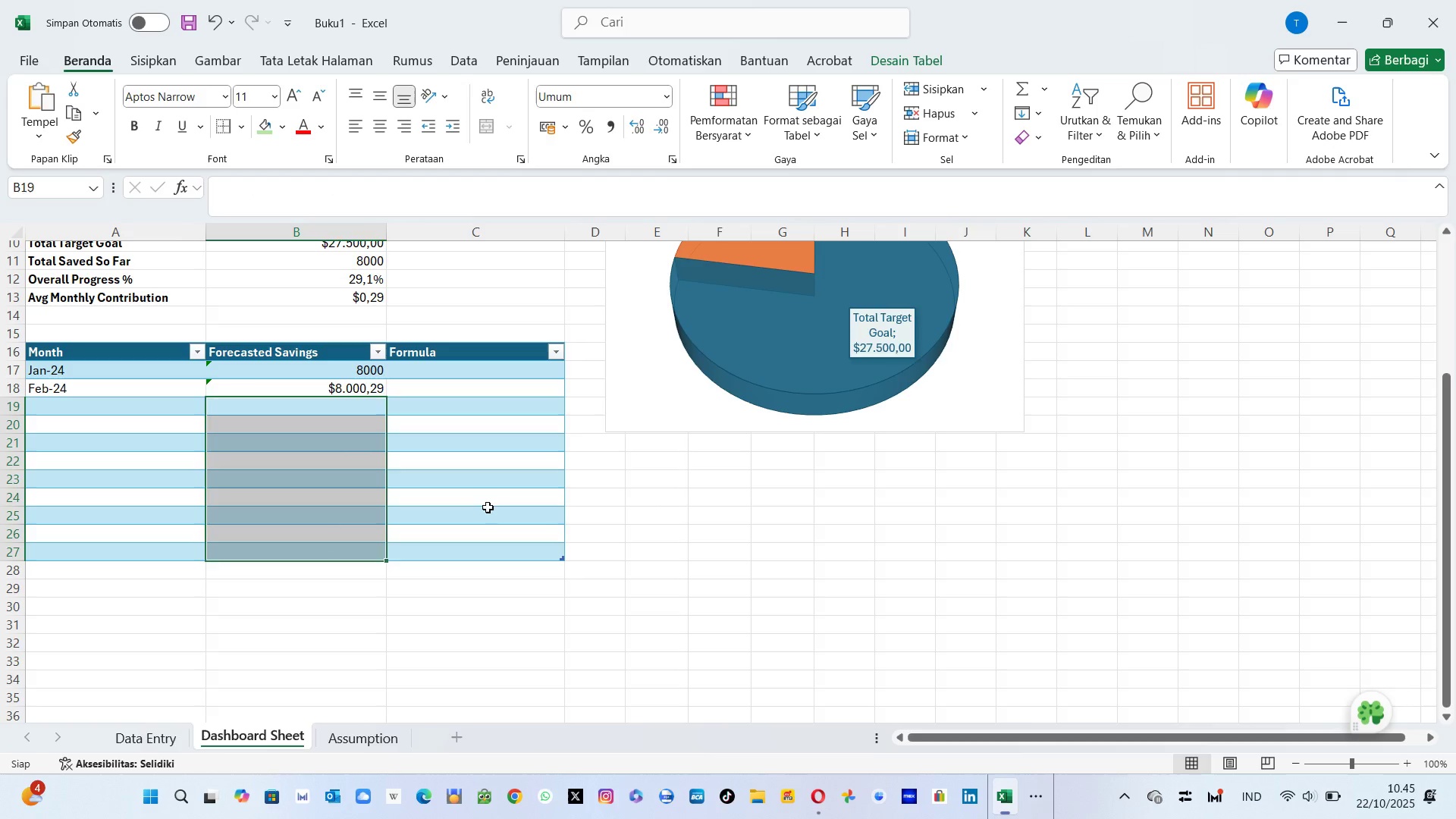 
left_click([488, 507])
 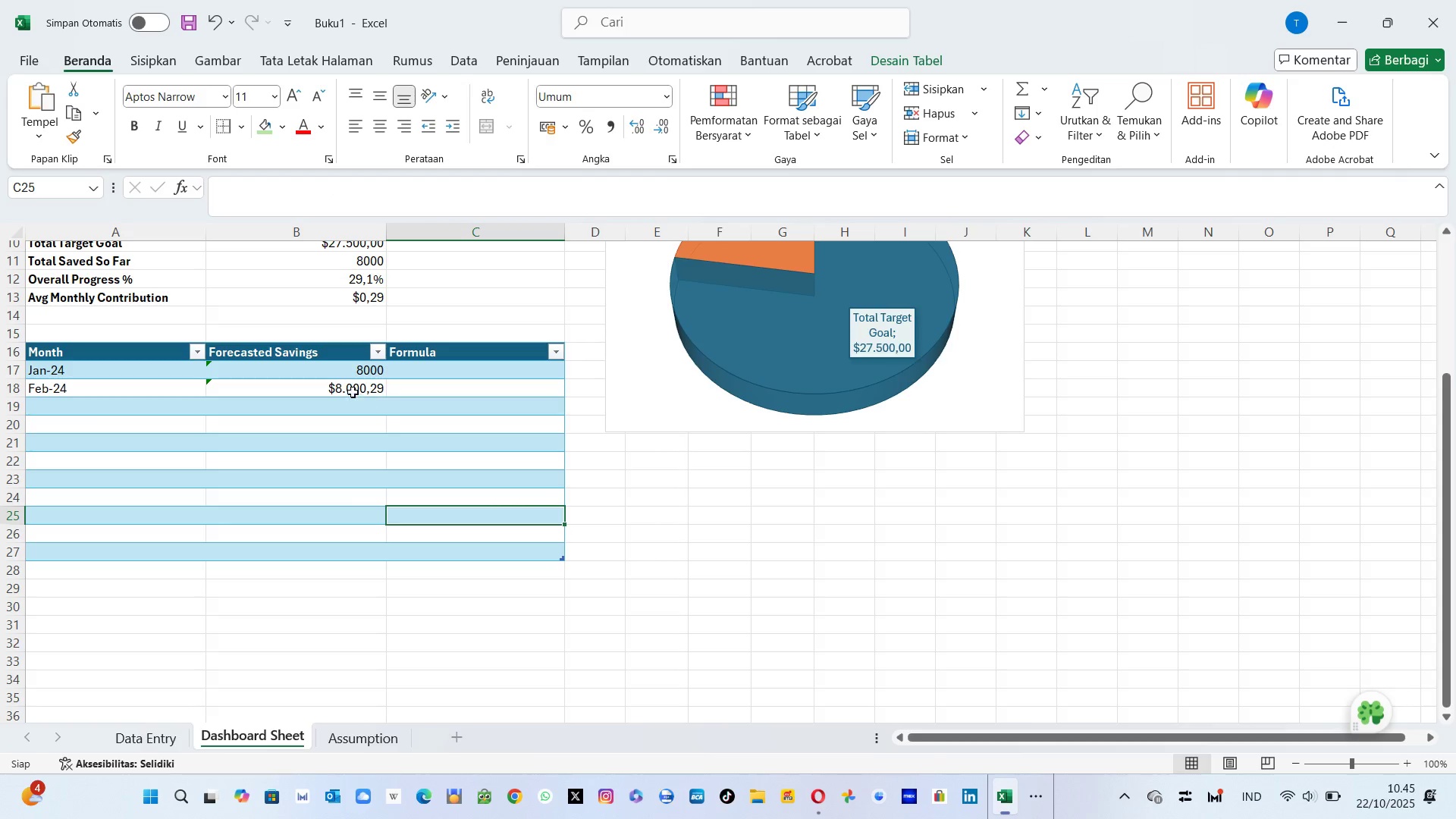 
left_click([353, 388])
 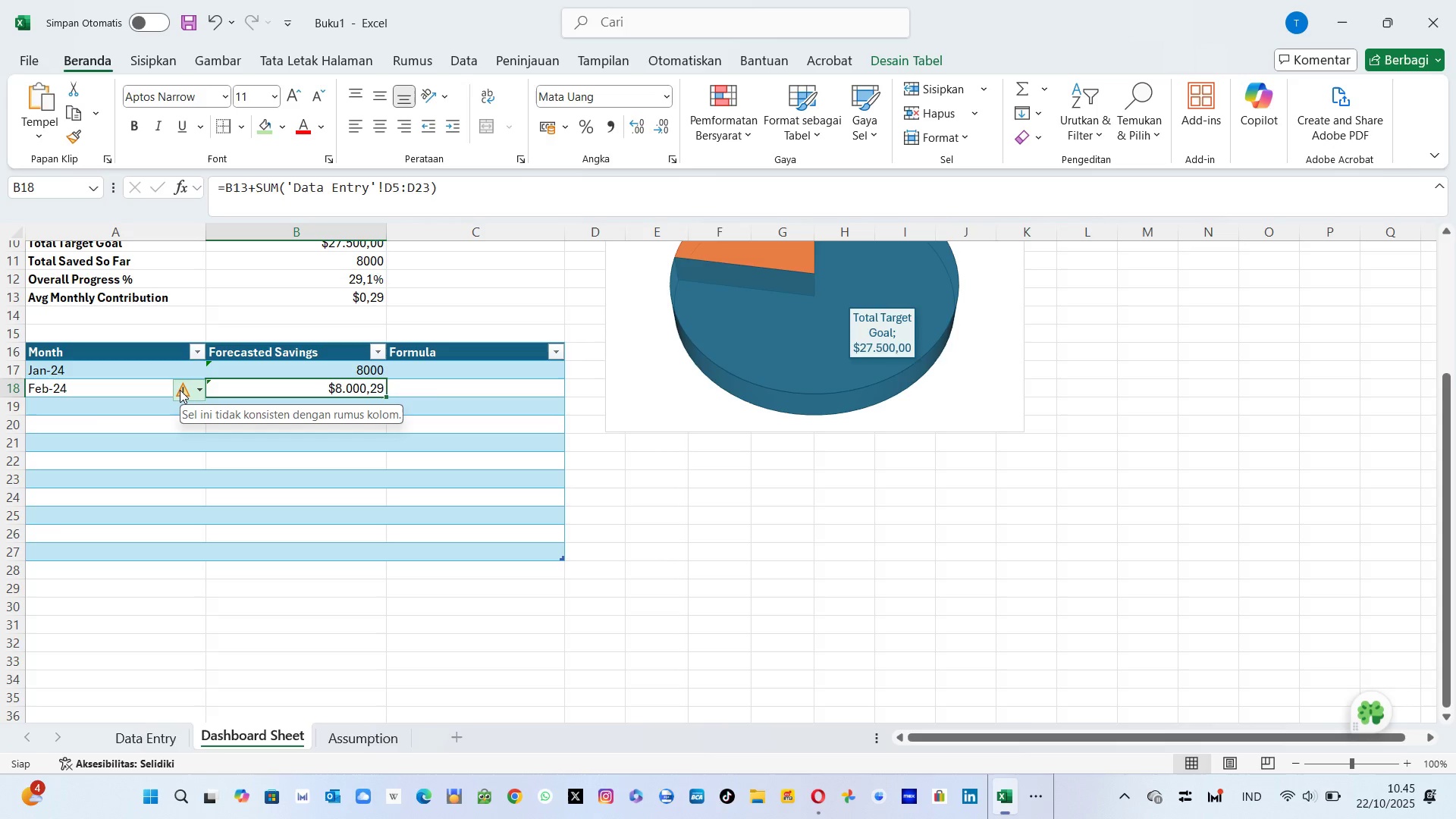 
wait(7.37)
 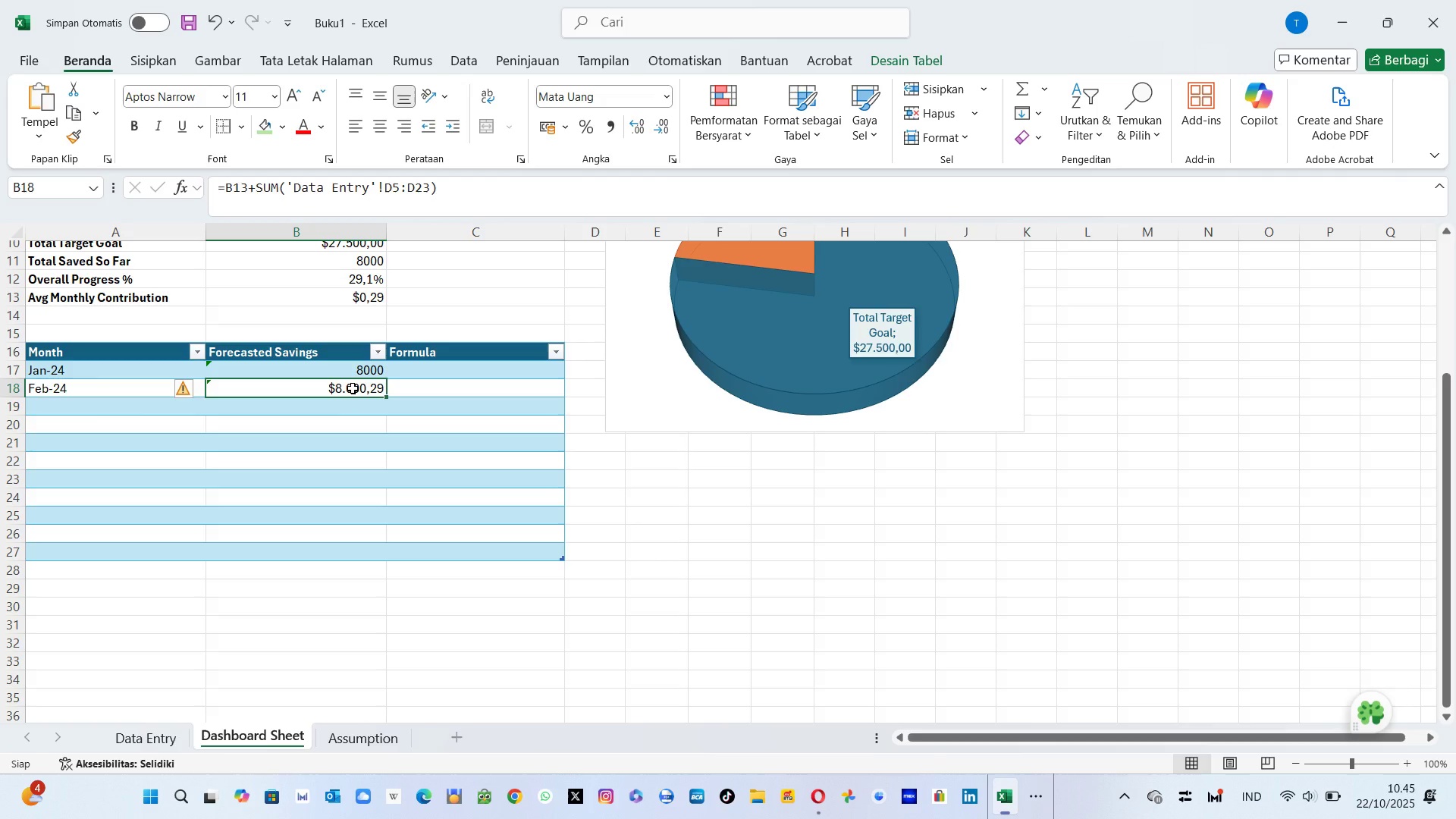 
left_click([180, 390])
 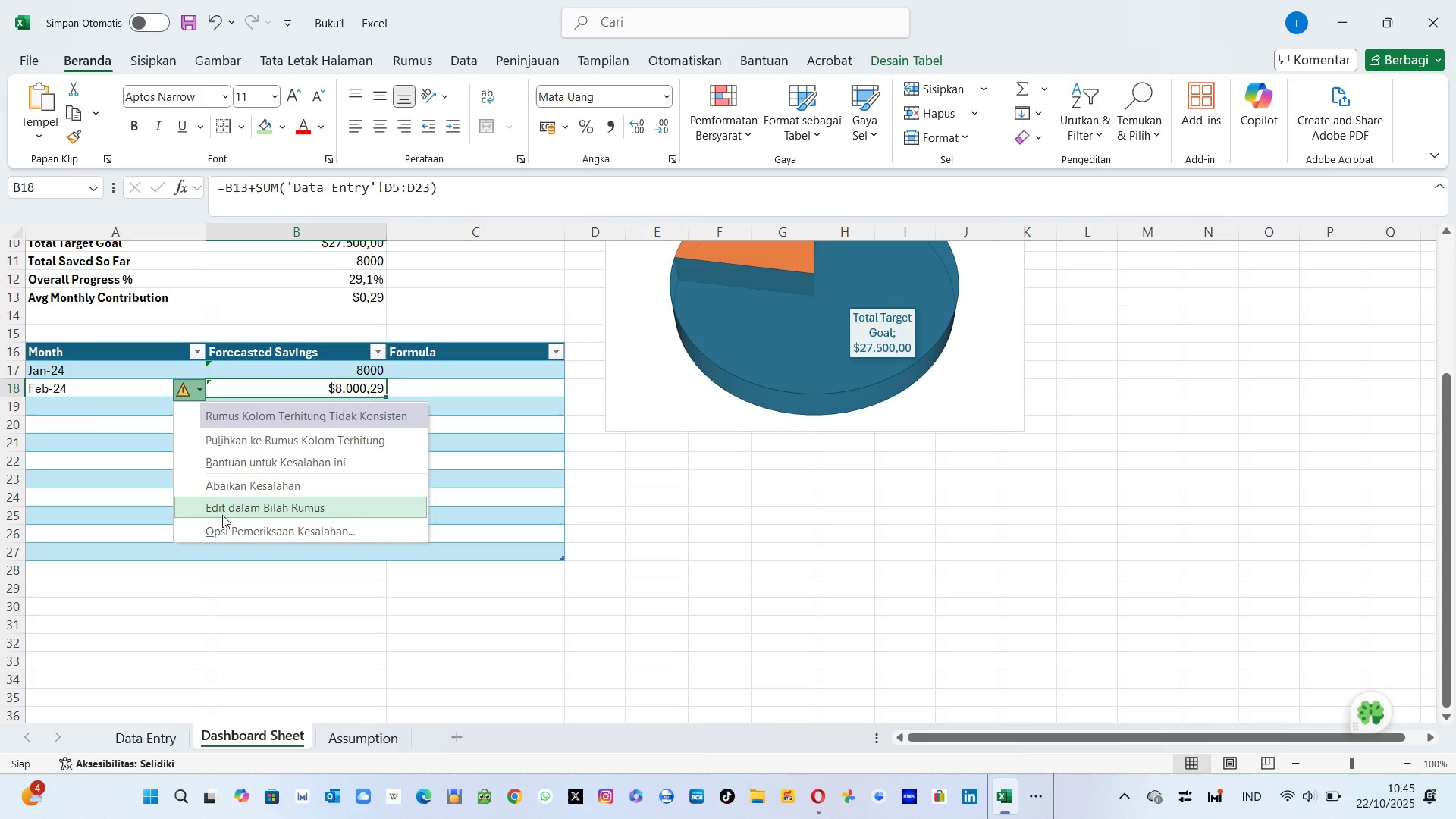 
wait(6.08)
 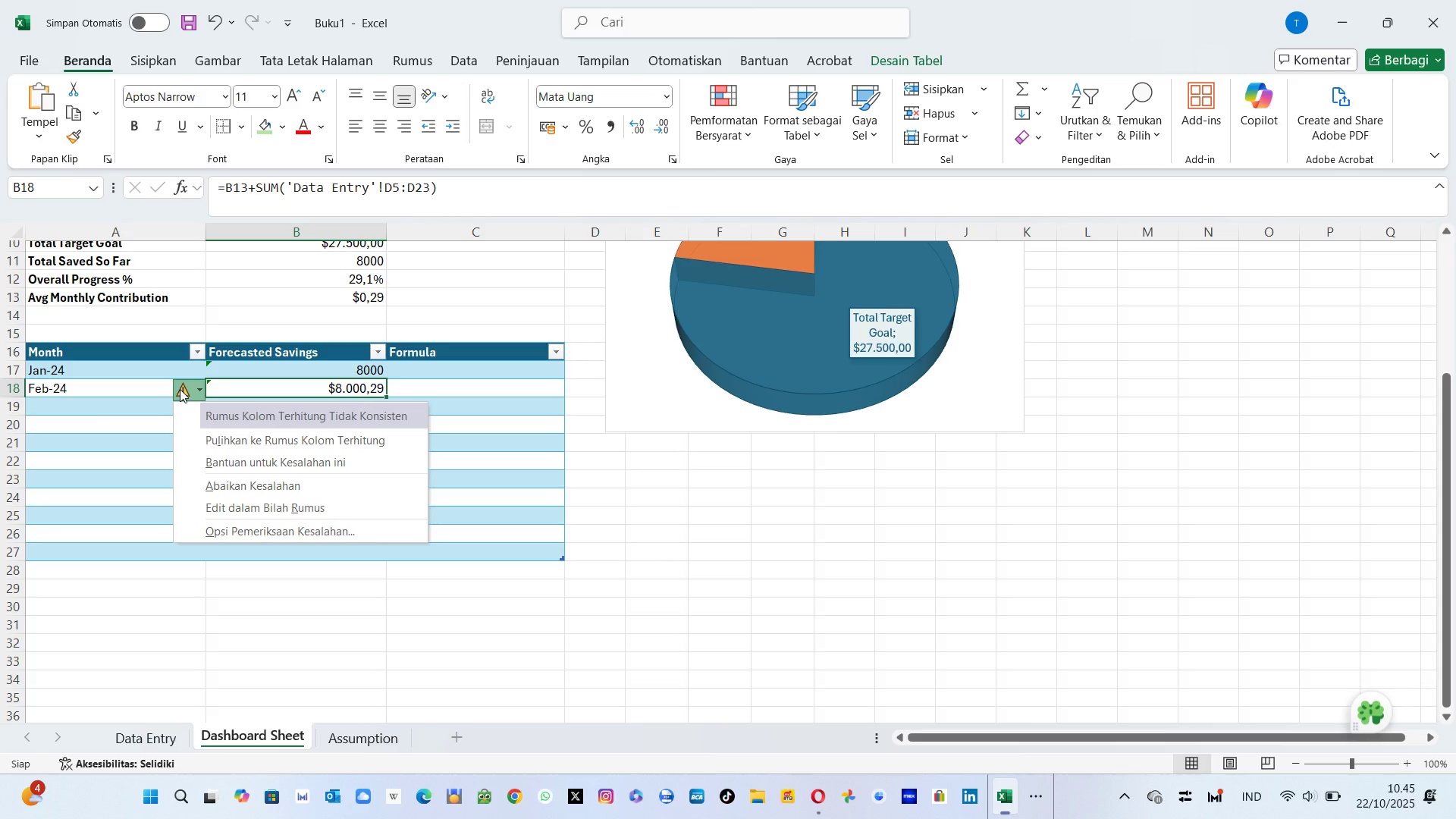 
left_click([231, 494])
 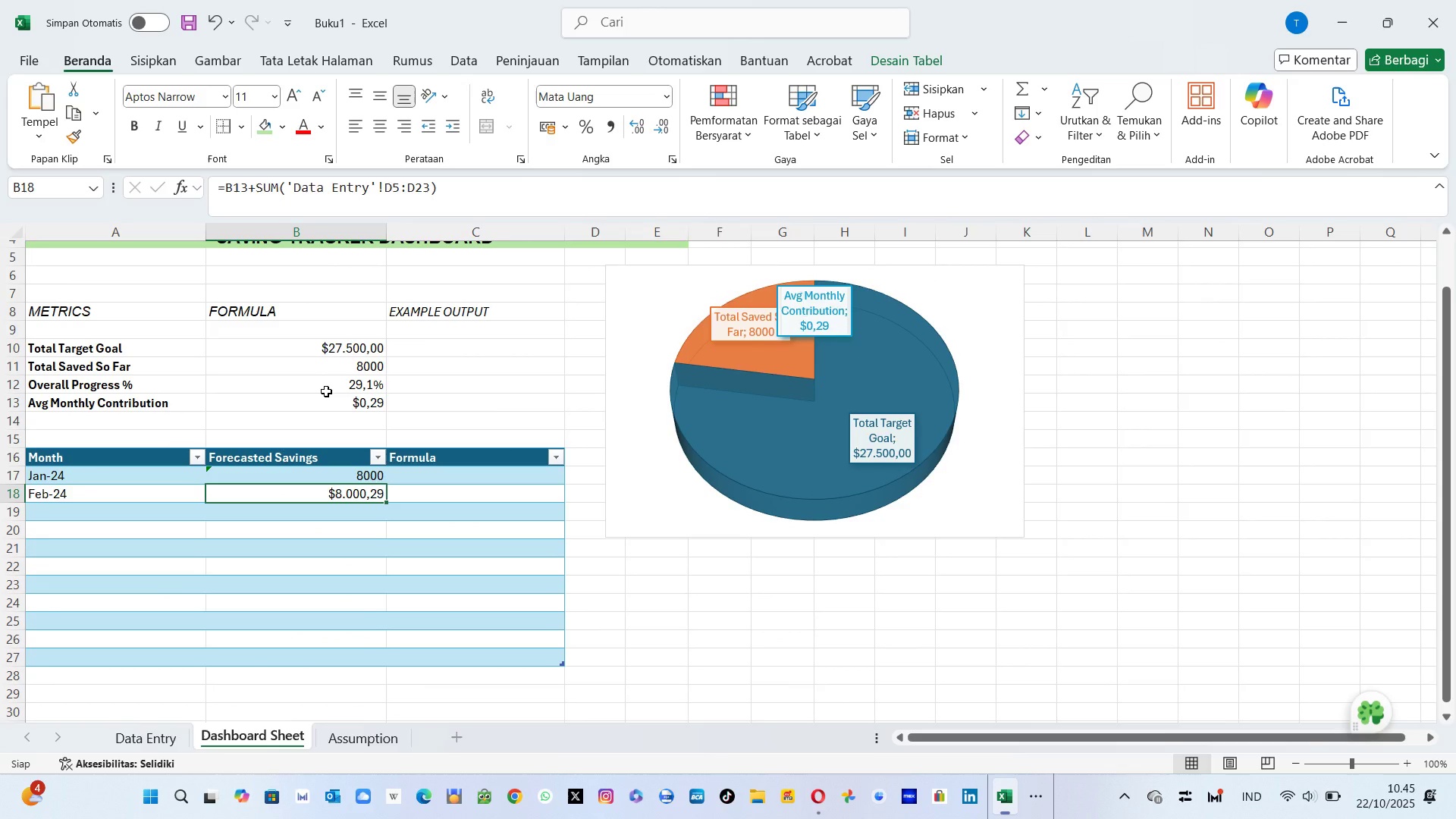 
wait(16.1)
 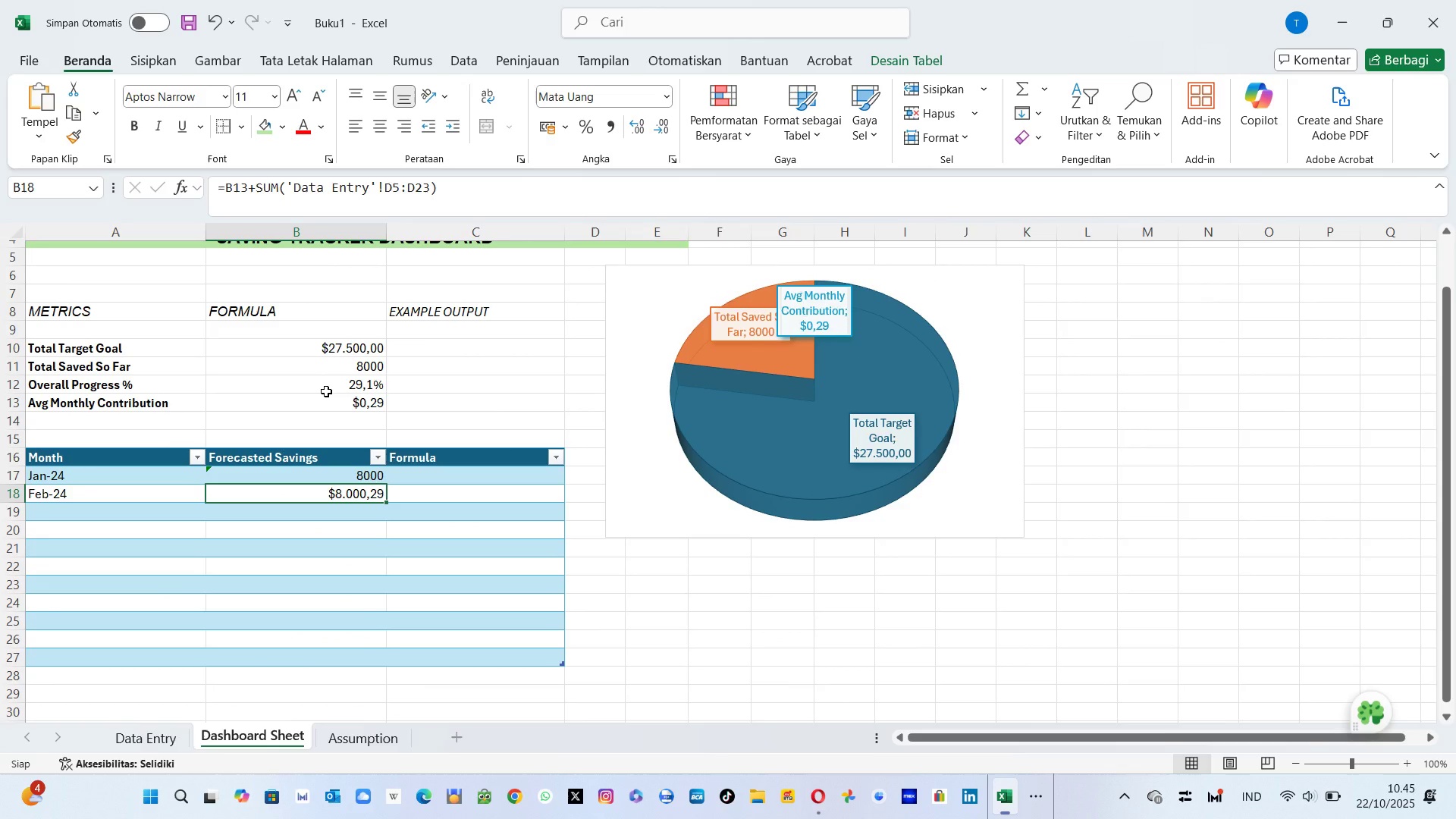 
left_click([138, 745])
 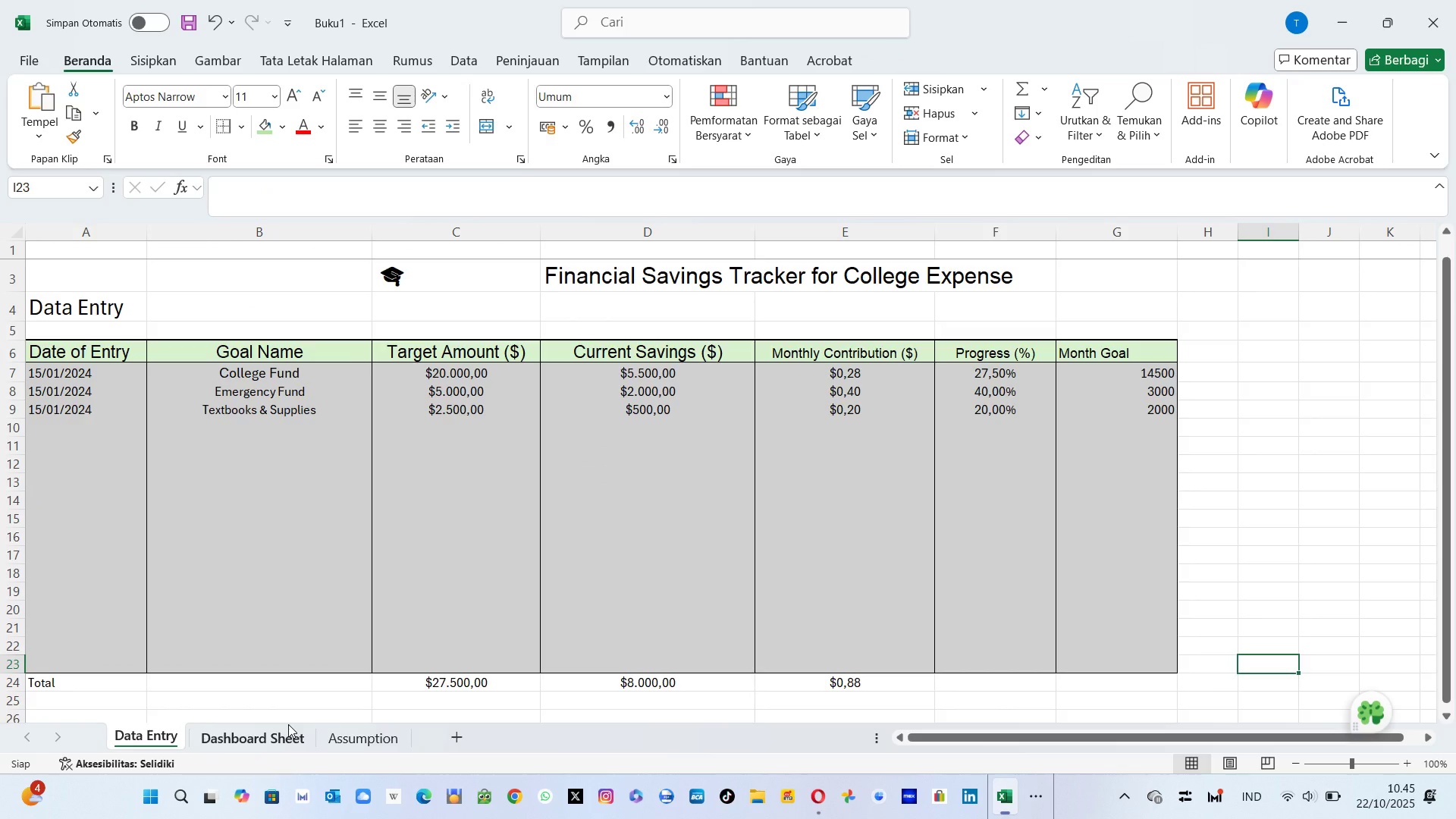 
wait(5.22)
 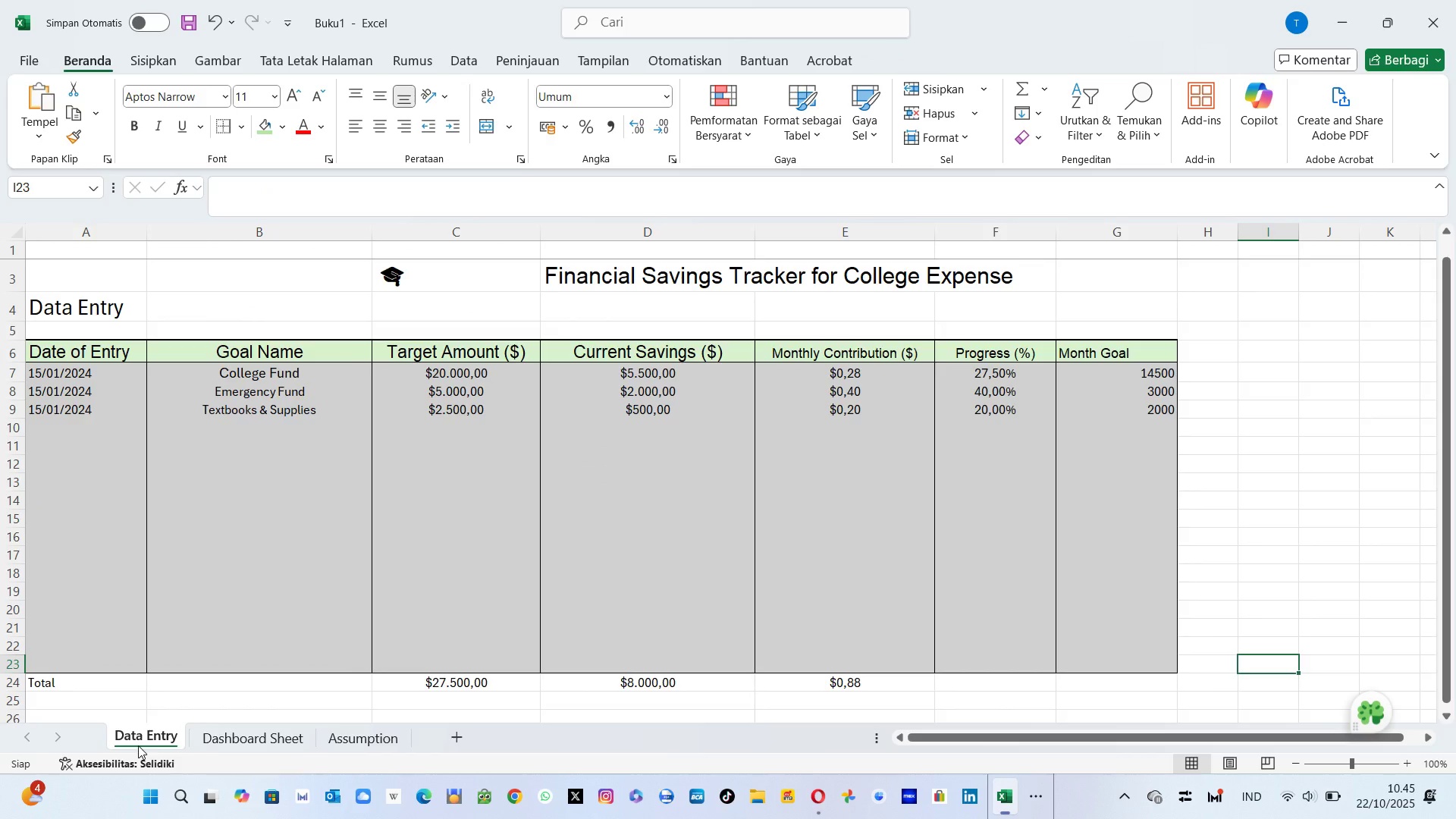 
left_click([266, 736])
 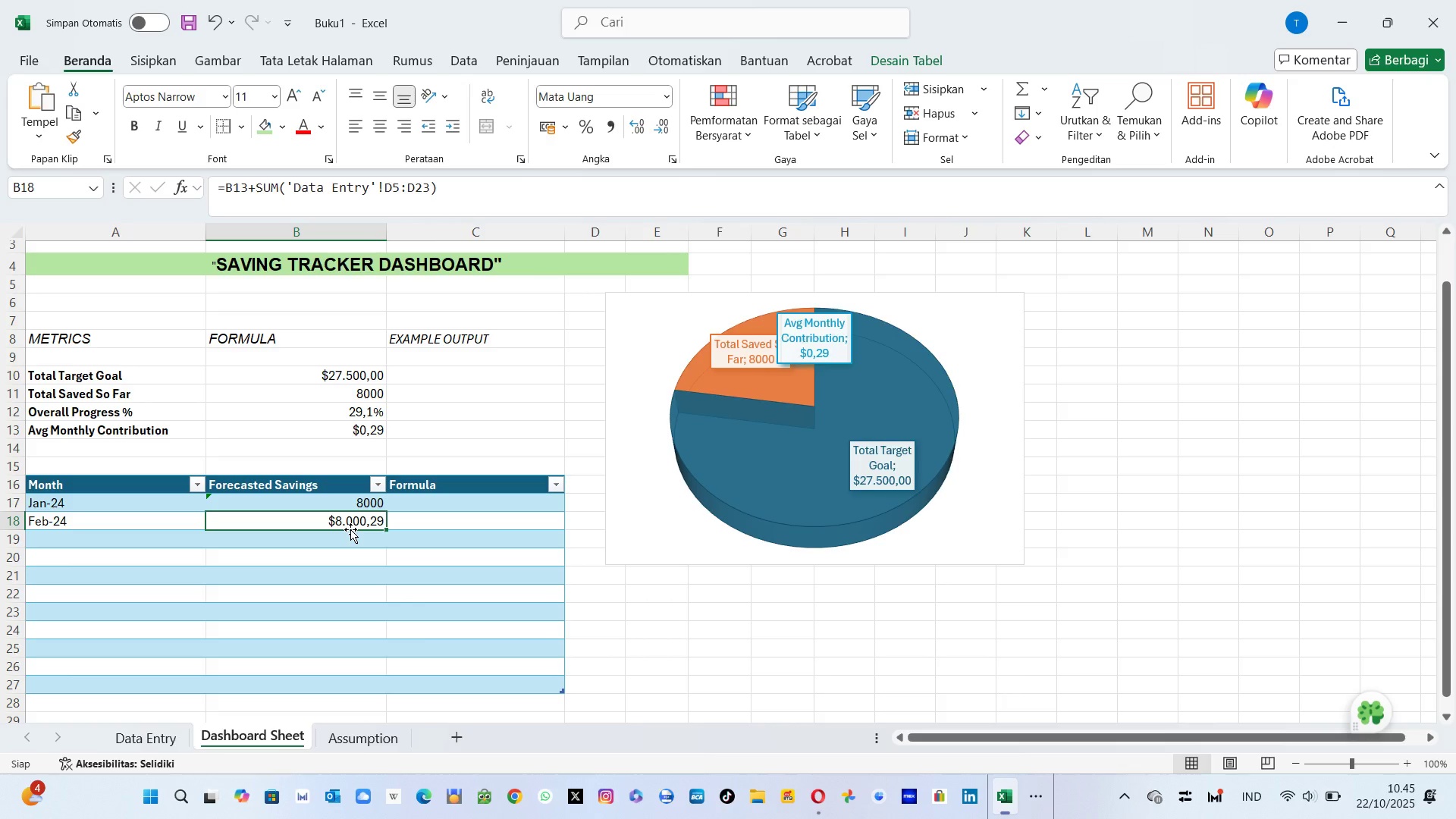 
wait(10.83)
 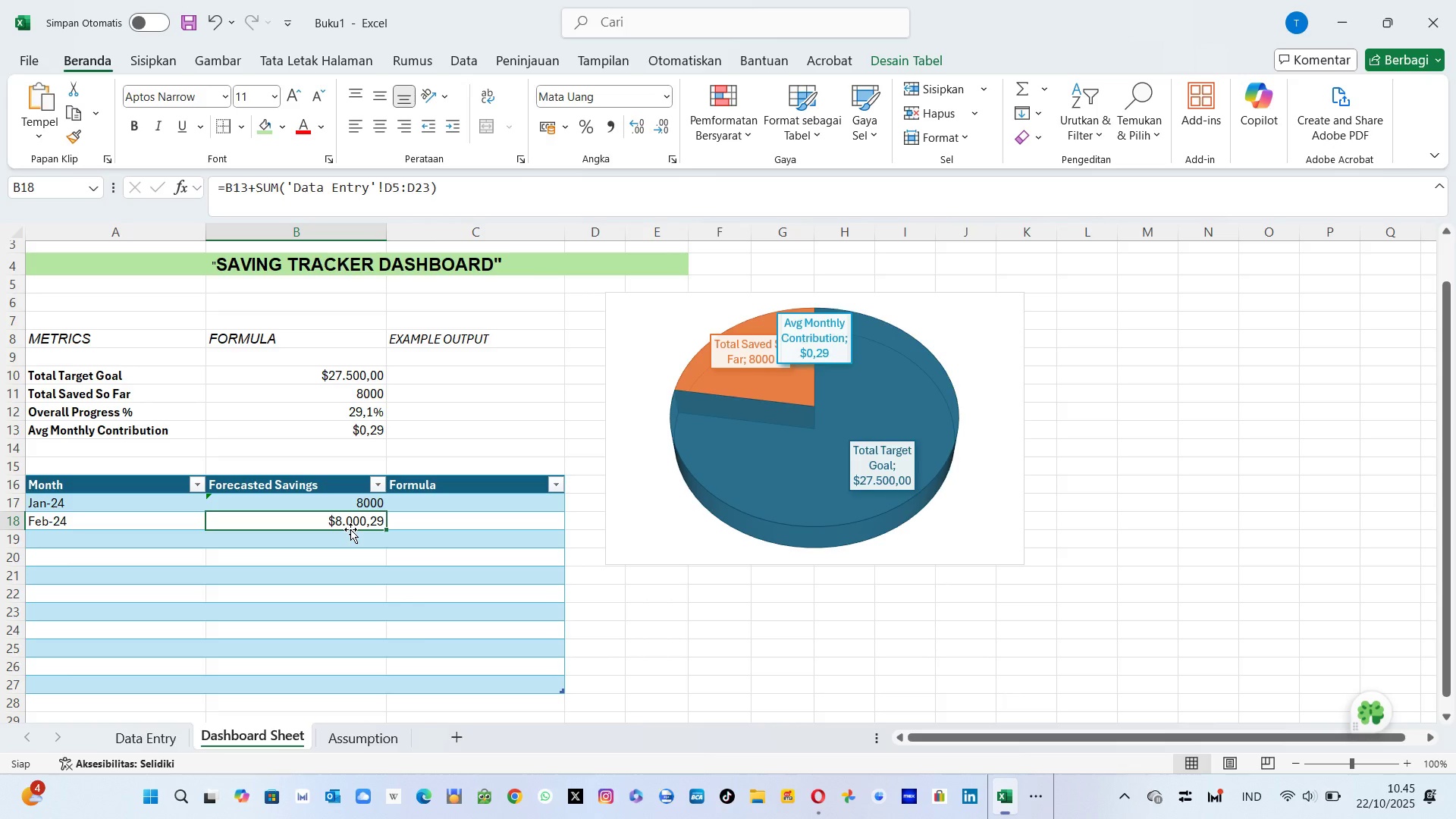 
left_click([332, 500])
 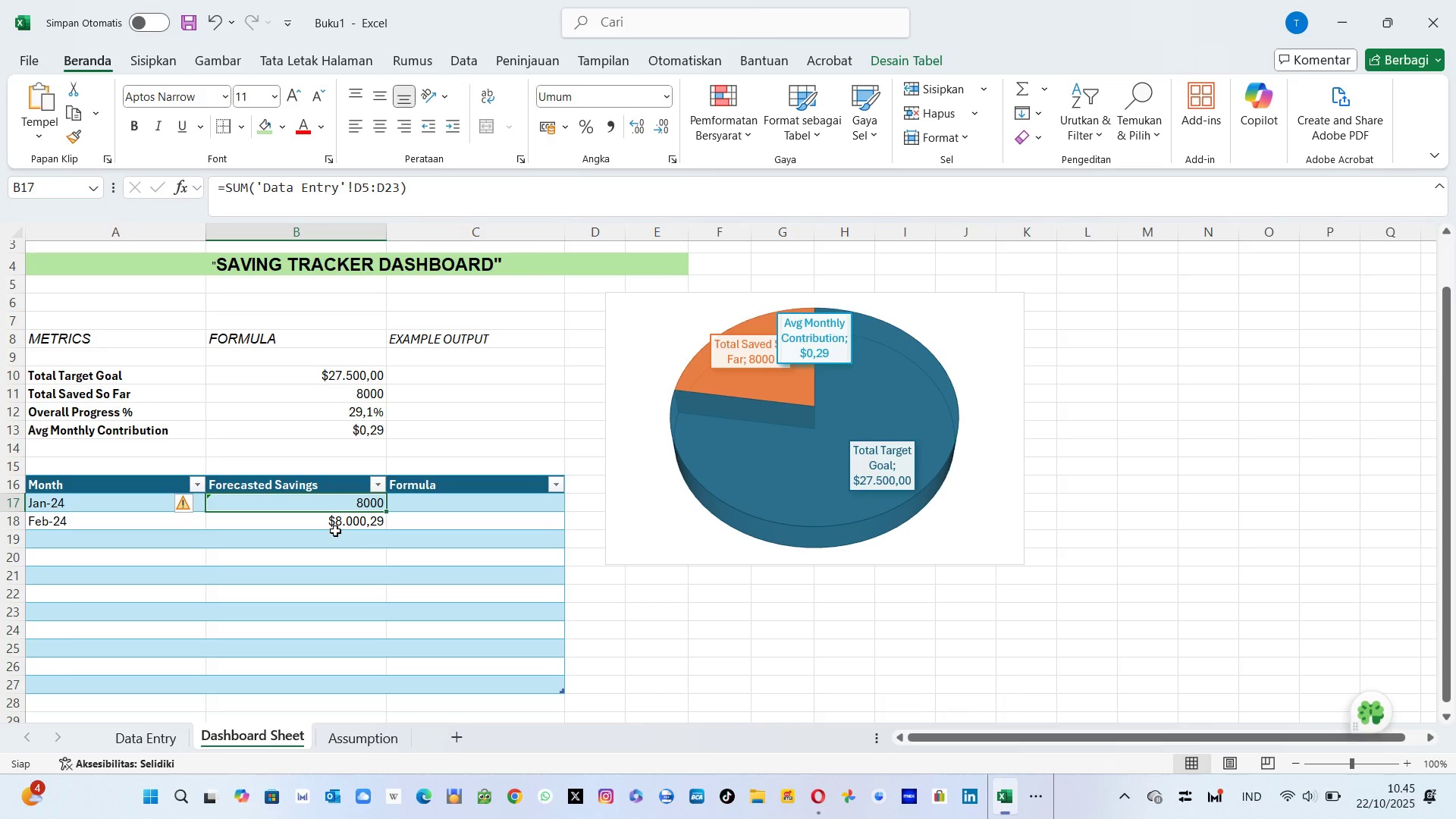 
left_click([335, 531])
 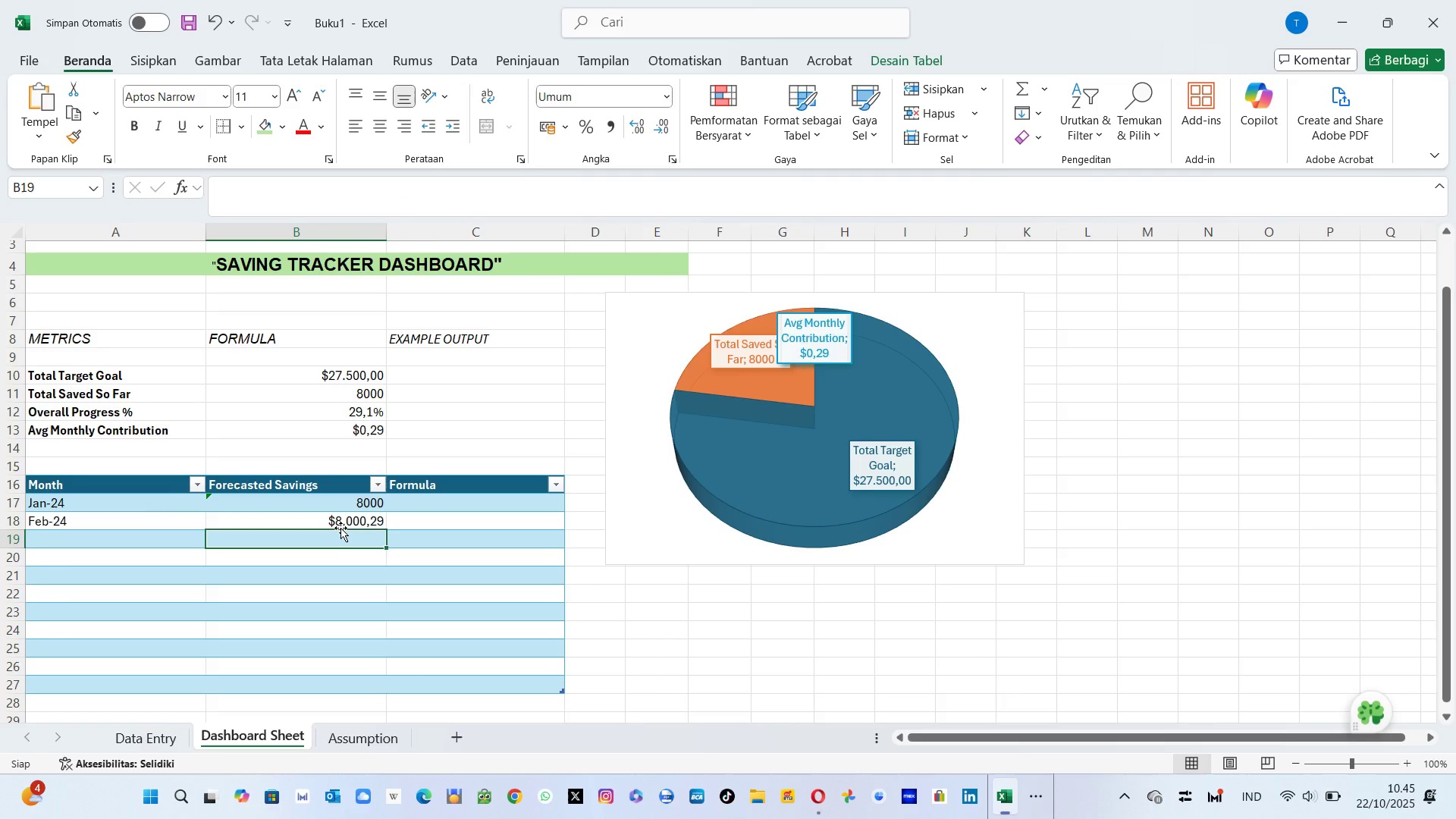 
left_click([342, 522])
 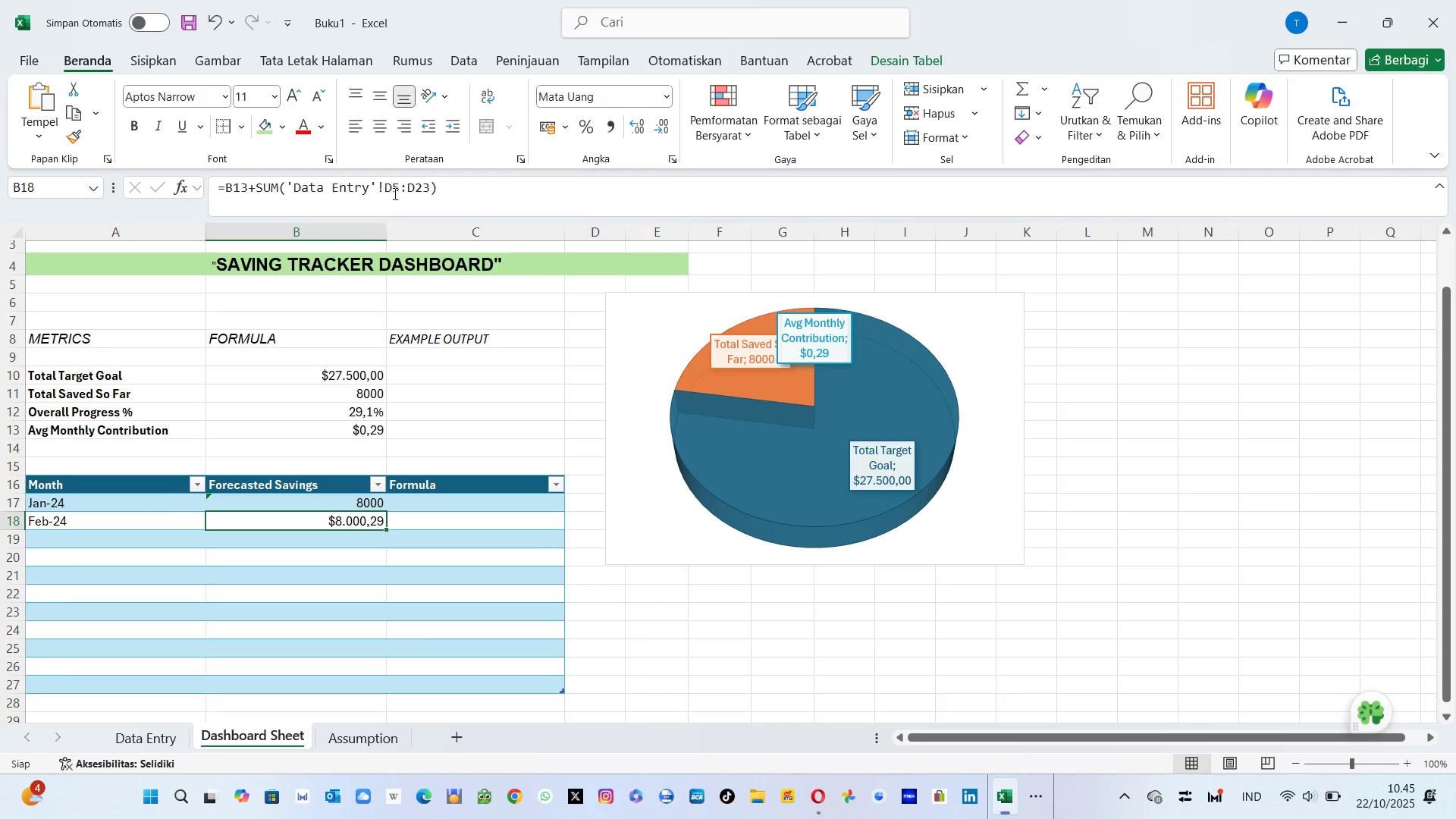 
left_click([391, 190])
 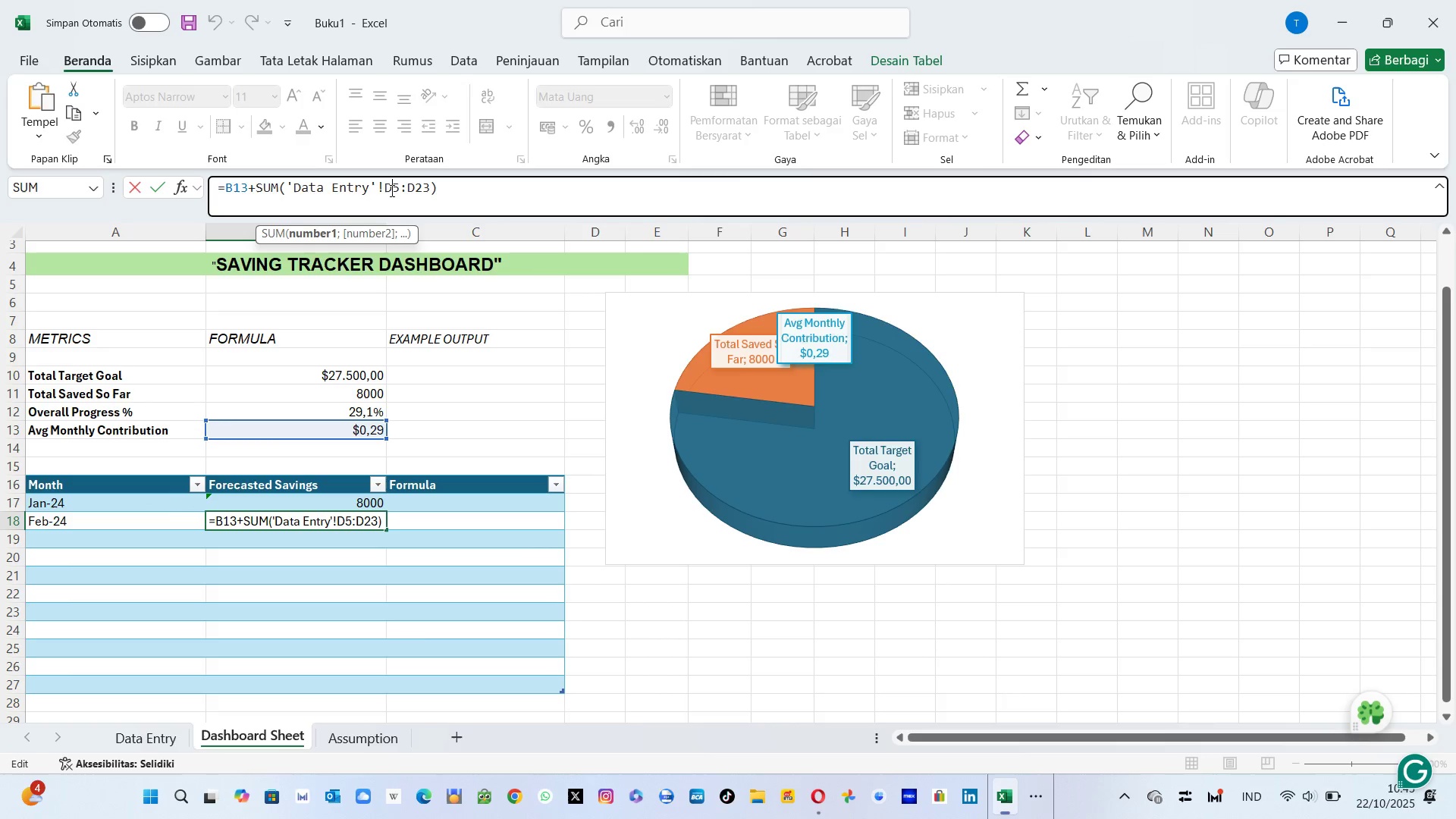 
key(Backspace)
 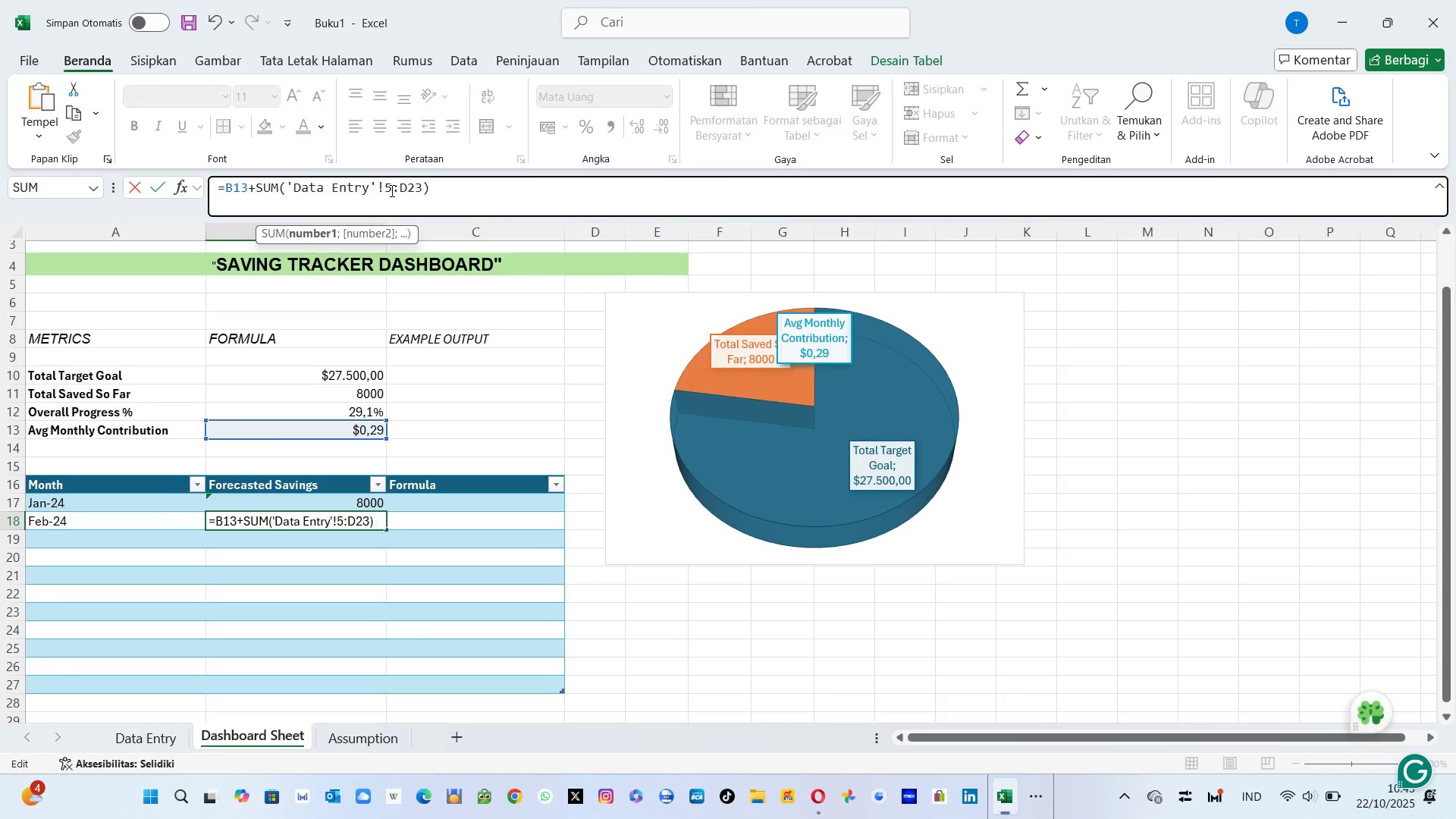 
key(Shift+E)
 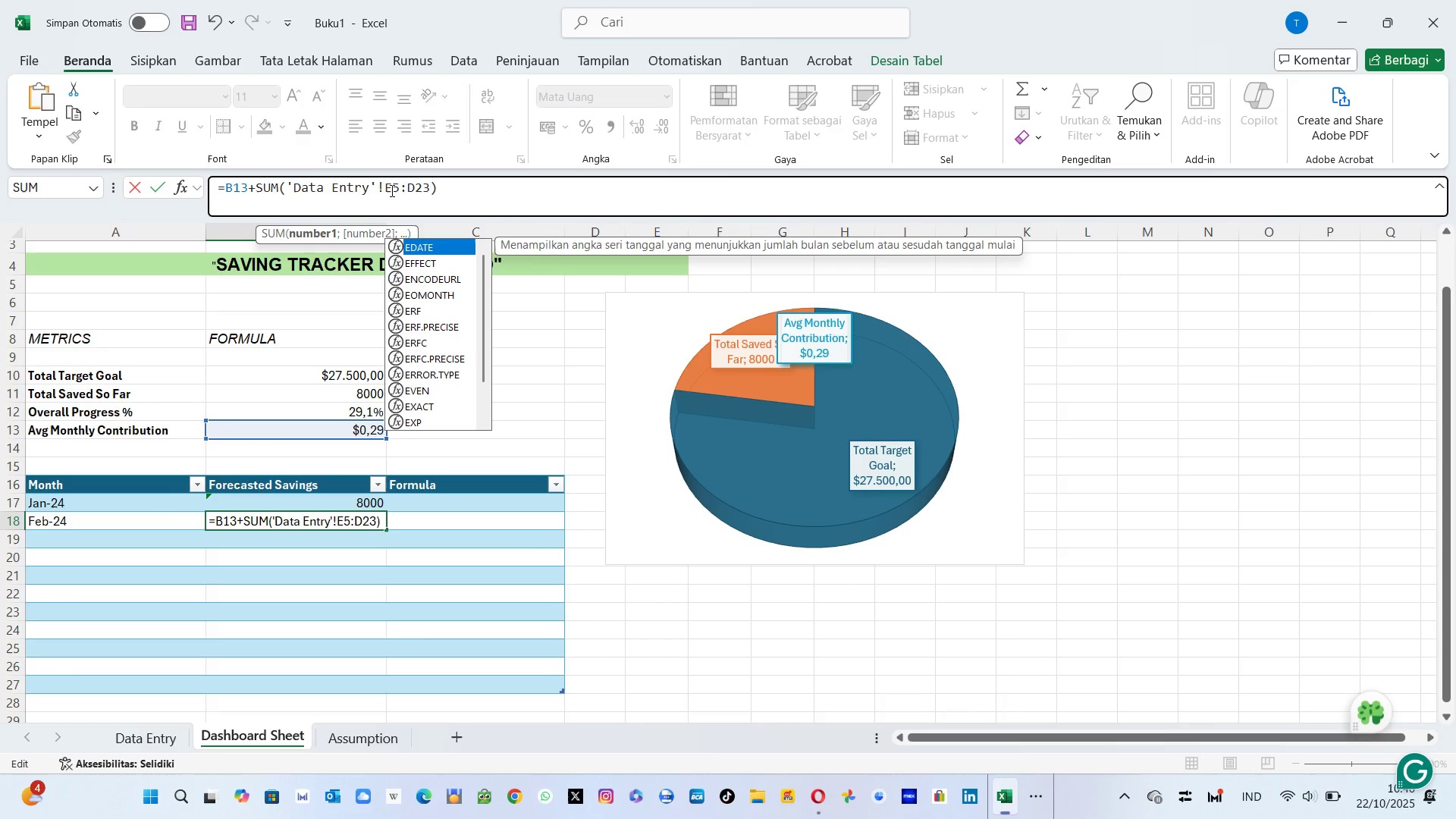 
key(ArrowRight)
 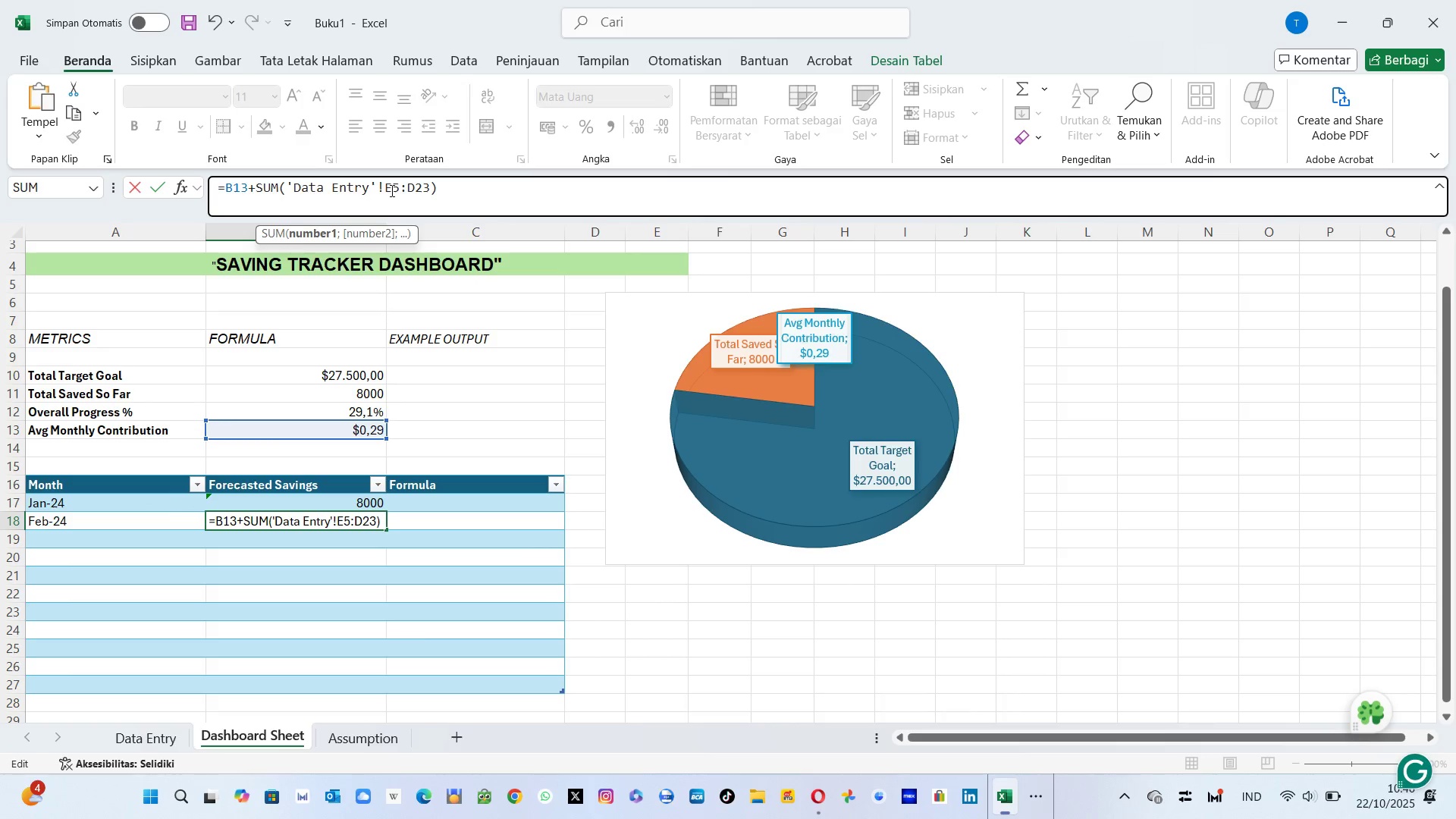 
key(Backspace)
 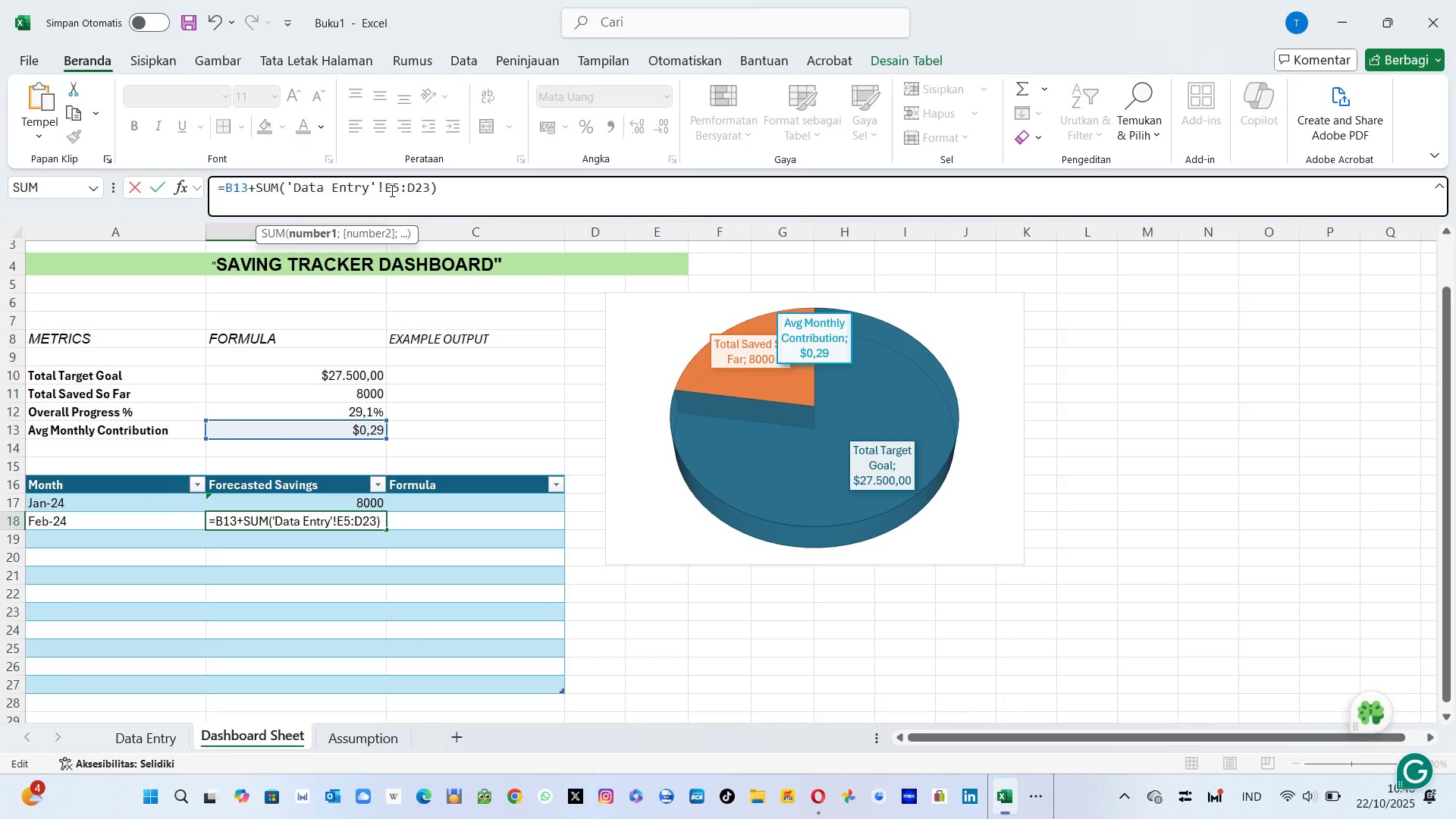 
key(4)
 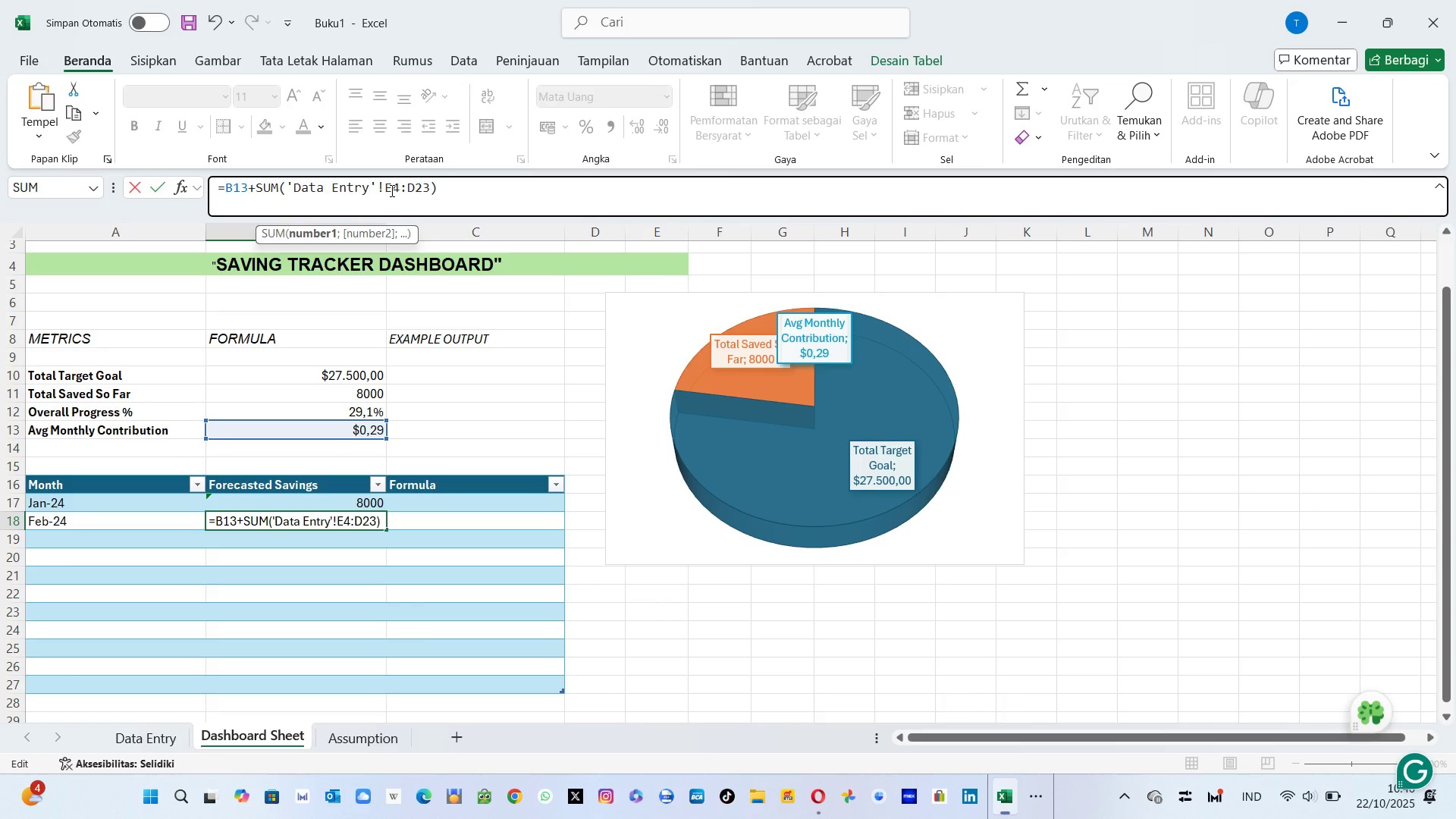 
key(ArrowRight)
 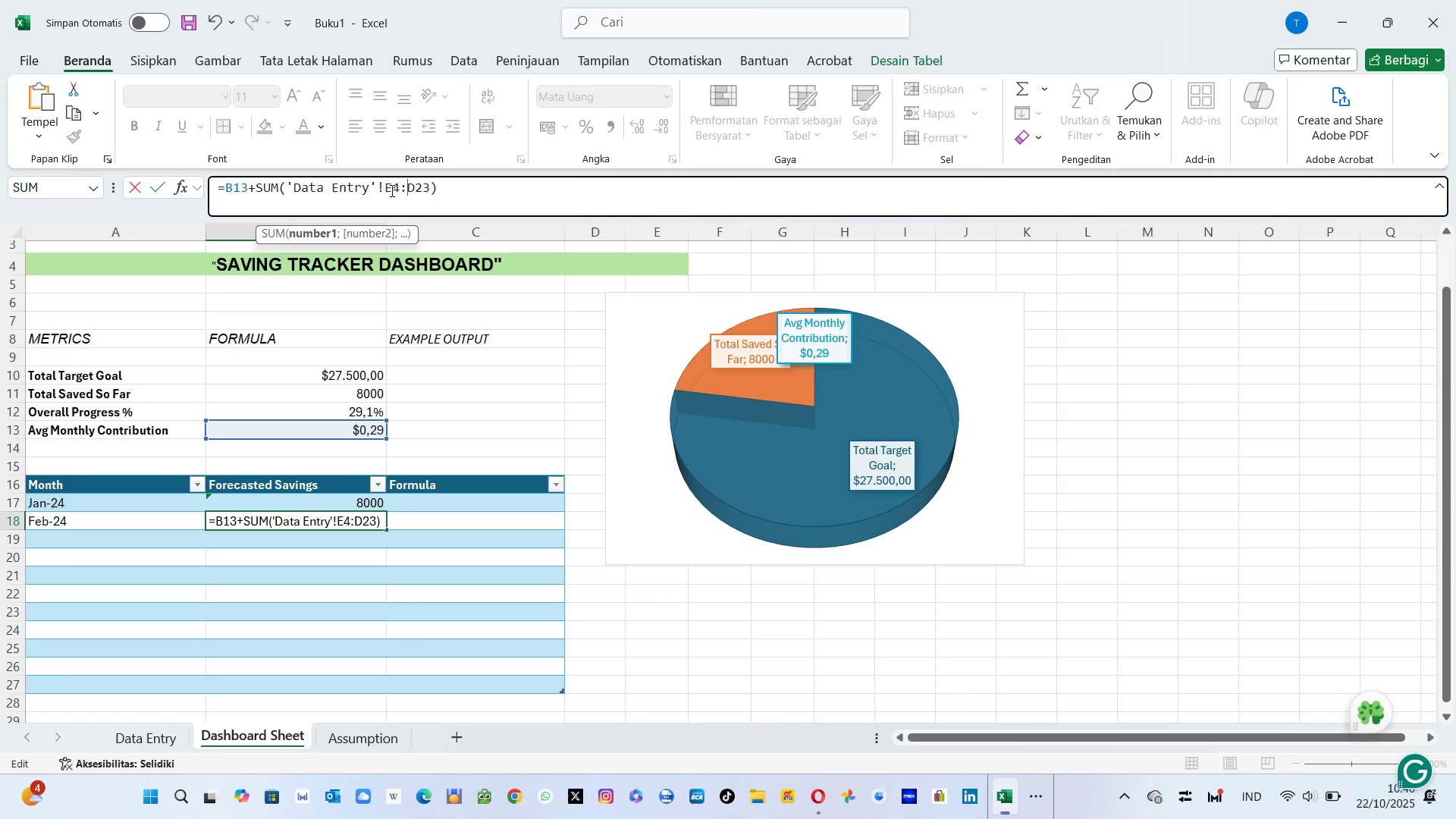 
key(ArrowRight)
 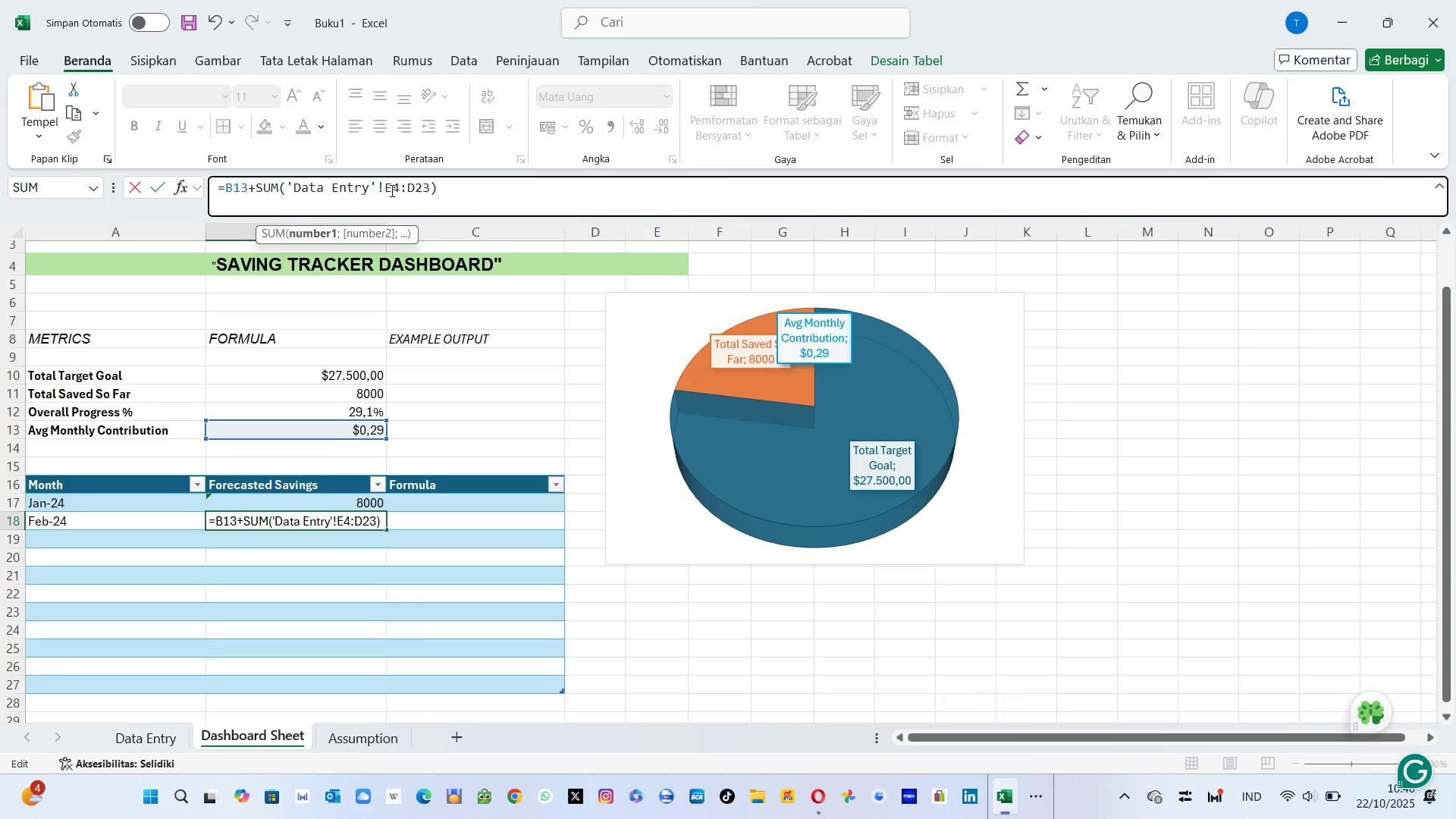 
key(ArrowRight)
 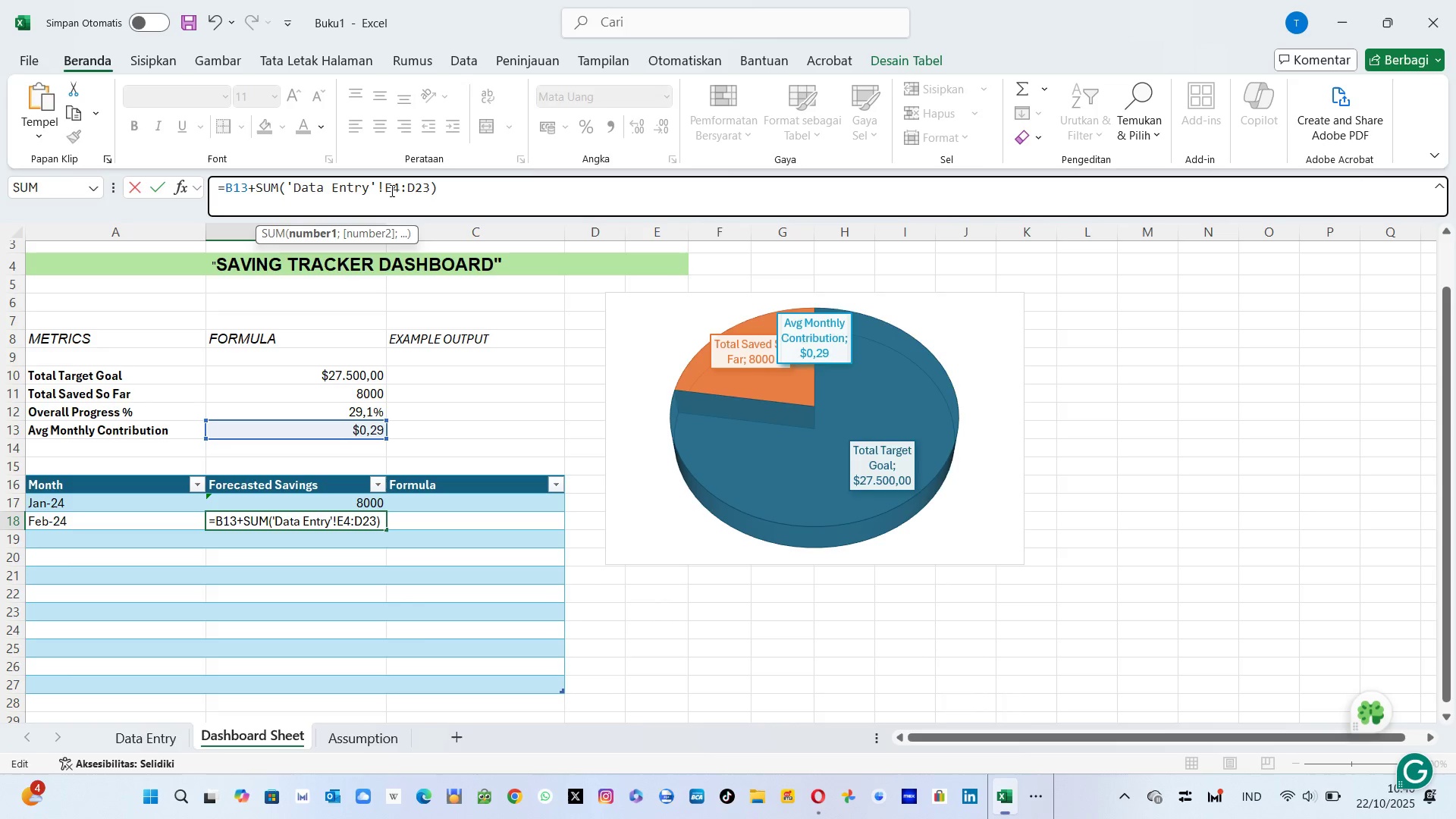 
key(ArrowRight)
 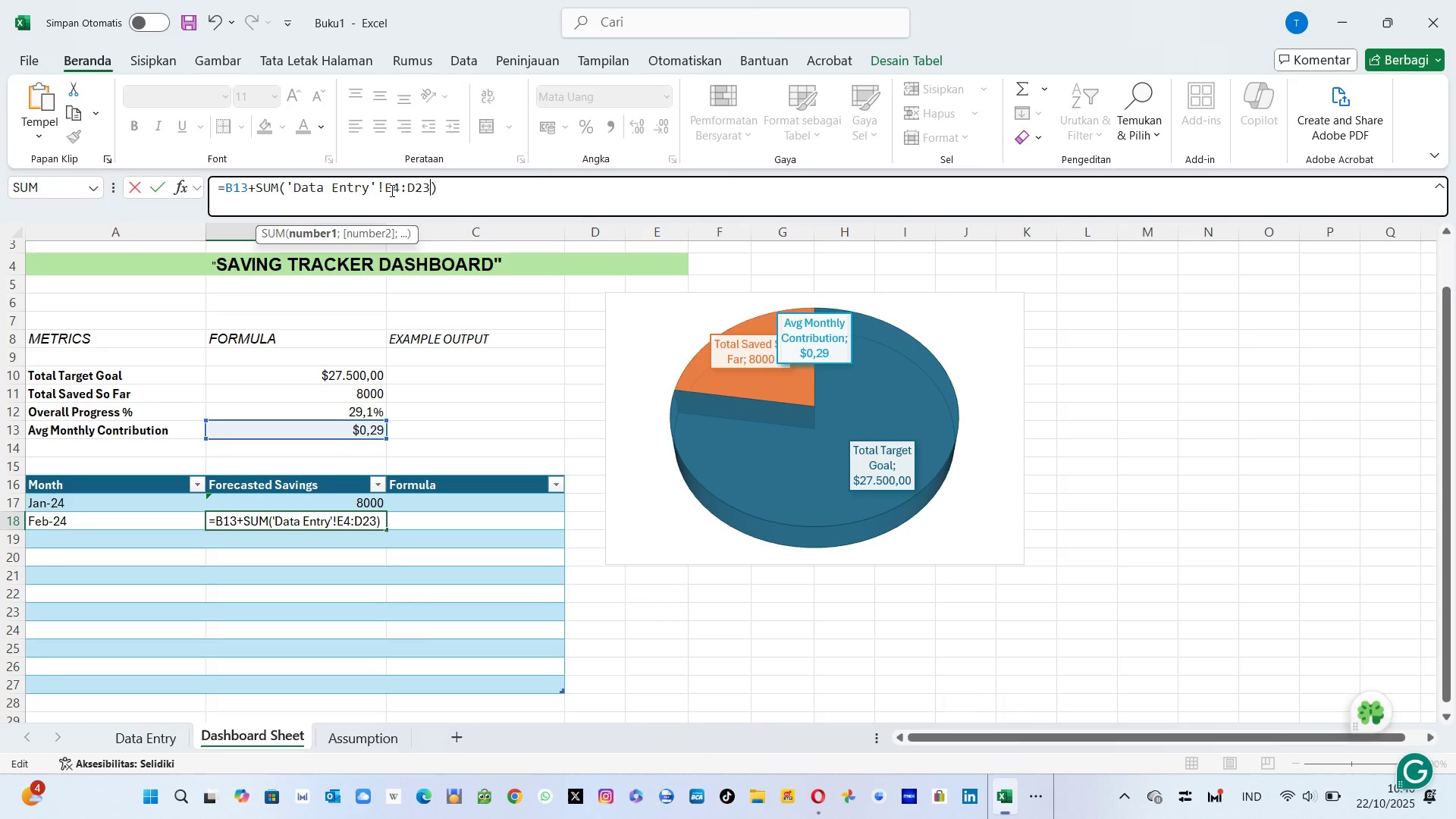 
key(ArrowLeft)
 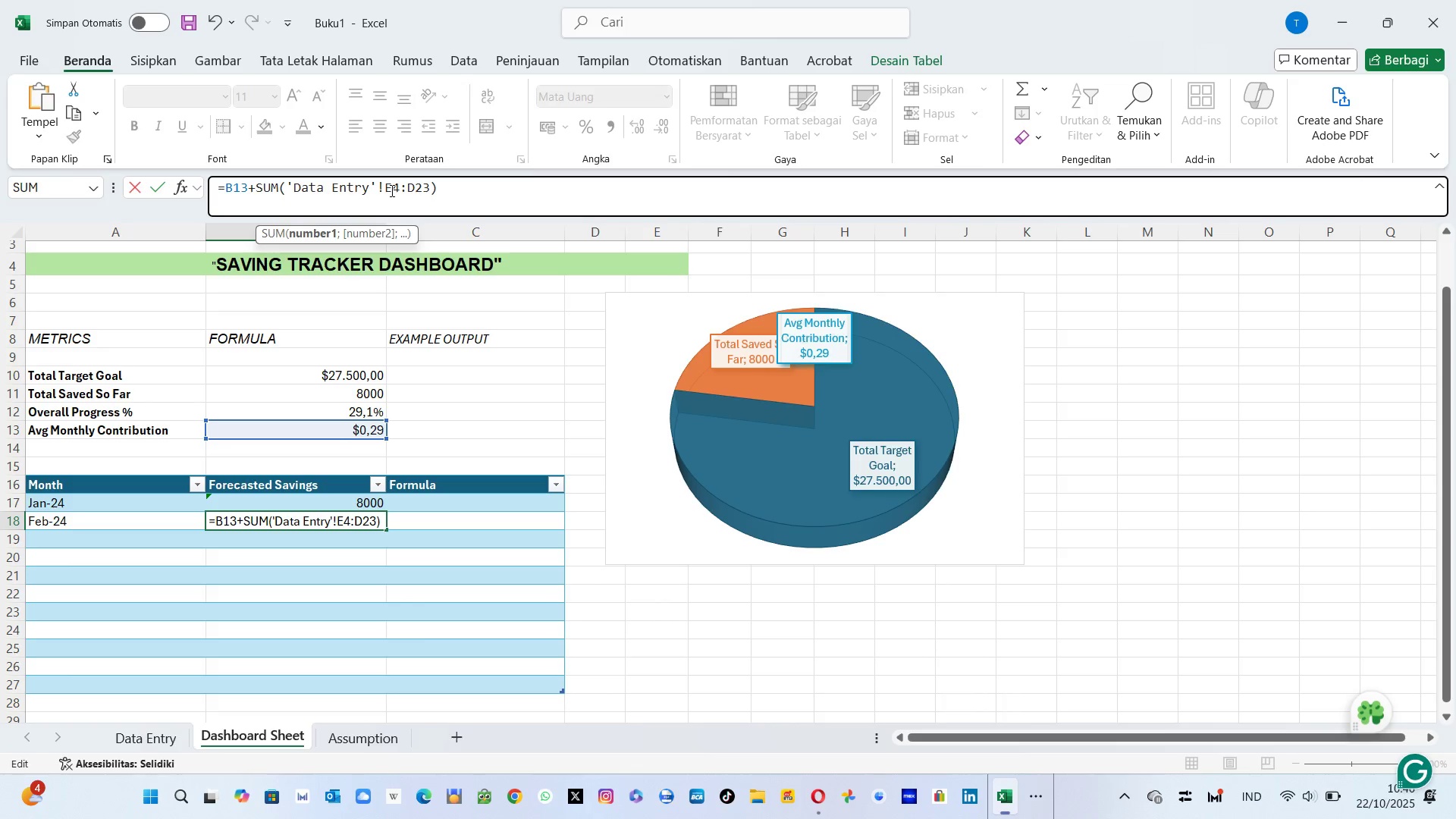 
key(ArrowLeft)
 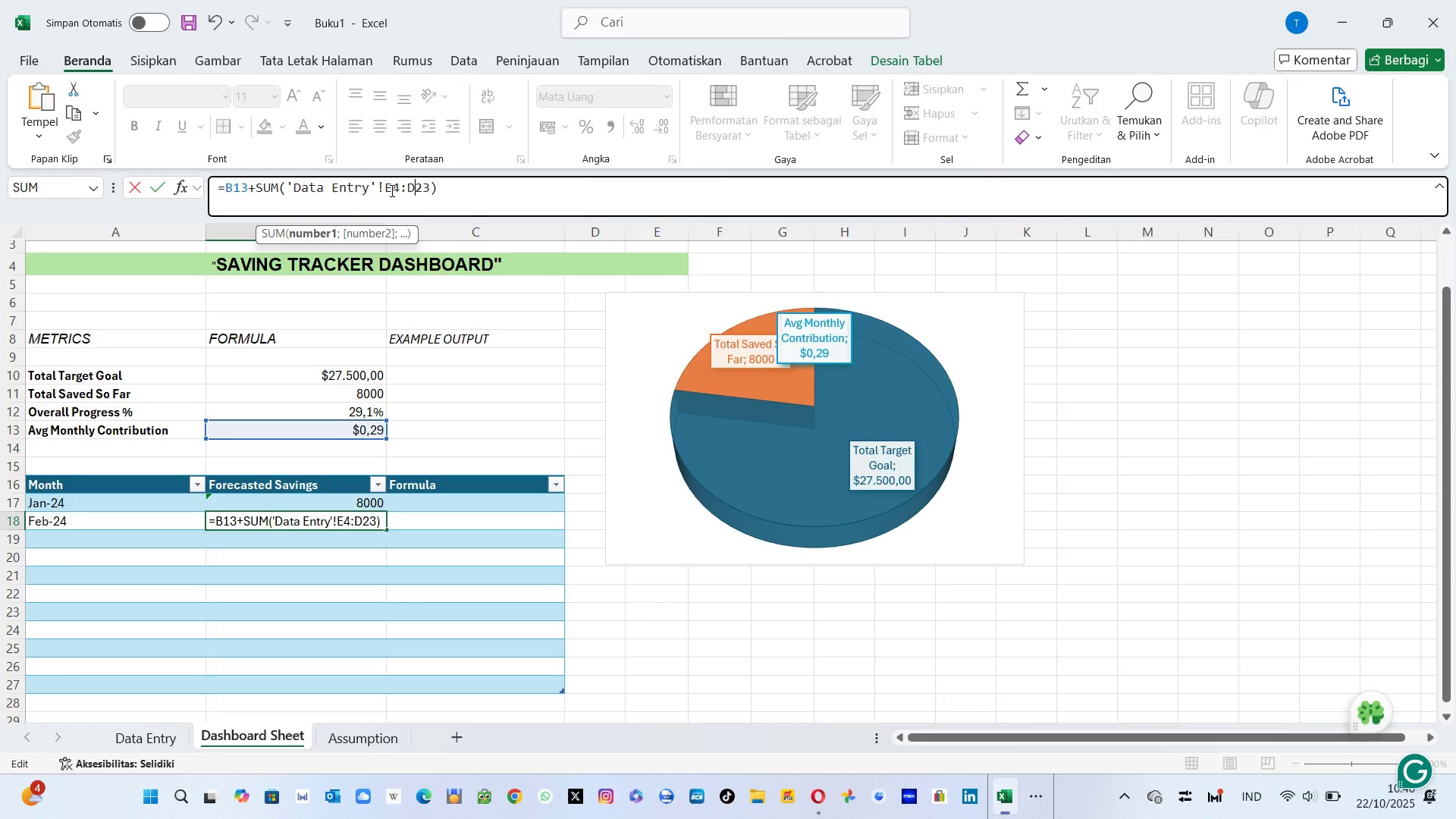 
key(Backspace)
 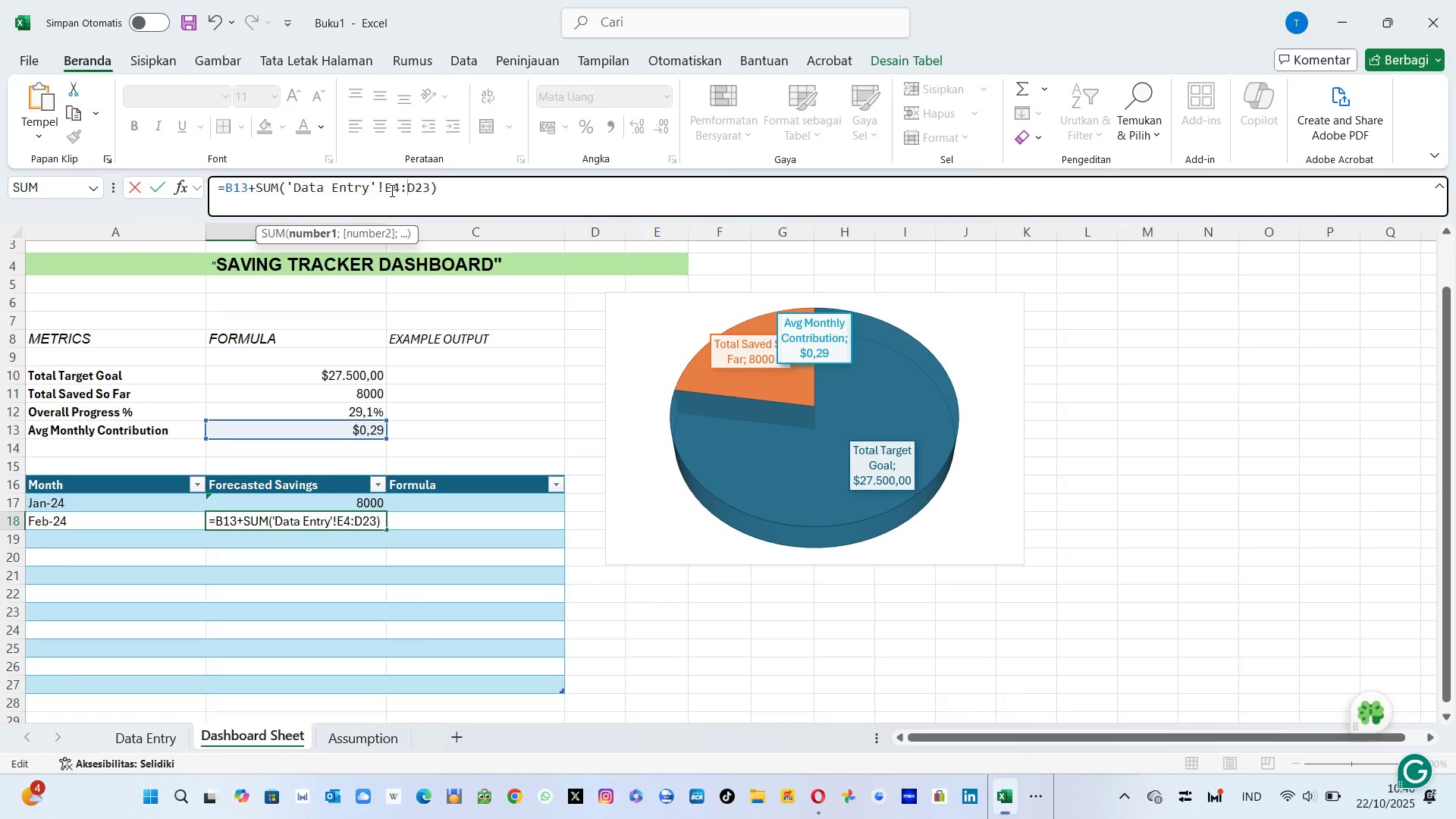 
key(Shift+E)
 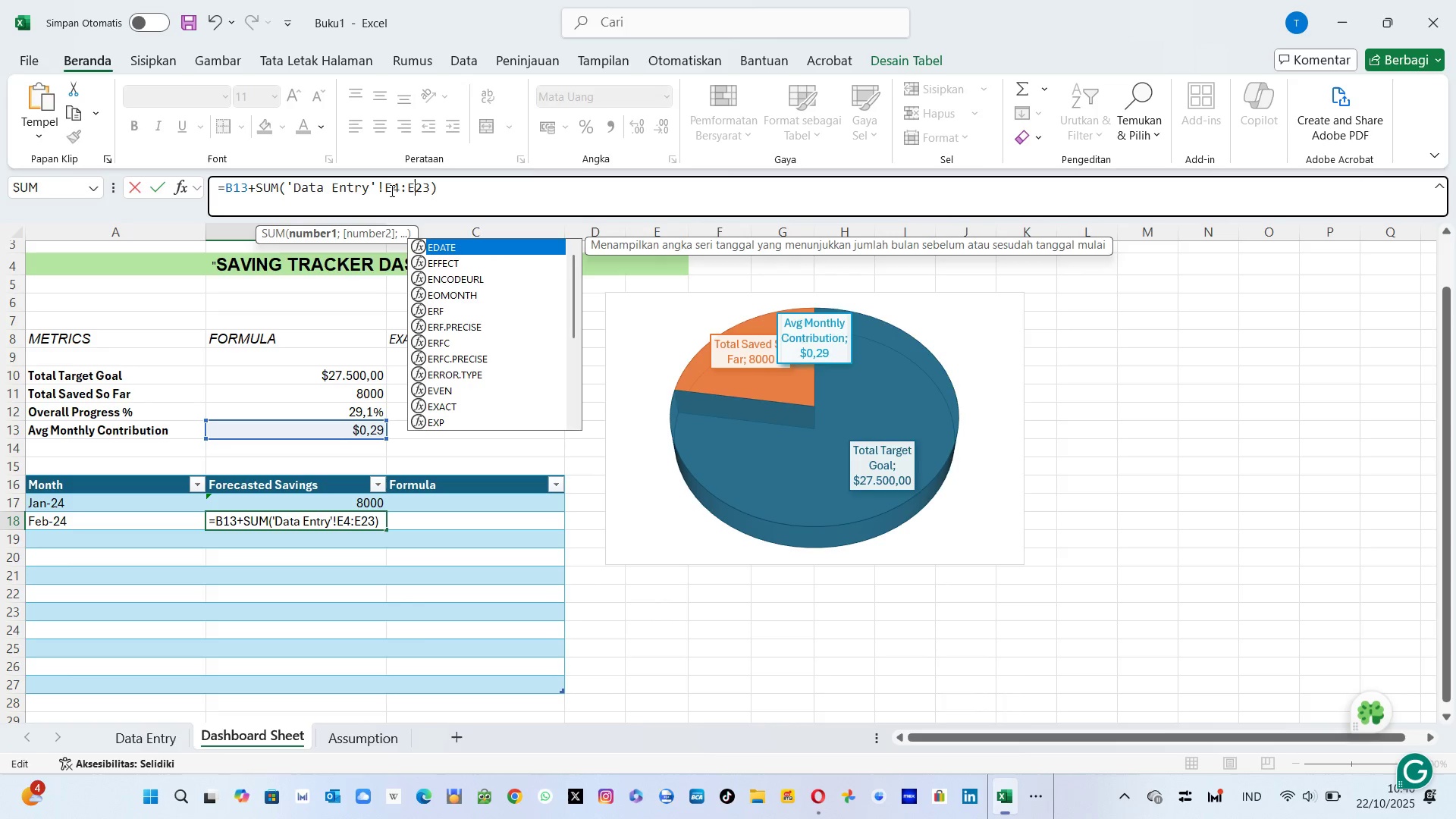 
key(Enter)
 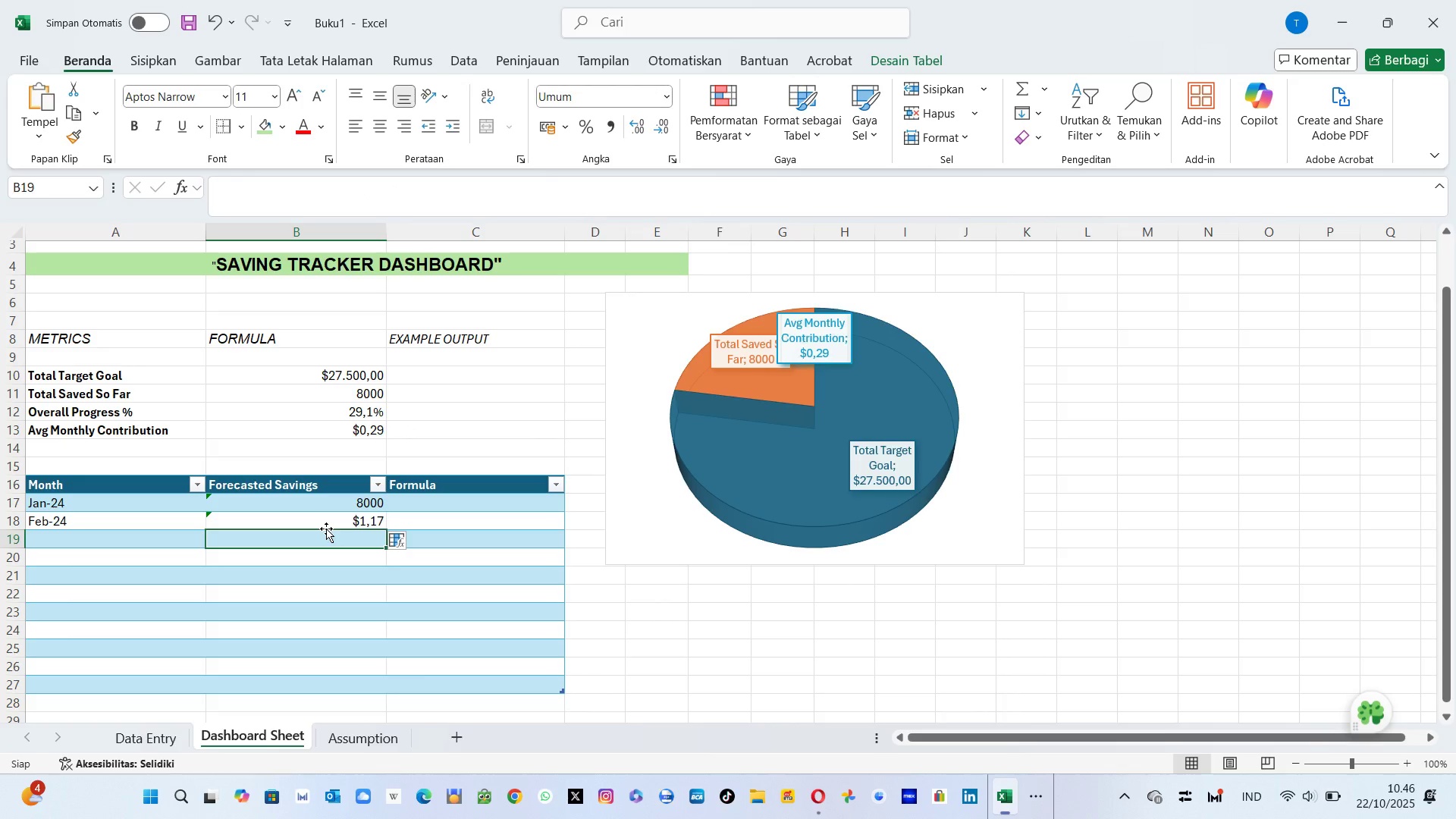 
left_click([318, 524])
 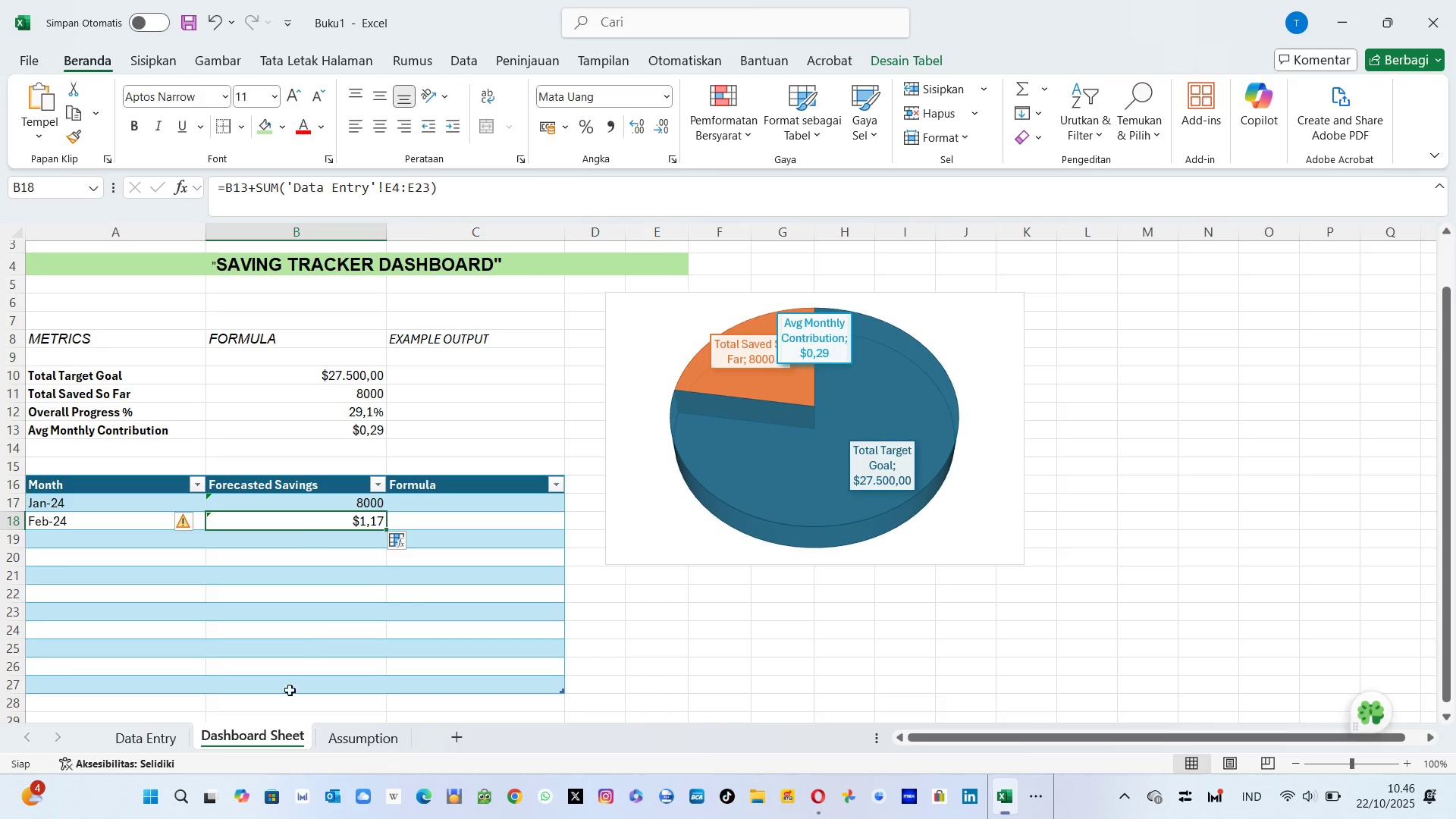 
left_click([168, 748])
 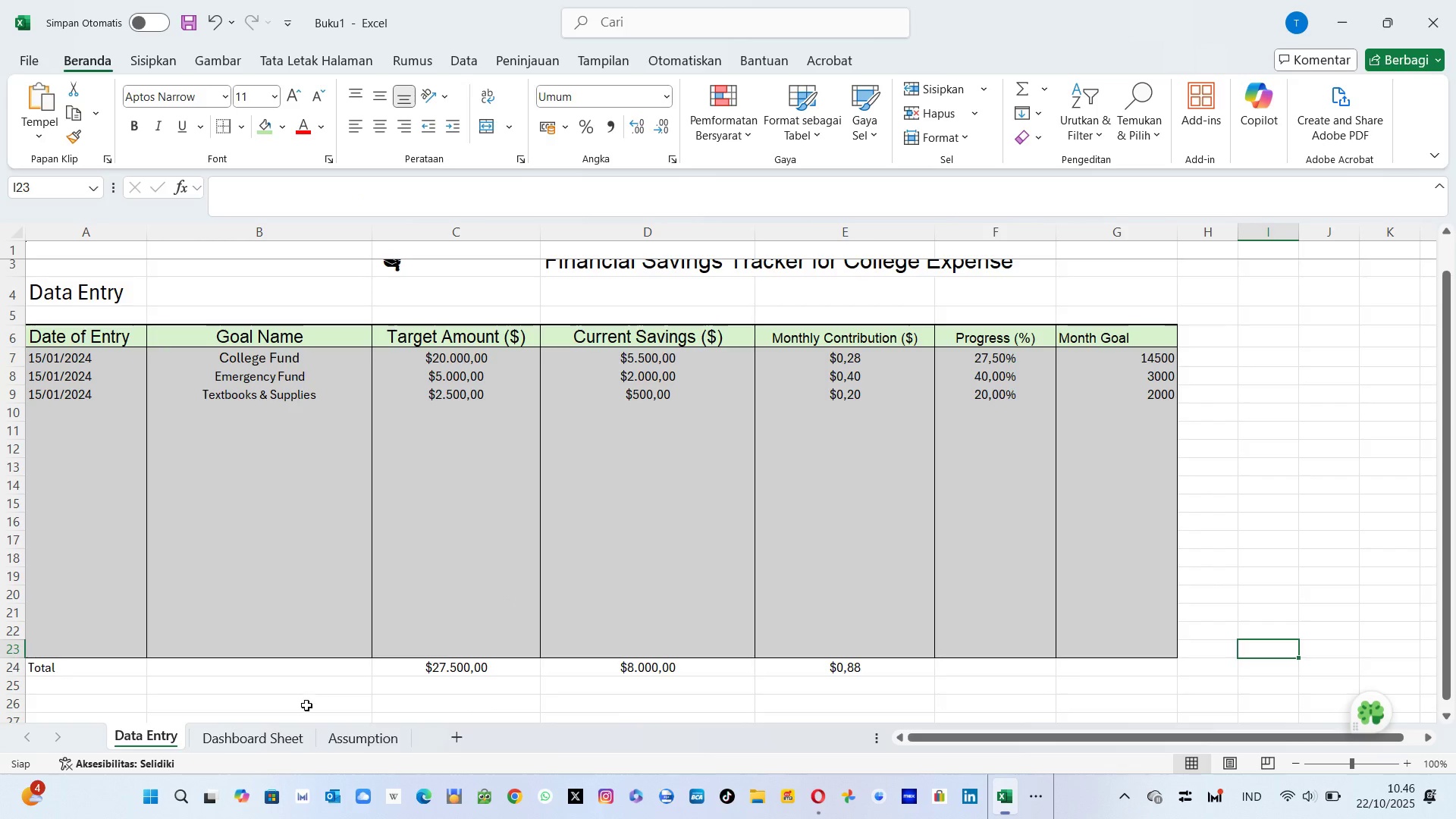 
wait(5.1)
 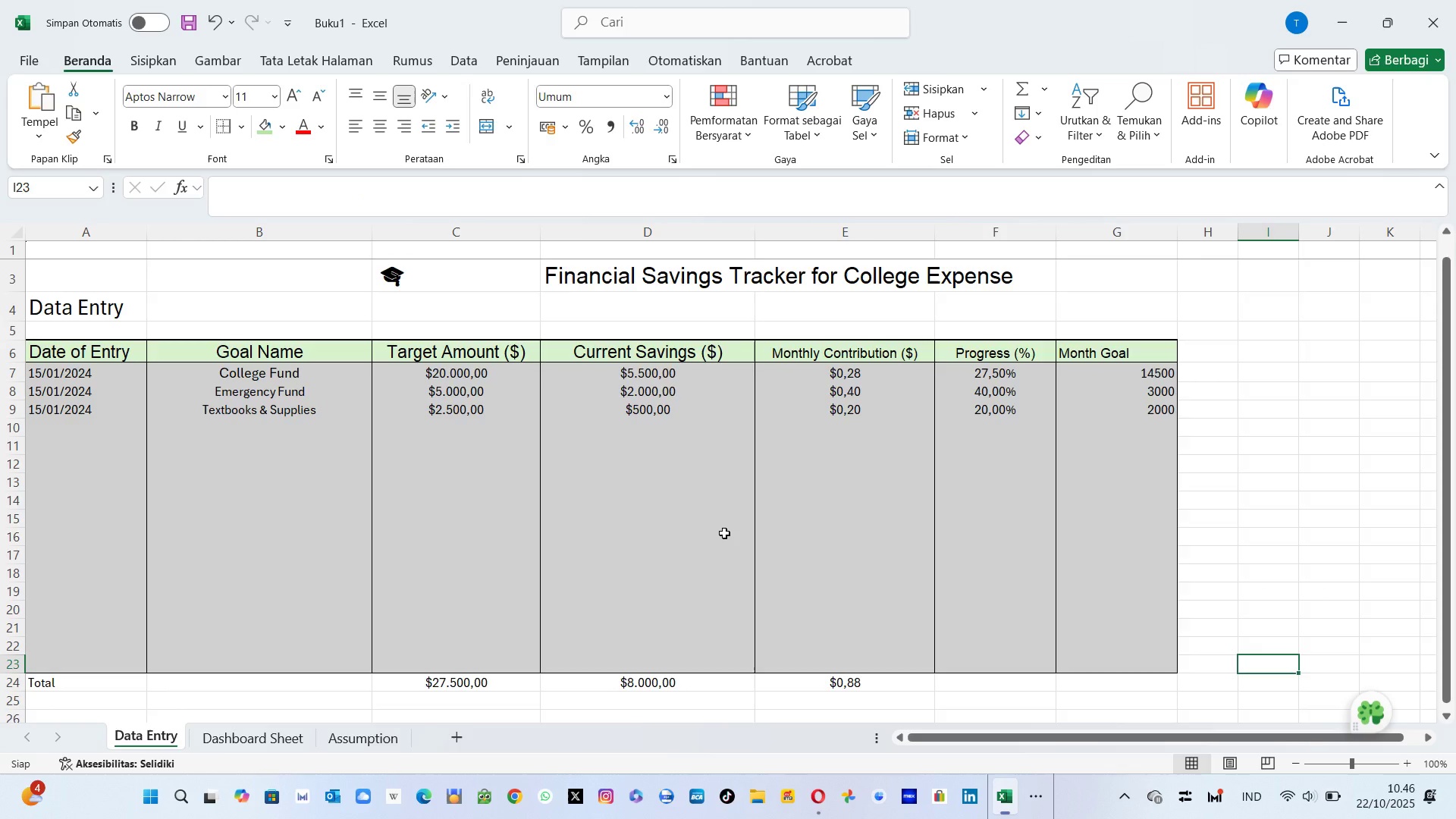 
left_click([270, 742])
 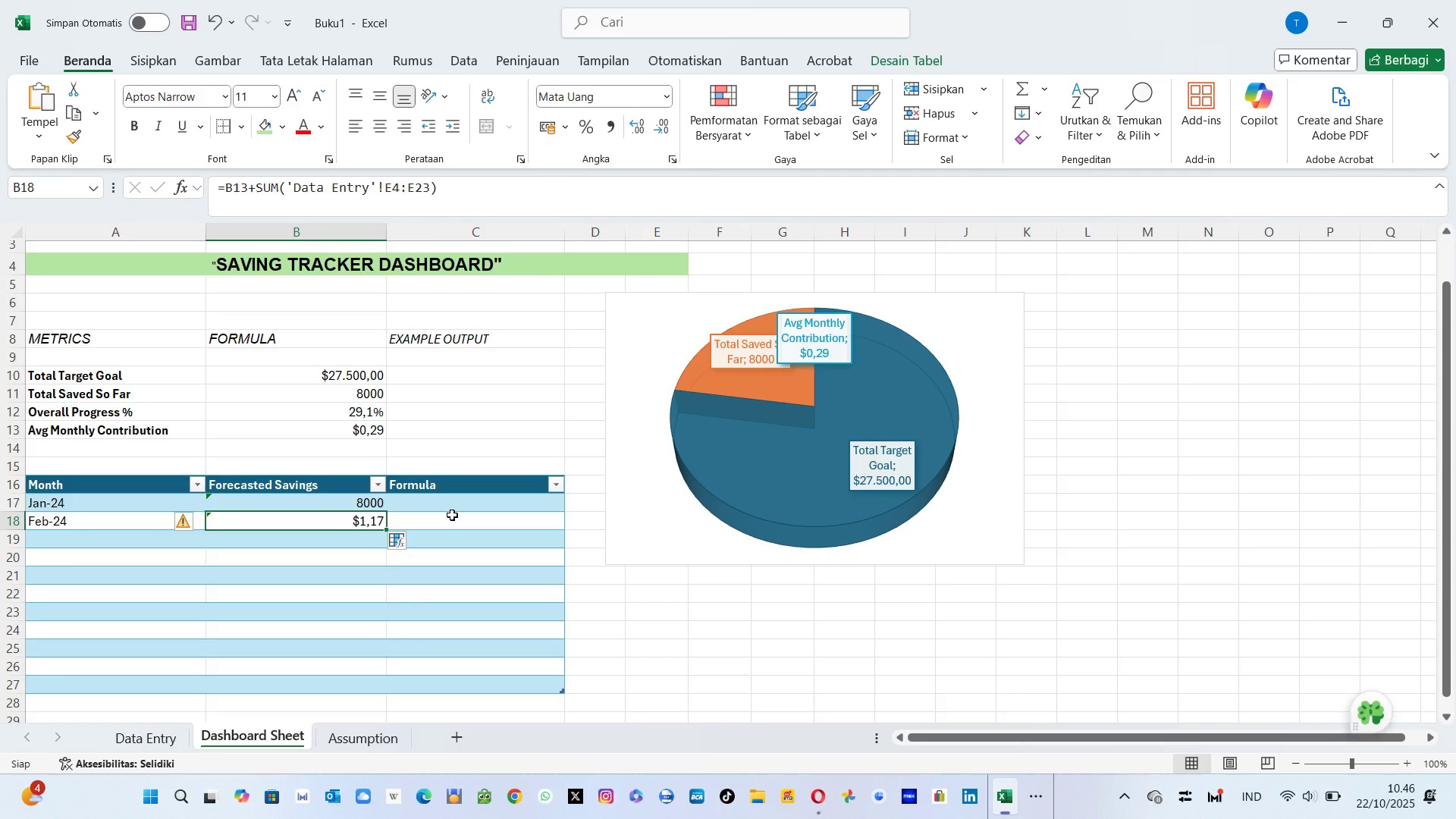 
left_click([419, 510])
 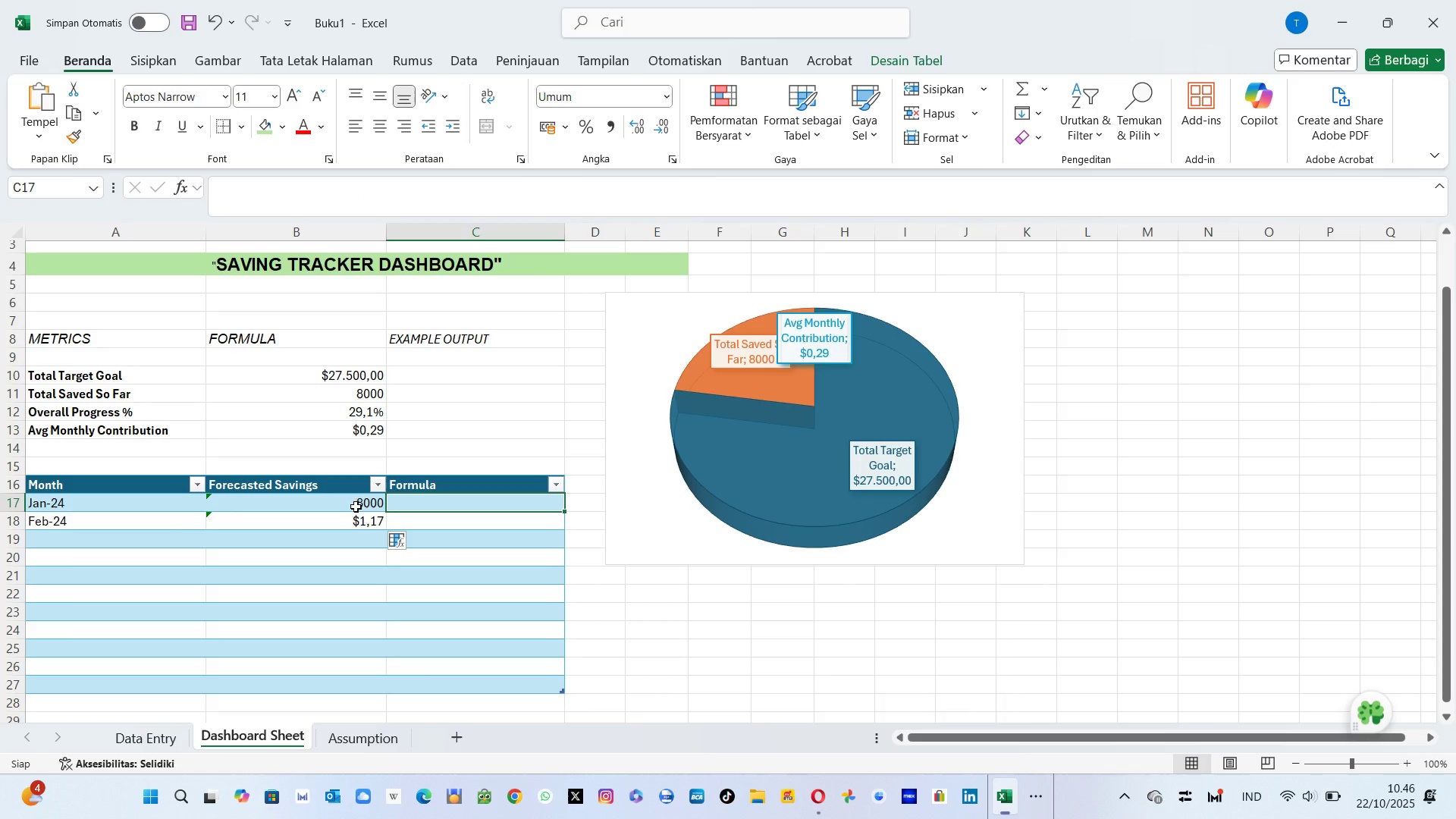 
wait(6.55)
 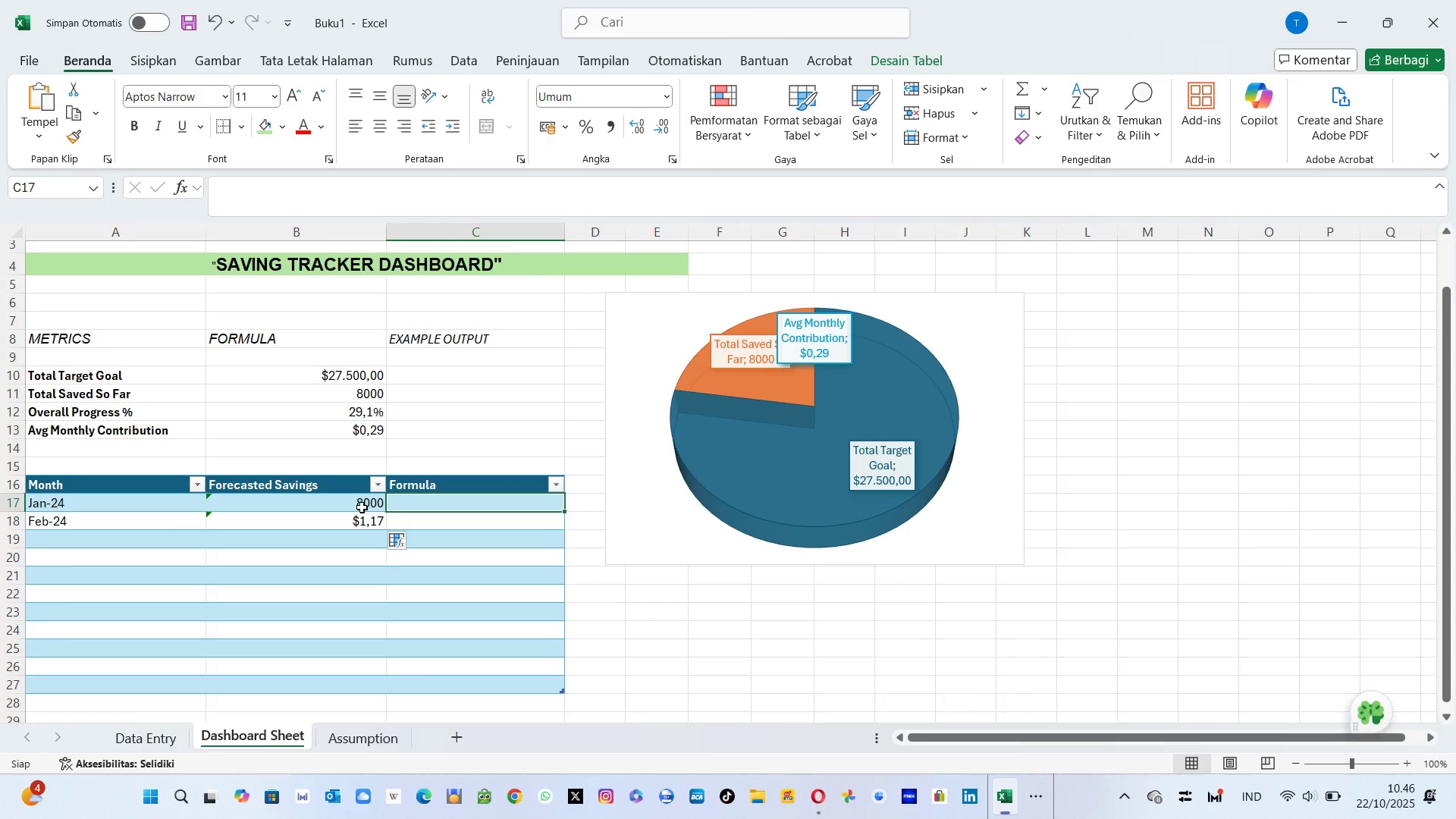 
left_click([342, 506])
 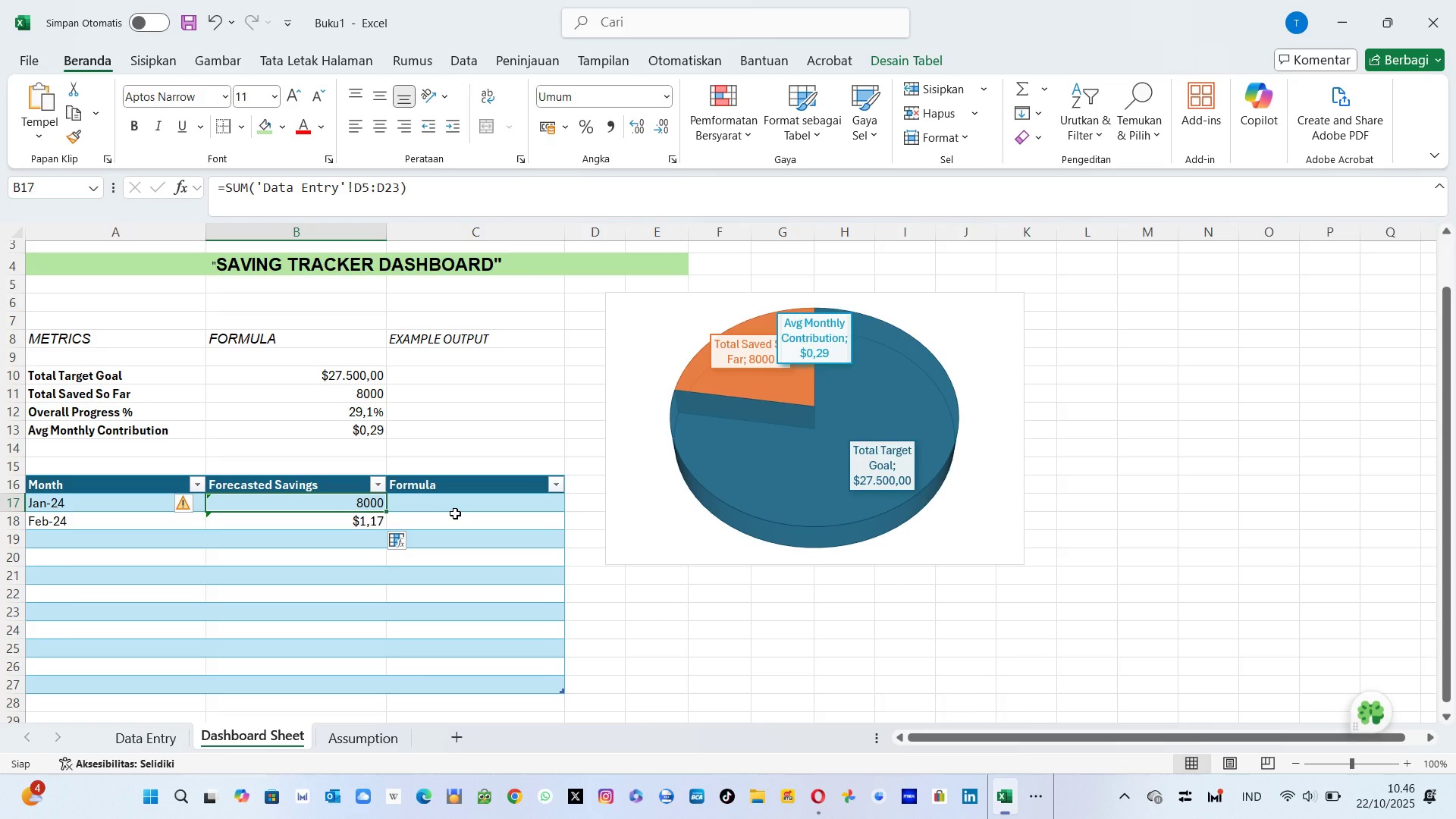 
wait(6.74)
 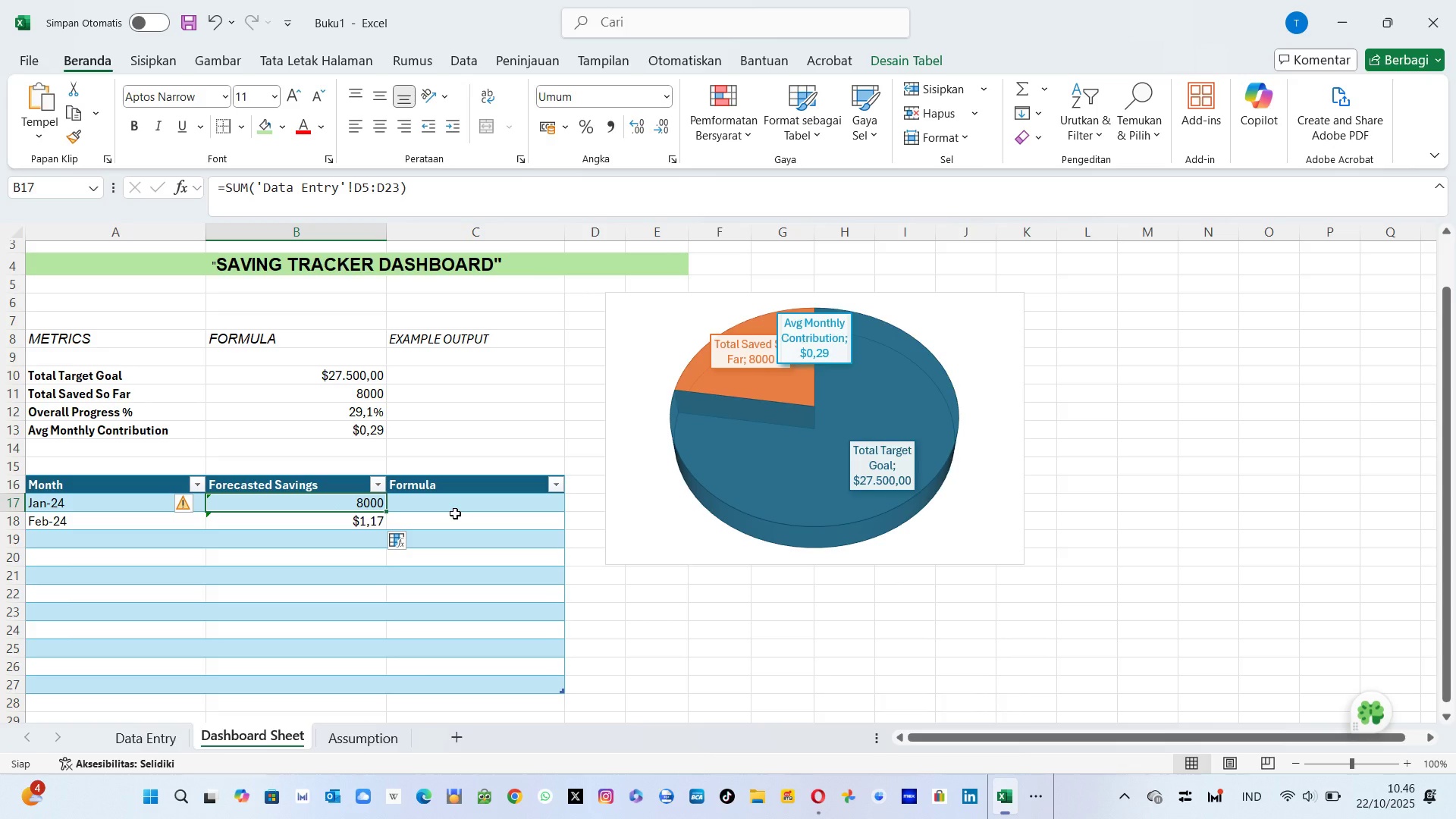 
left_click([475, 507])
 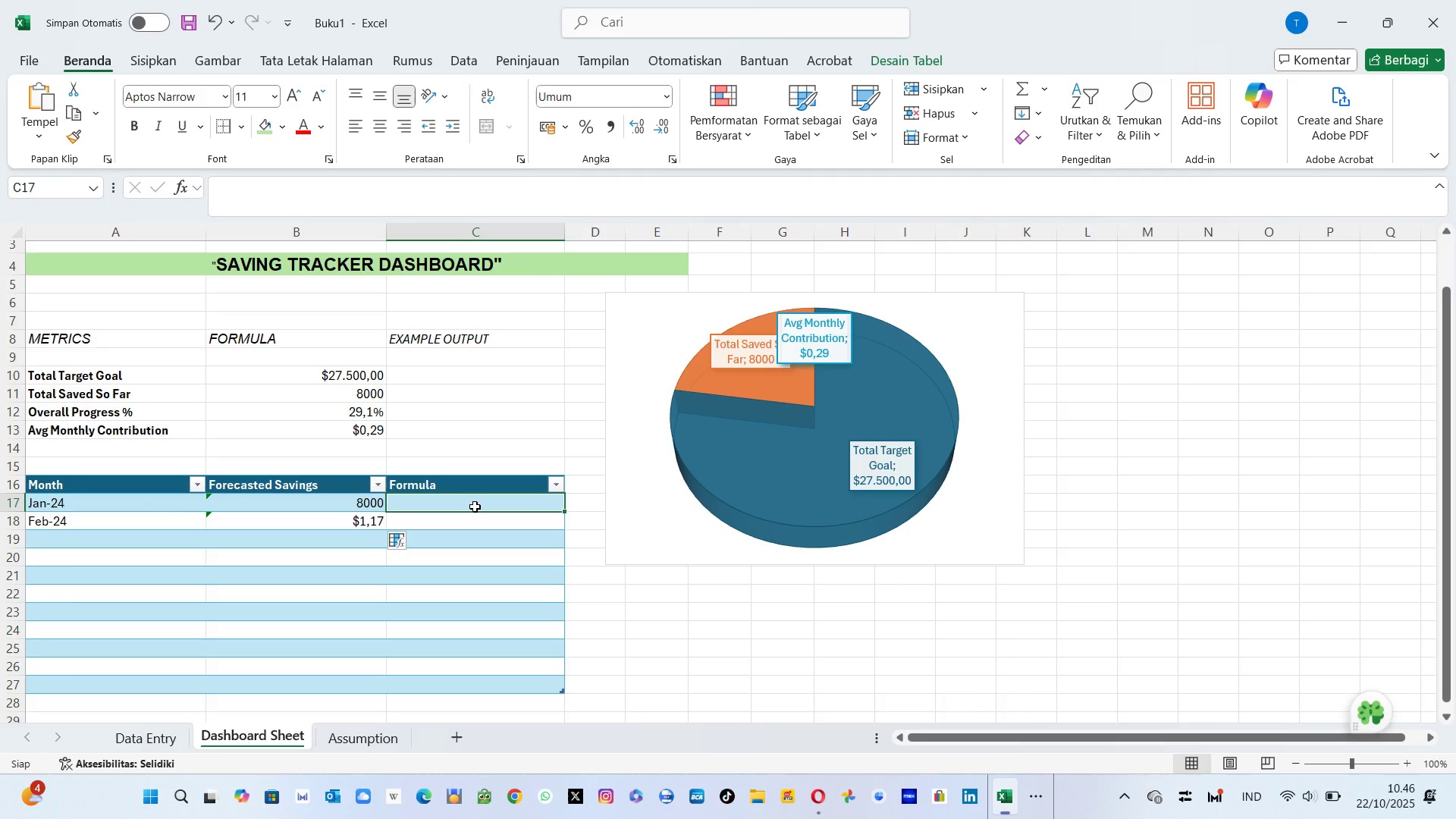 
type(Stra)
key(Backspace)
key(Backspace)
type(arting Balacn)
key(Backspace)
key(Backspace)
type(nced)
 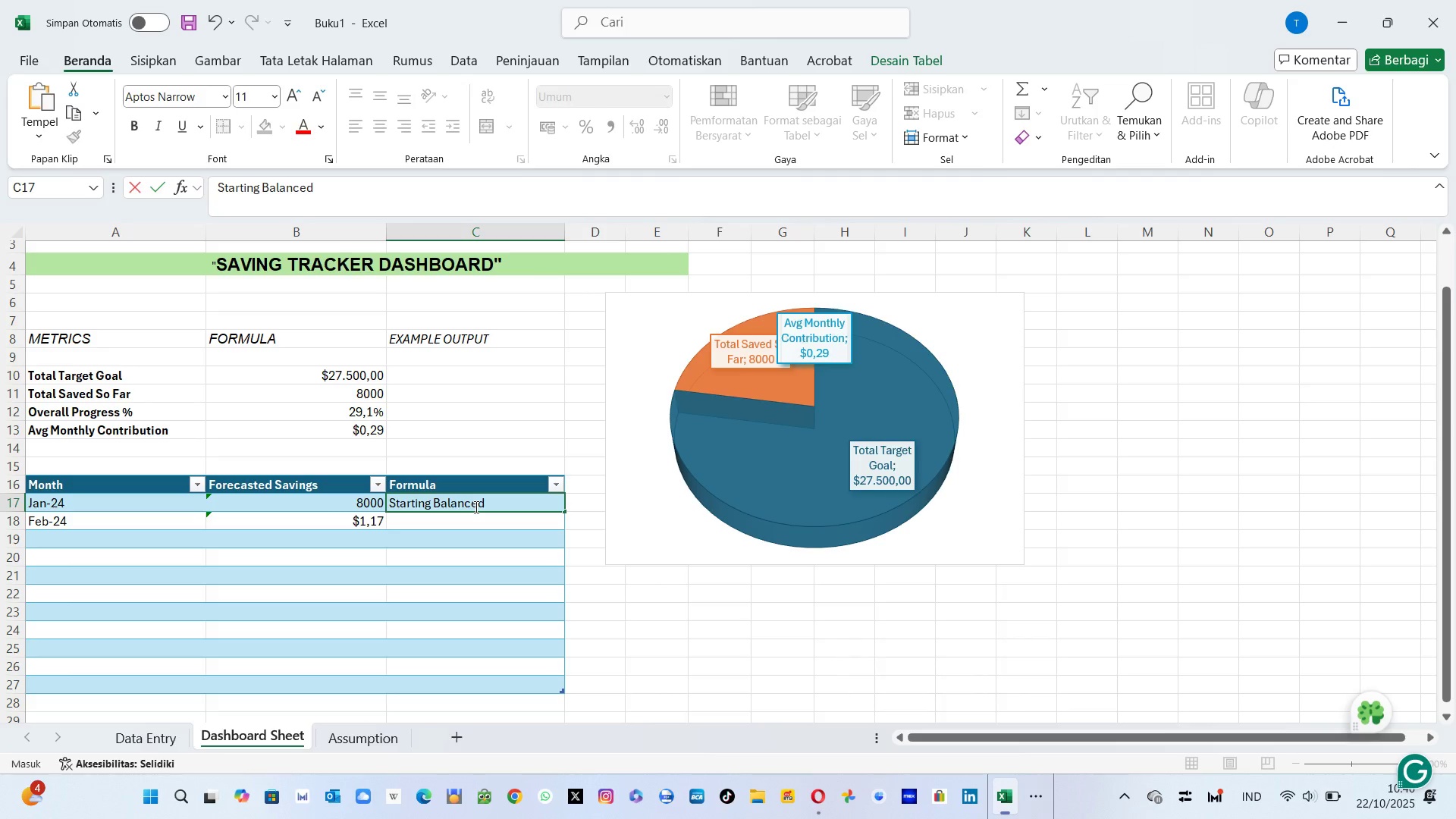 
key(Enter)
 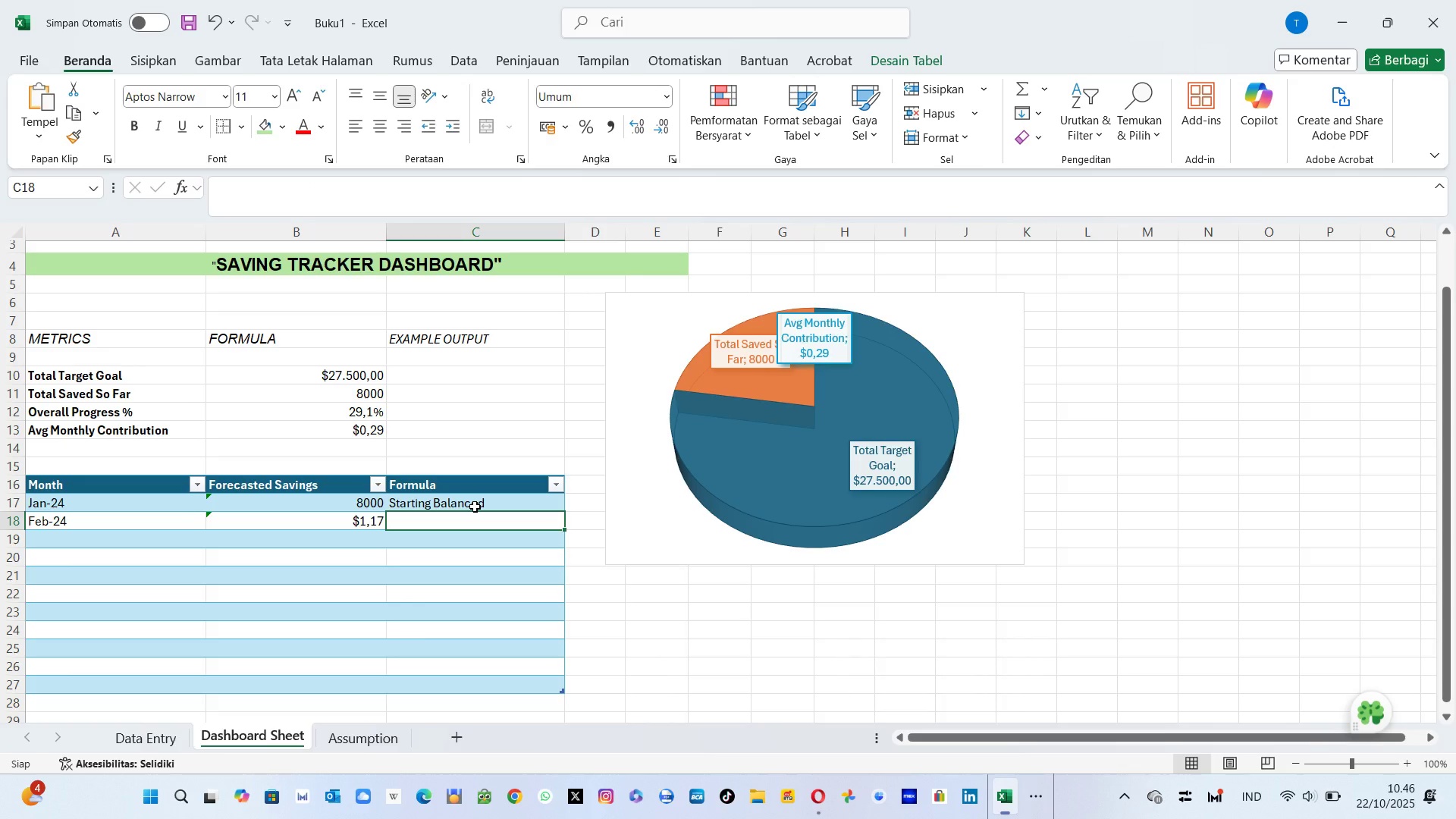 
type(Adds Total o)
key(Backspace)
type(Monthly)
 